 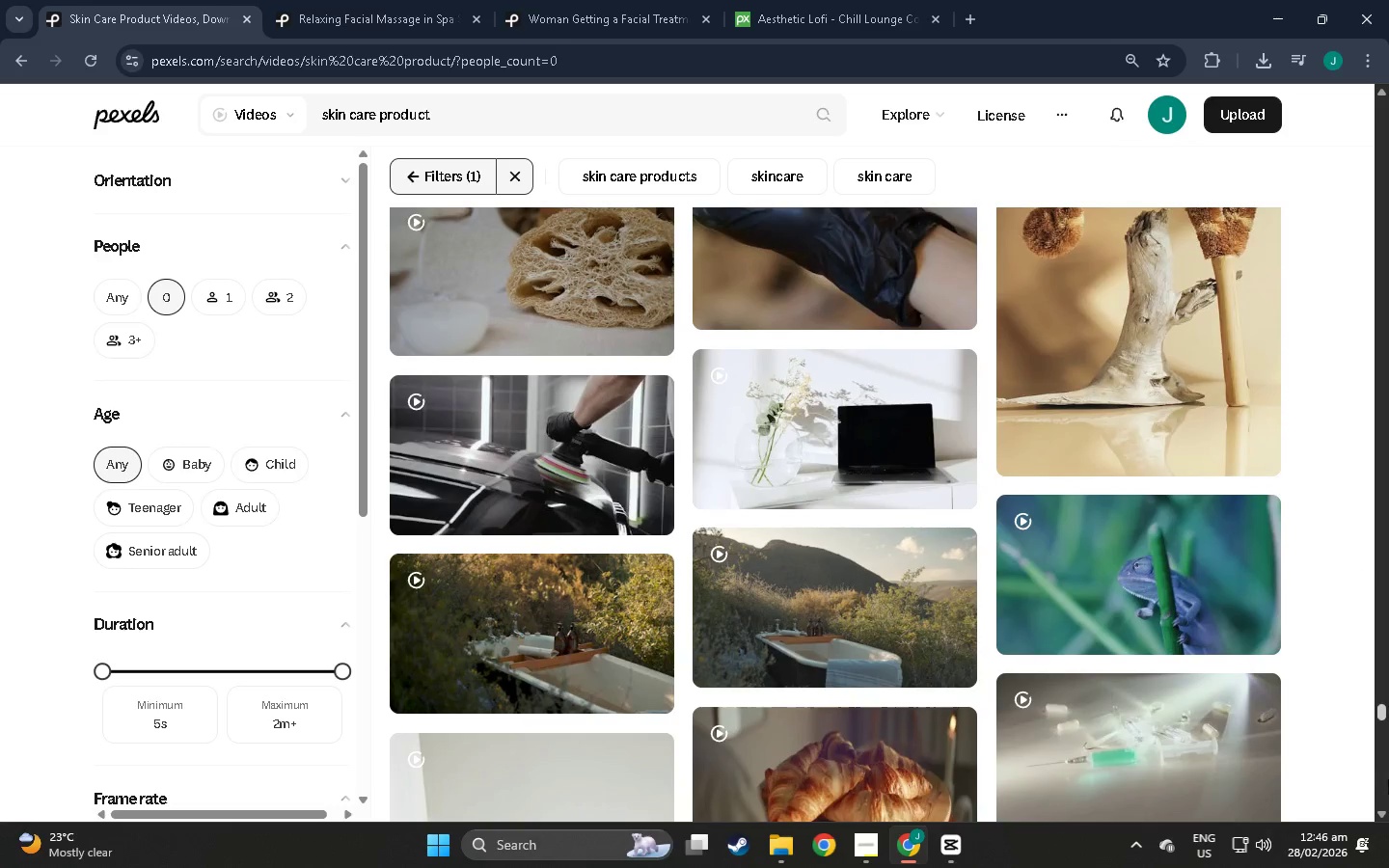 
left_click_drag(start_coordinate=[1381, 708], to_coordinate=[1388, 858])
 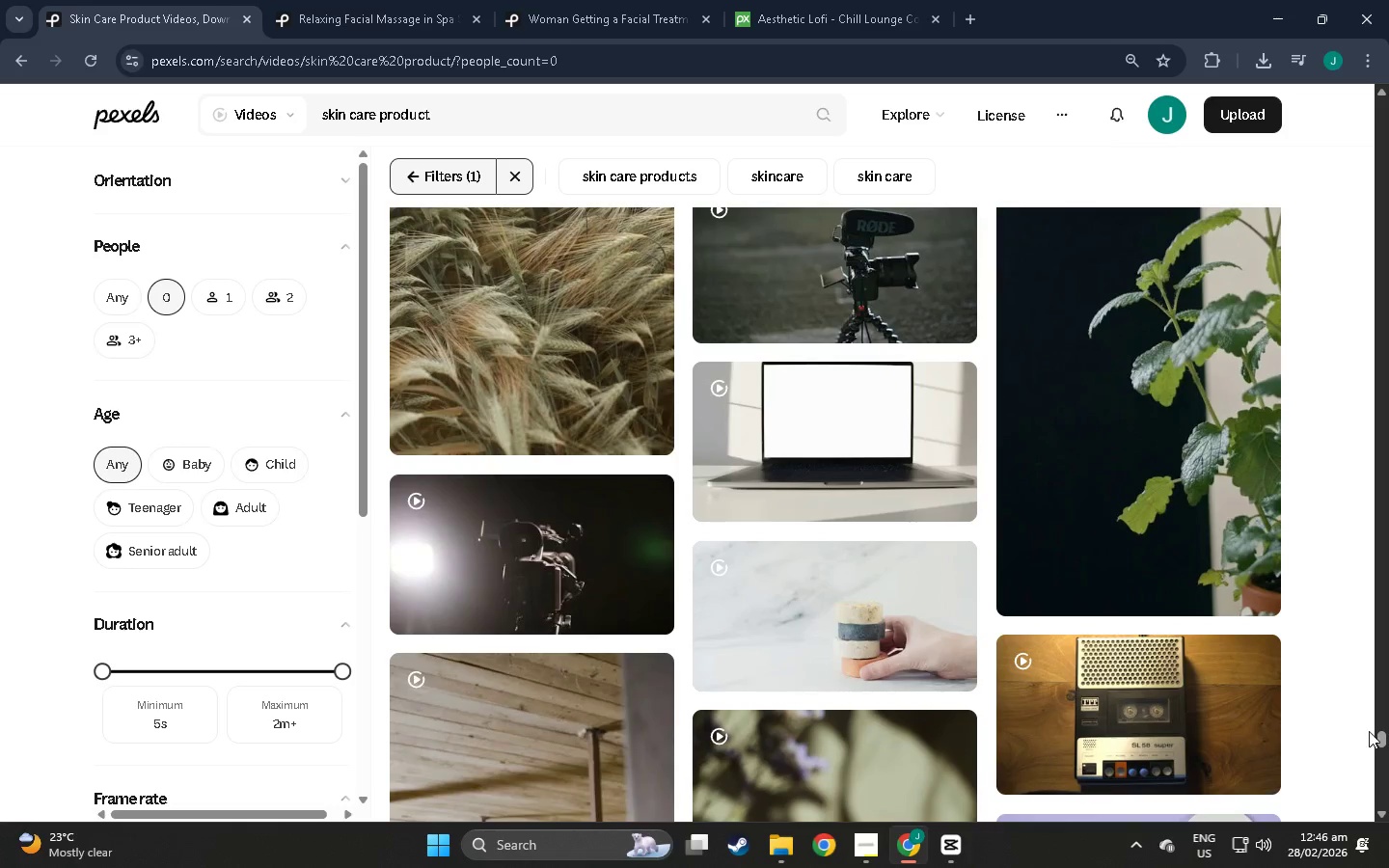 
scroll: coordinate [1326, 698], scroll_direction: down, amount: 122.0
 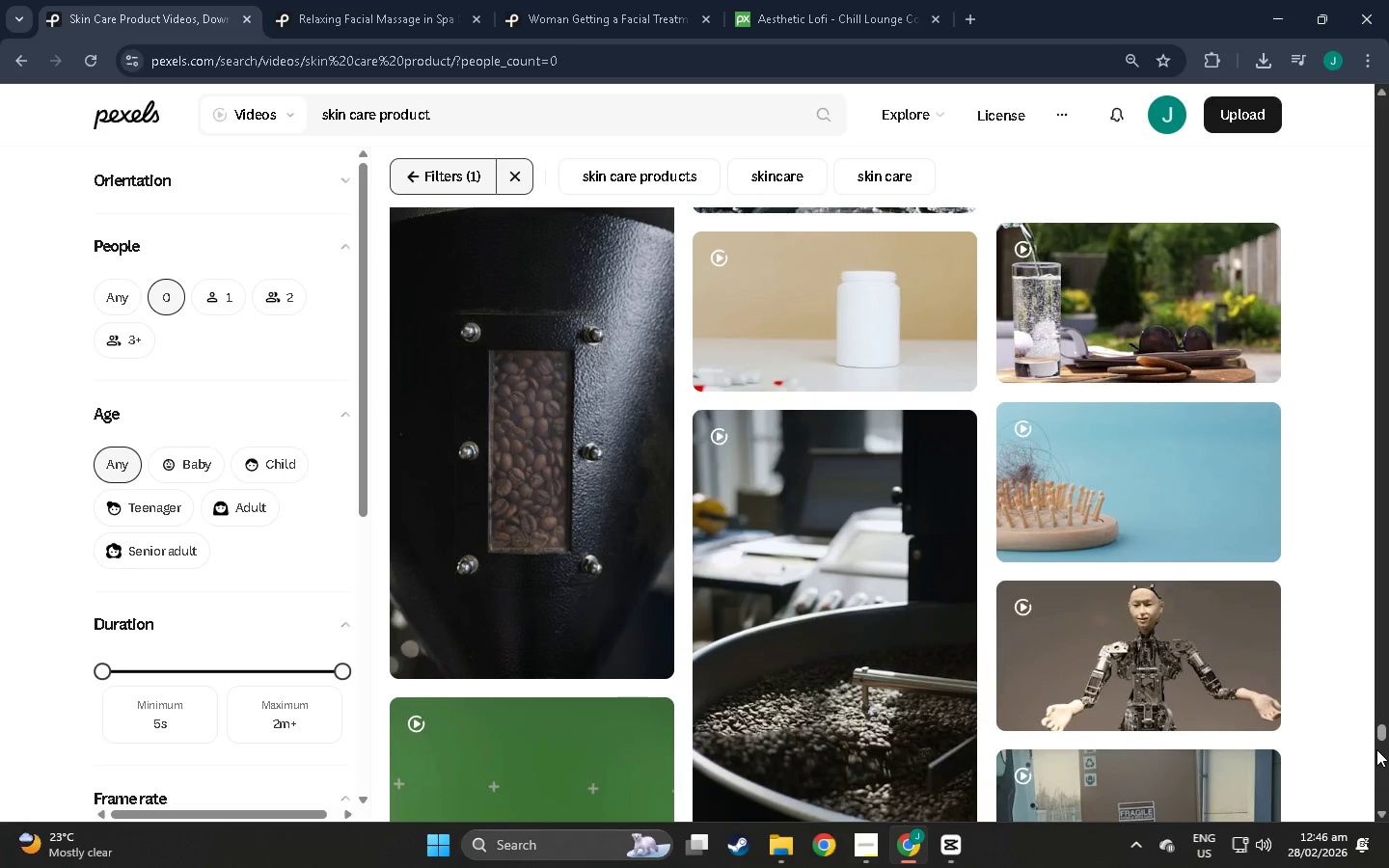 
left_click_drag(start_coordinate=[1381, 731], to_coordinate=[1385, 867])
 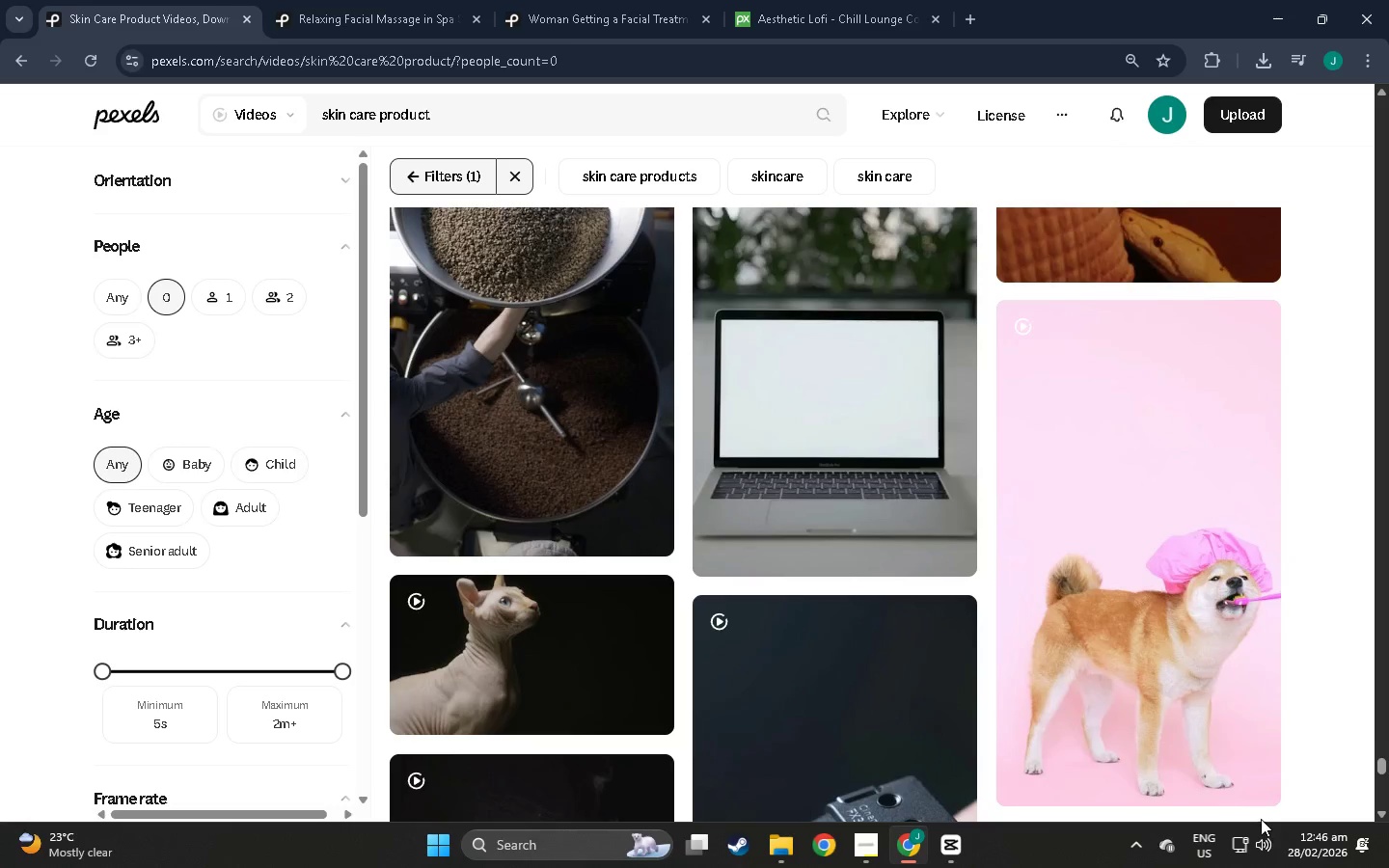 
scroll: coordinate [1332, 693], scroll_direction: down, amount: 16.0
 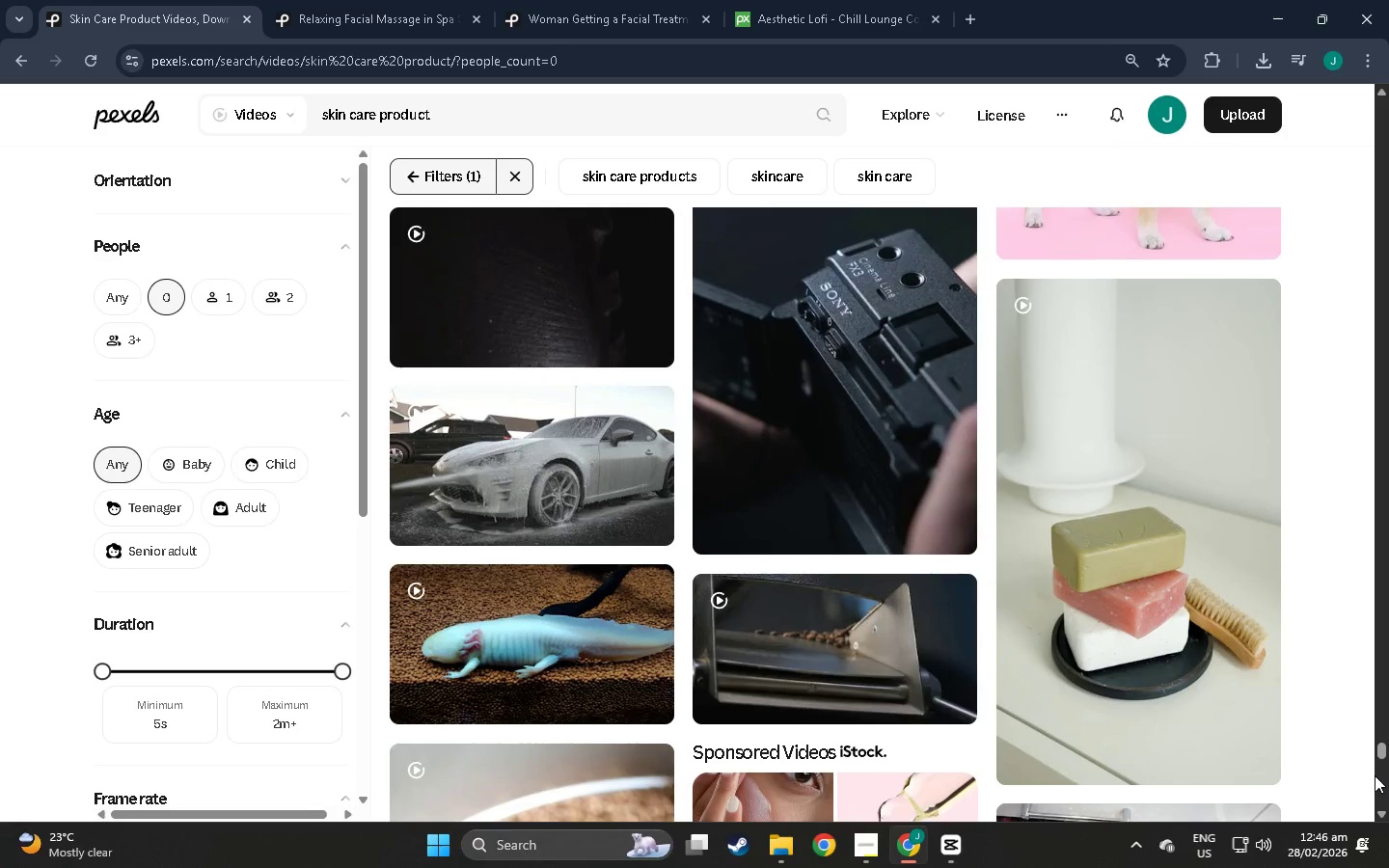 
left_click_drag(start_coordinate=[1377, 752], to_coordinate=[1388, 176])
 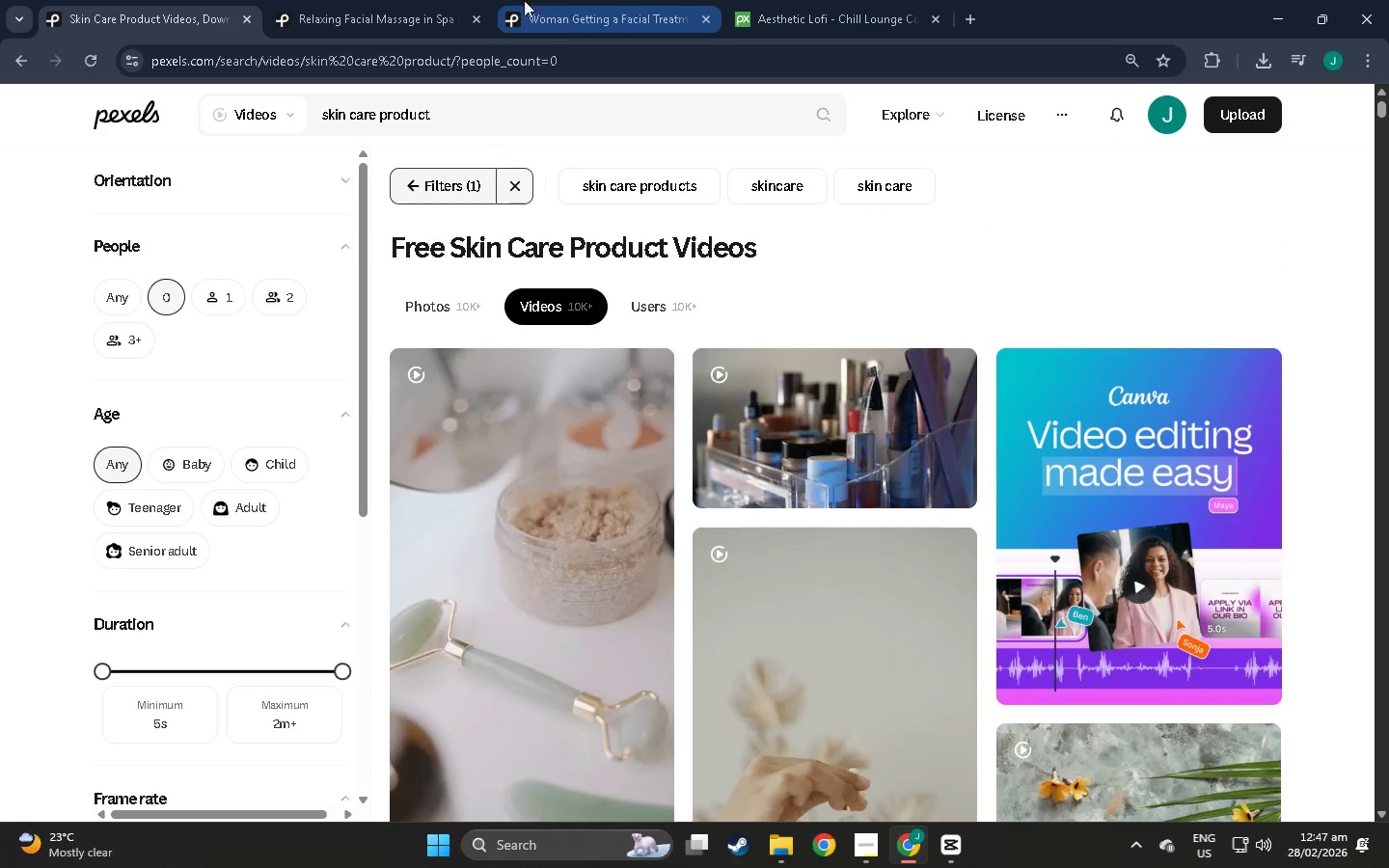 
left_click([392, 0])
 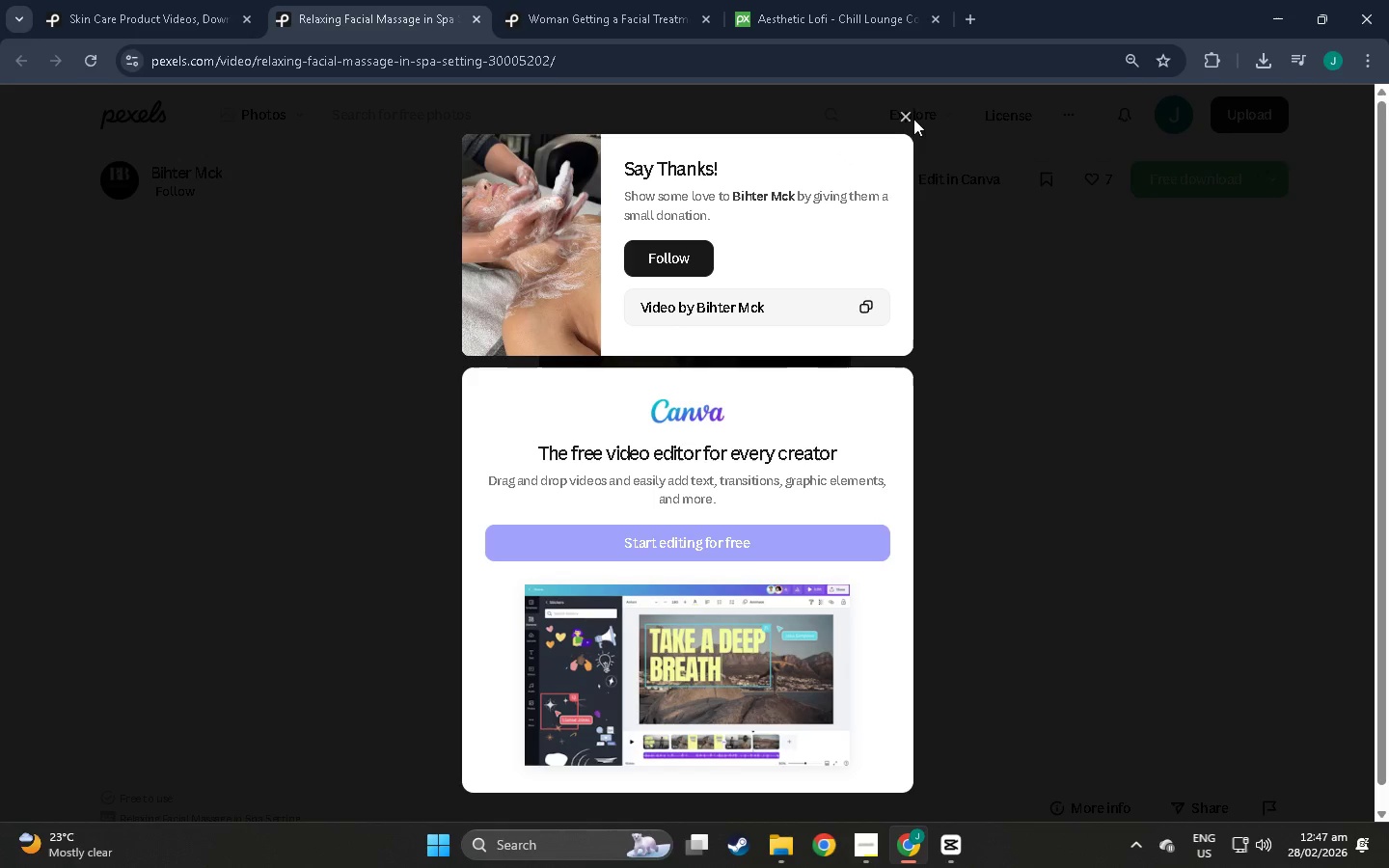 
left_click([911, 119])
 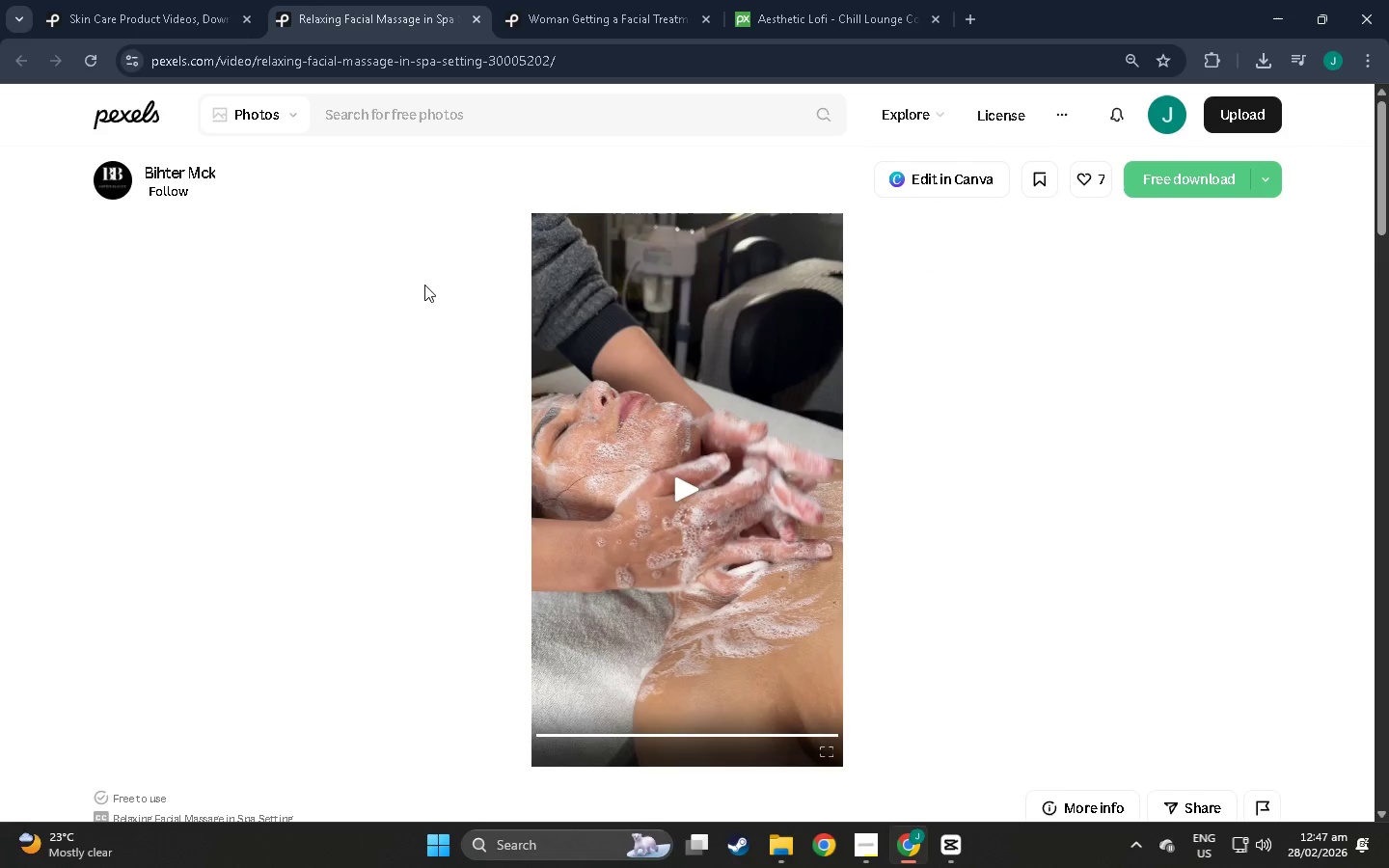 
scroll: coordinate [1162, 540], scroll_direction: down, amount: 41.0
 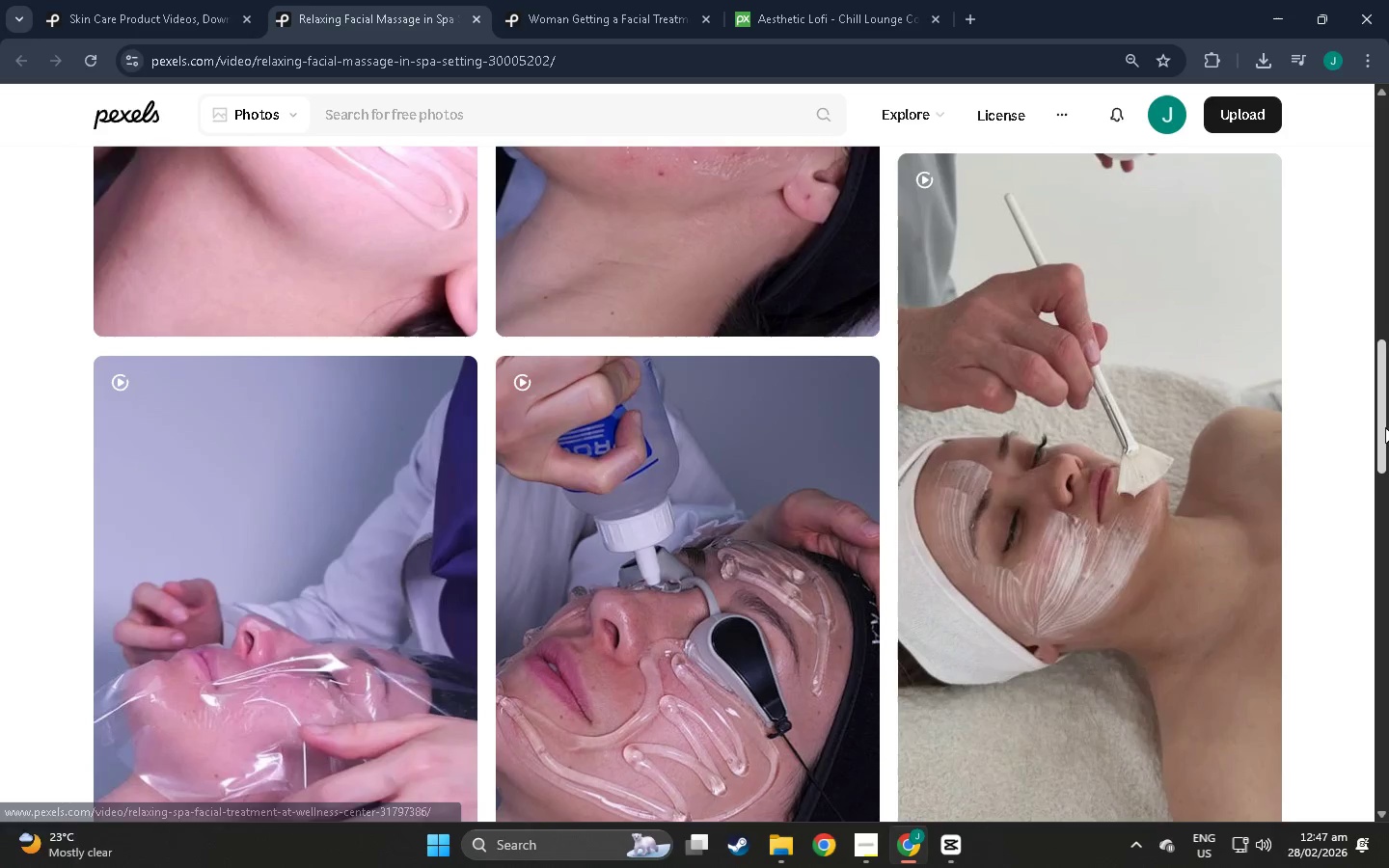 
left_click_drag(start_coordinate=[1383, 433], to_coordinate=[1358, 821])
 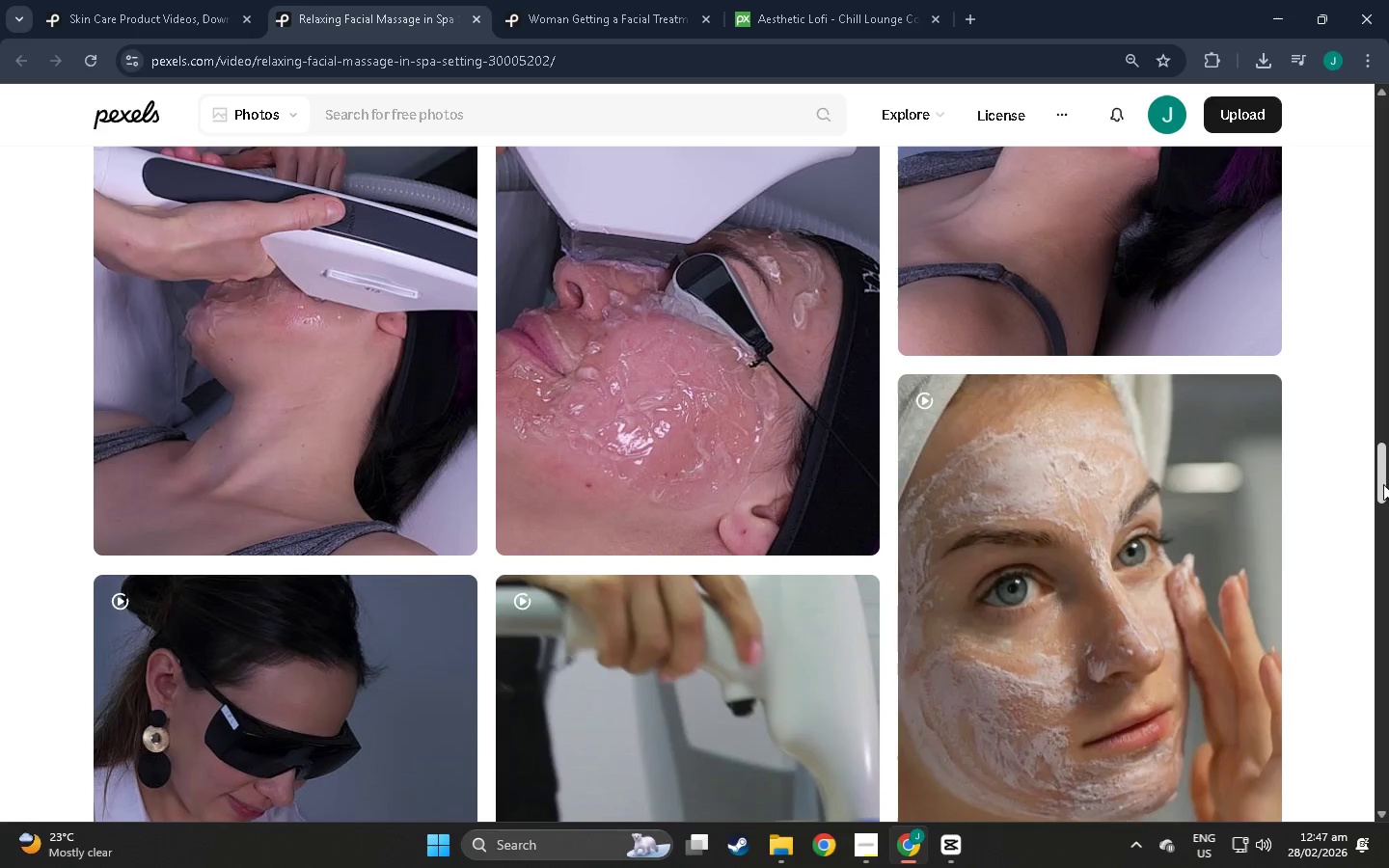 
left_click_drag(start_coordinate=[1383, 482], to_coordinate=[1377, 810])
 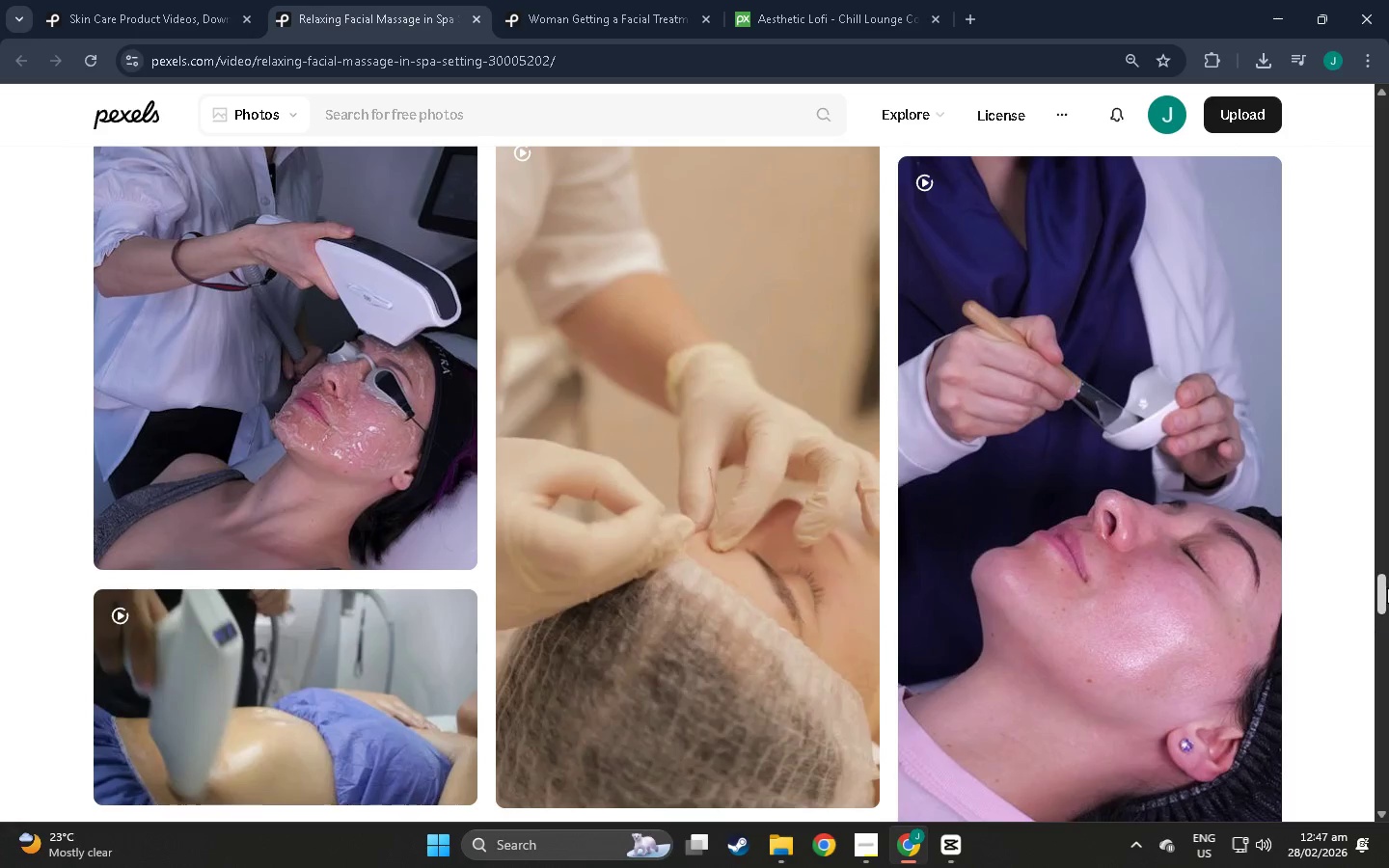 
left_click_drag(start_coordinate=[1388, 585], to_coordinate=[1366, 867])
 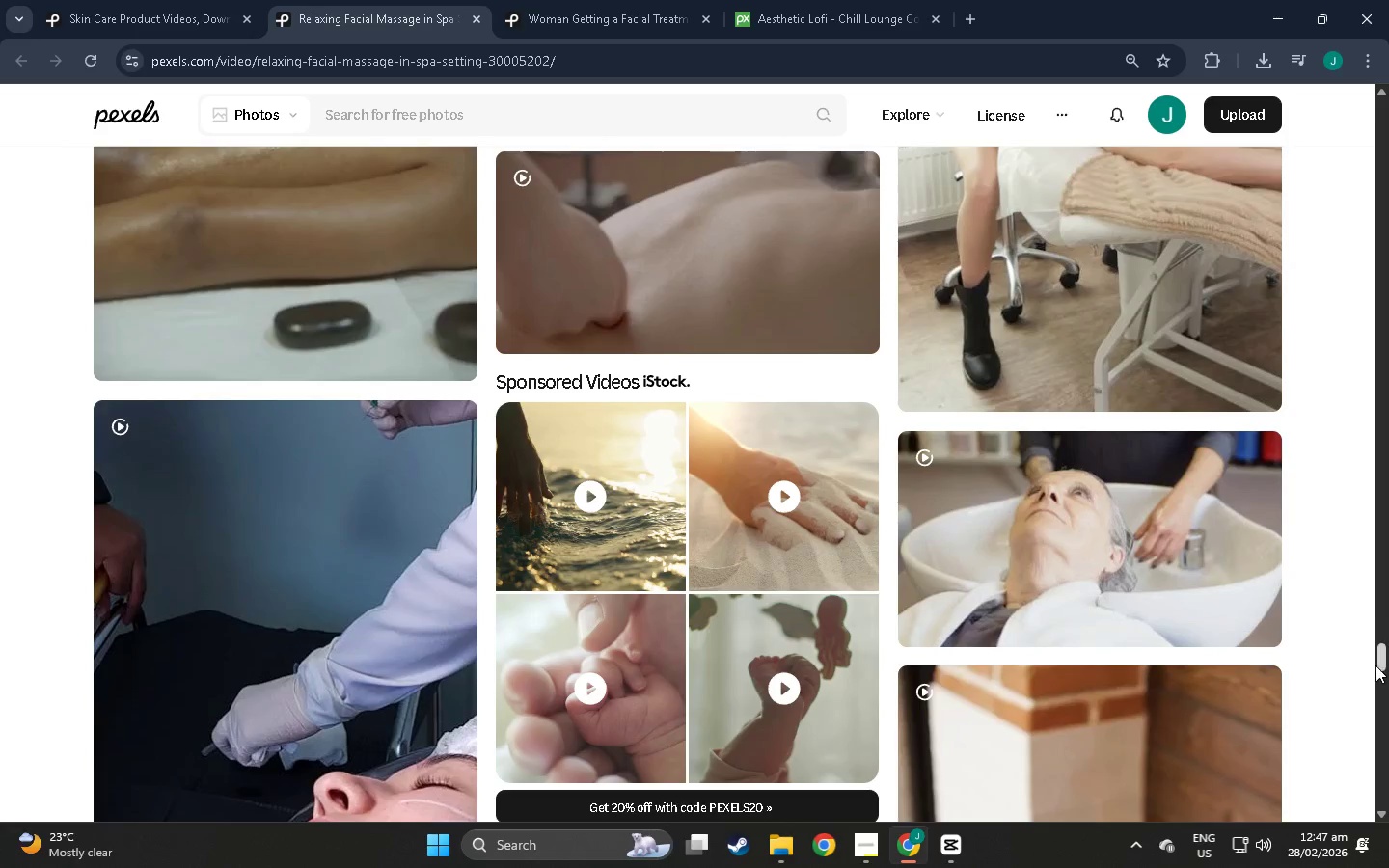 
left_click_drag(start_coordinate=[1388, 667], to_coordinate=[1375, 737])
 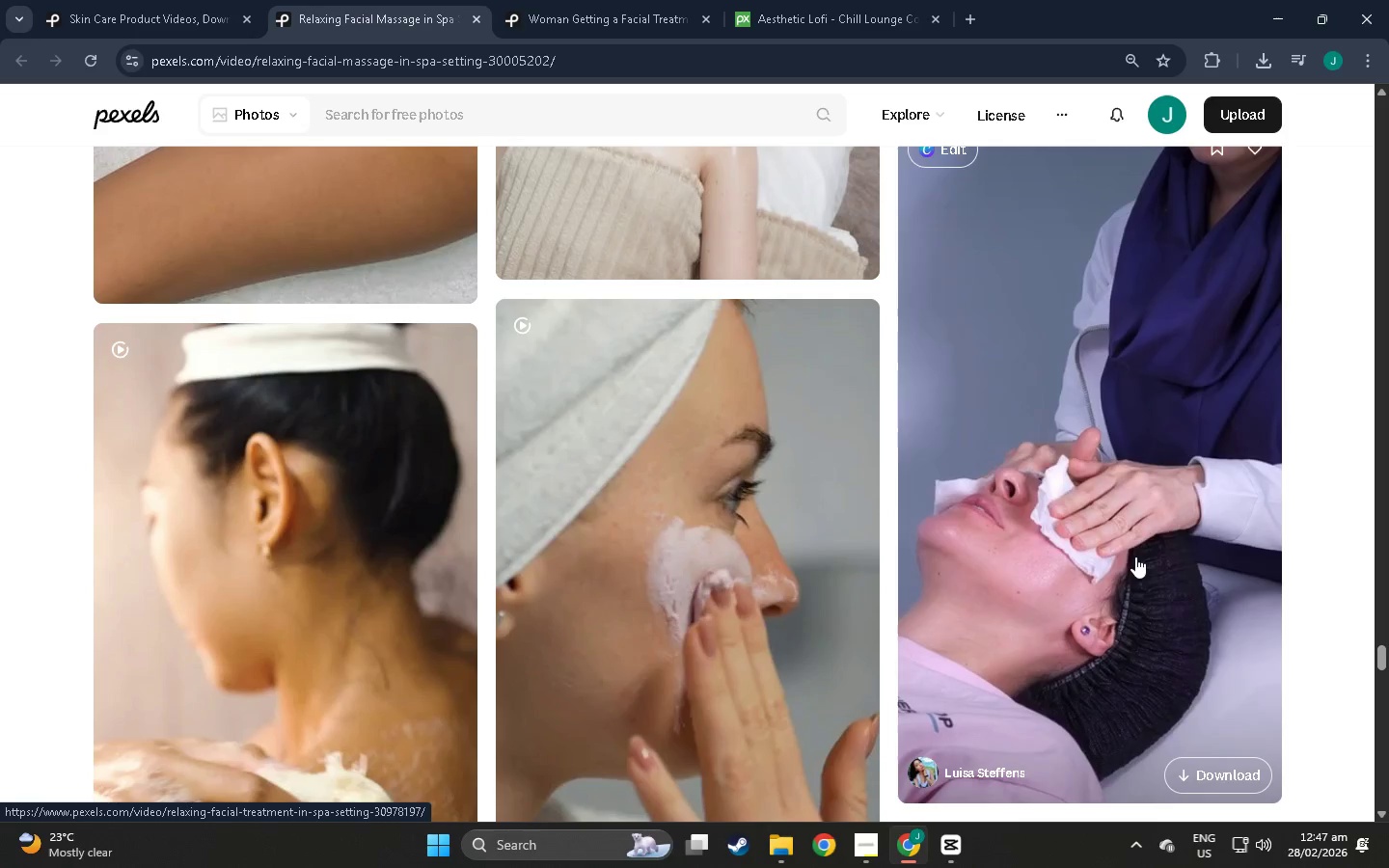 
wait(6.11)
 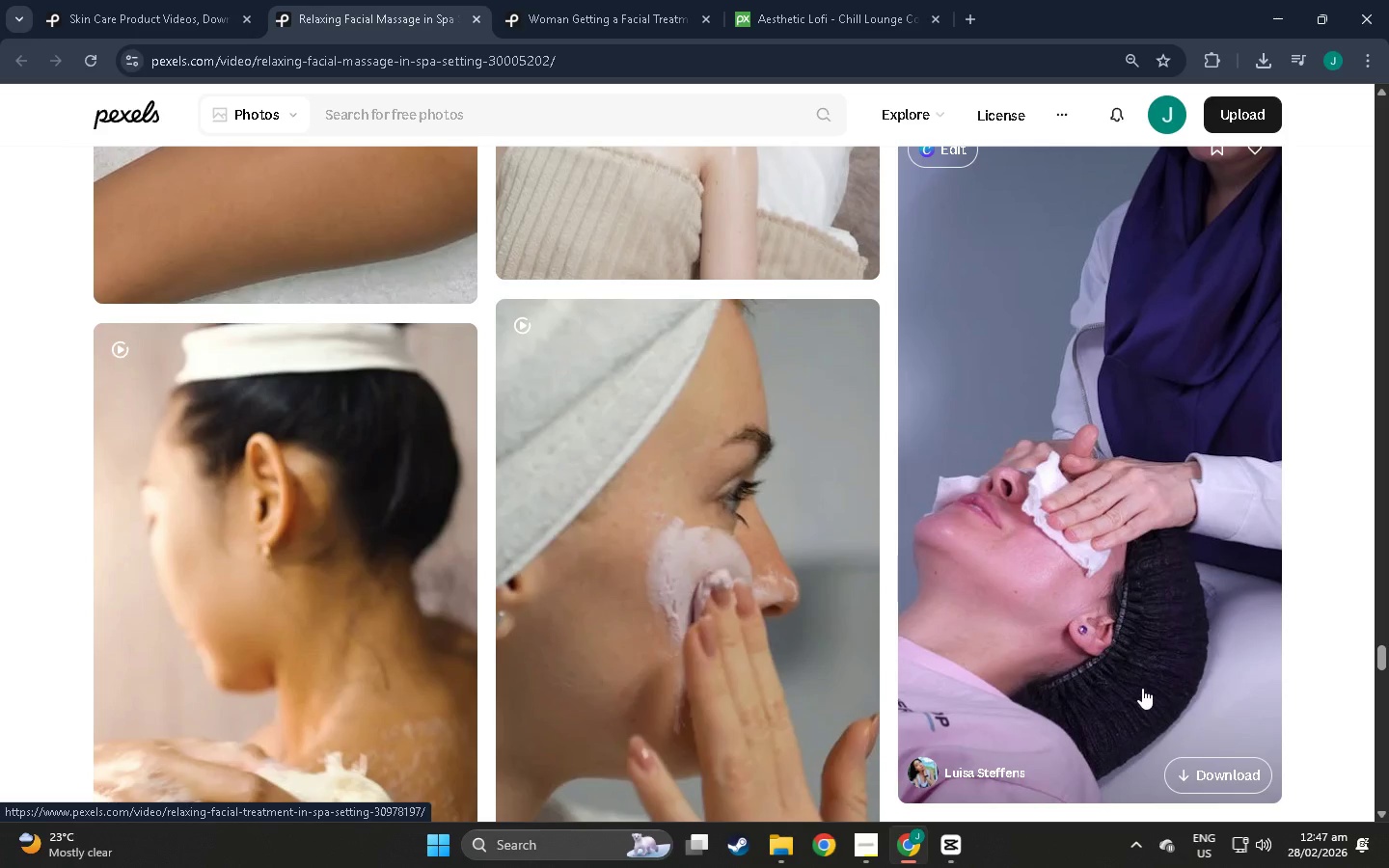 
left_click_drag(start_coordinate=[1376, 665], to_coordinate=[1343, 867])
 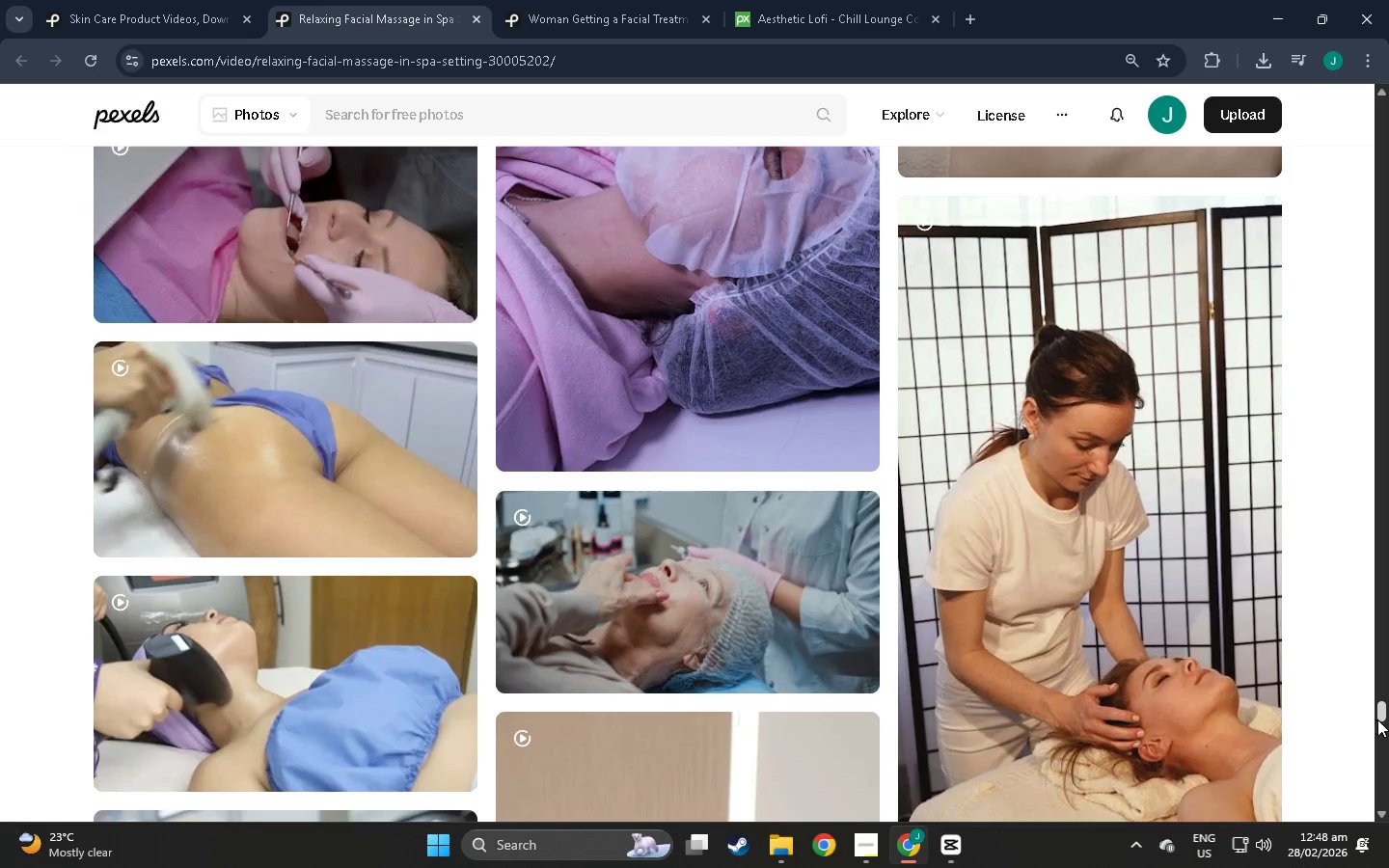 
left_click_drag(start_coordinate=[1381, 719], to_coordinate=[1356, 867])
 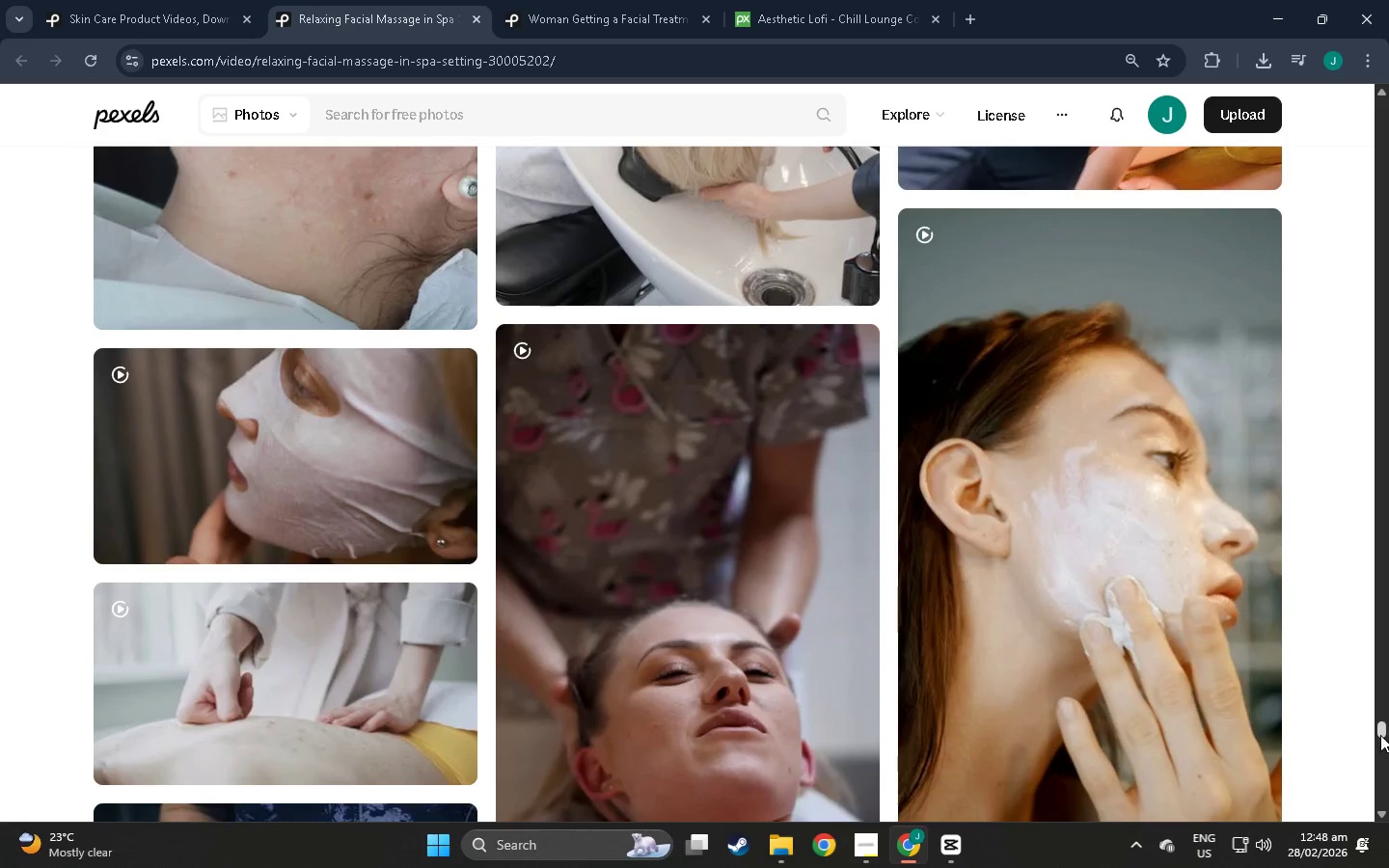 
left_click_drag(start_coordinate=[1384, 735], to_coordinate=[1377, 867])
 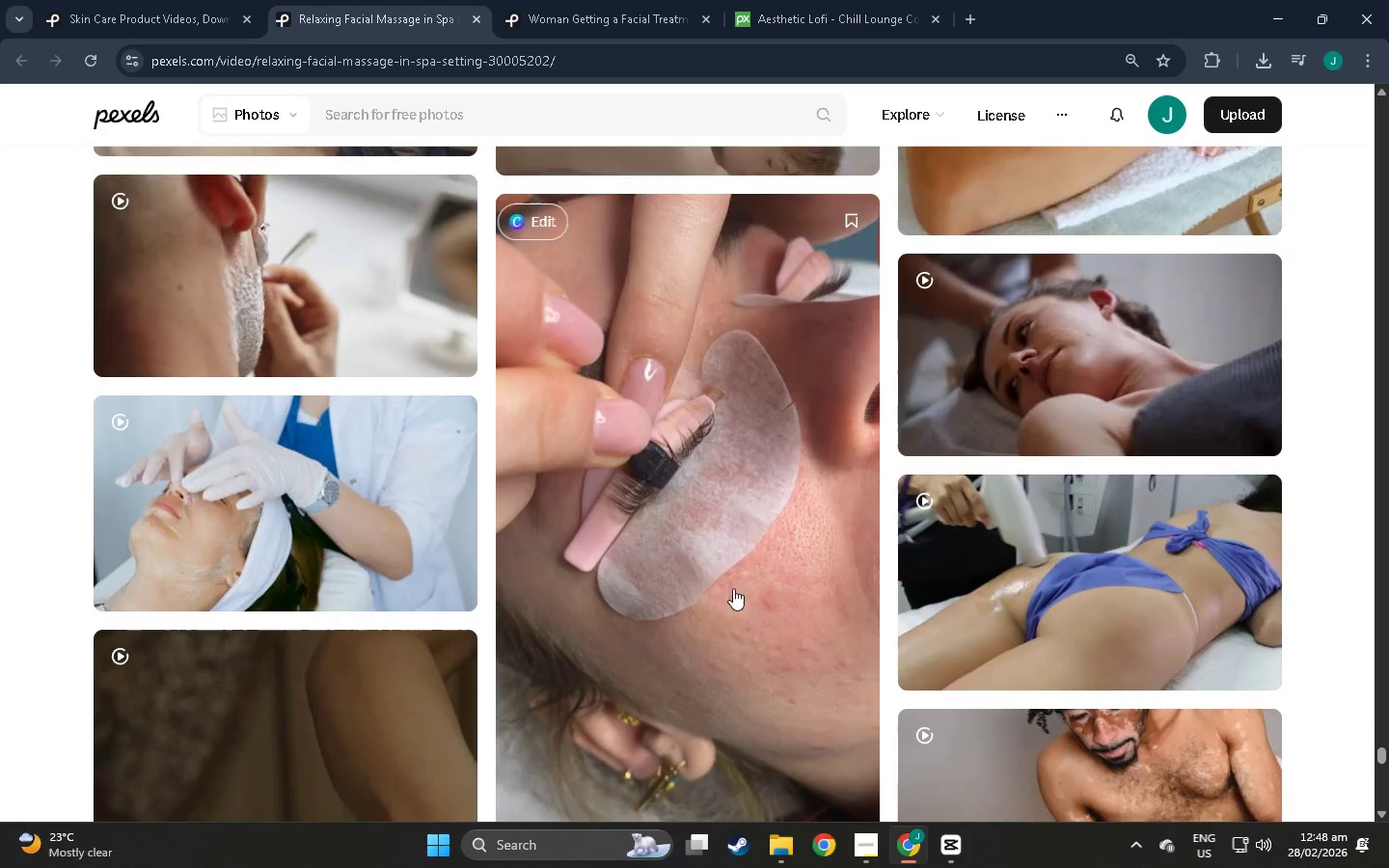 
scroll: coordinate [1035, 556], scroll_direction: down, amount: 109.0
 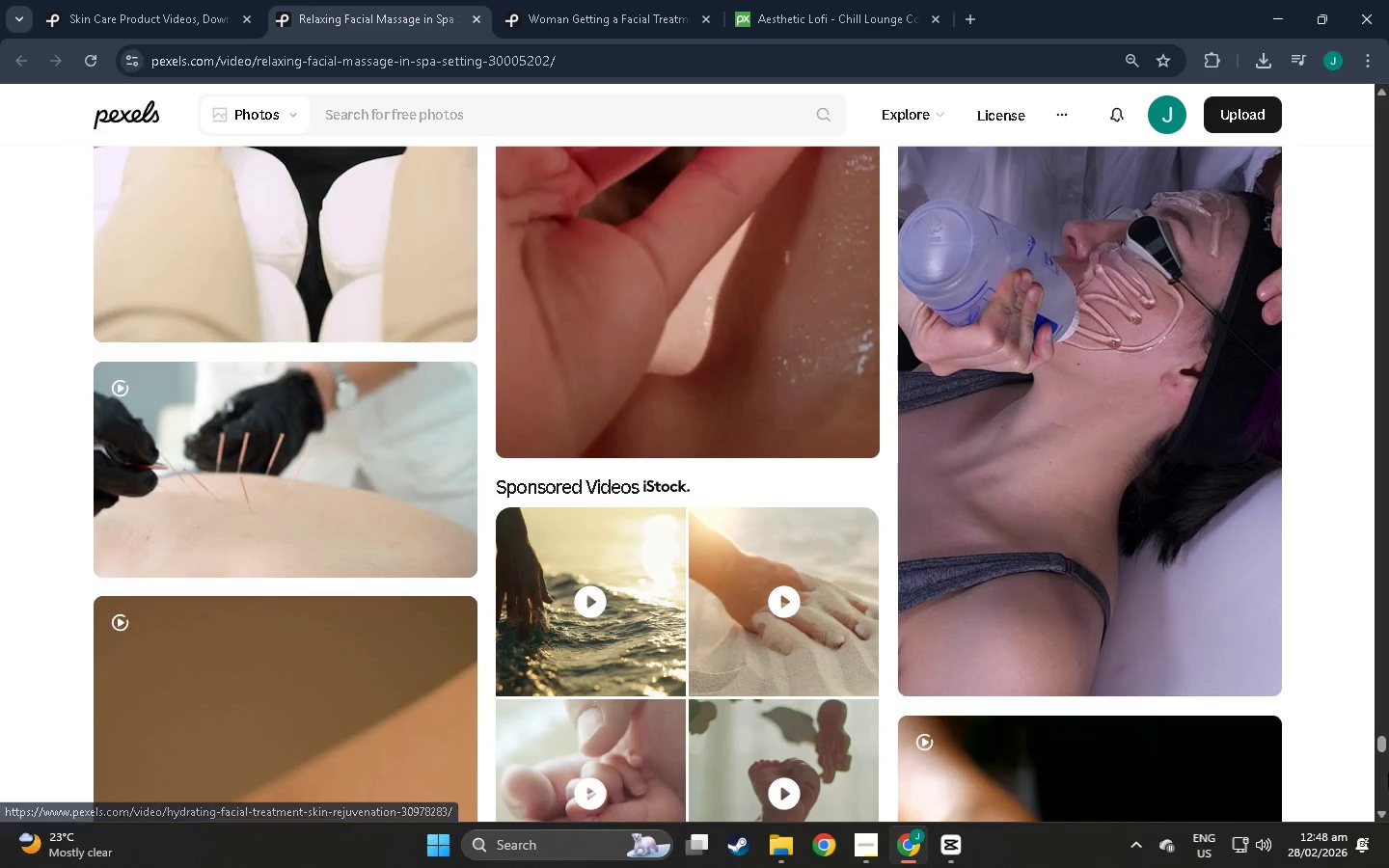 
left_click_drag(start_coordinate=[1384, 744], to_coordinate=[1388, 867])
 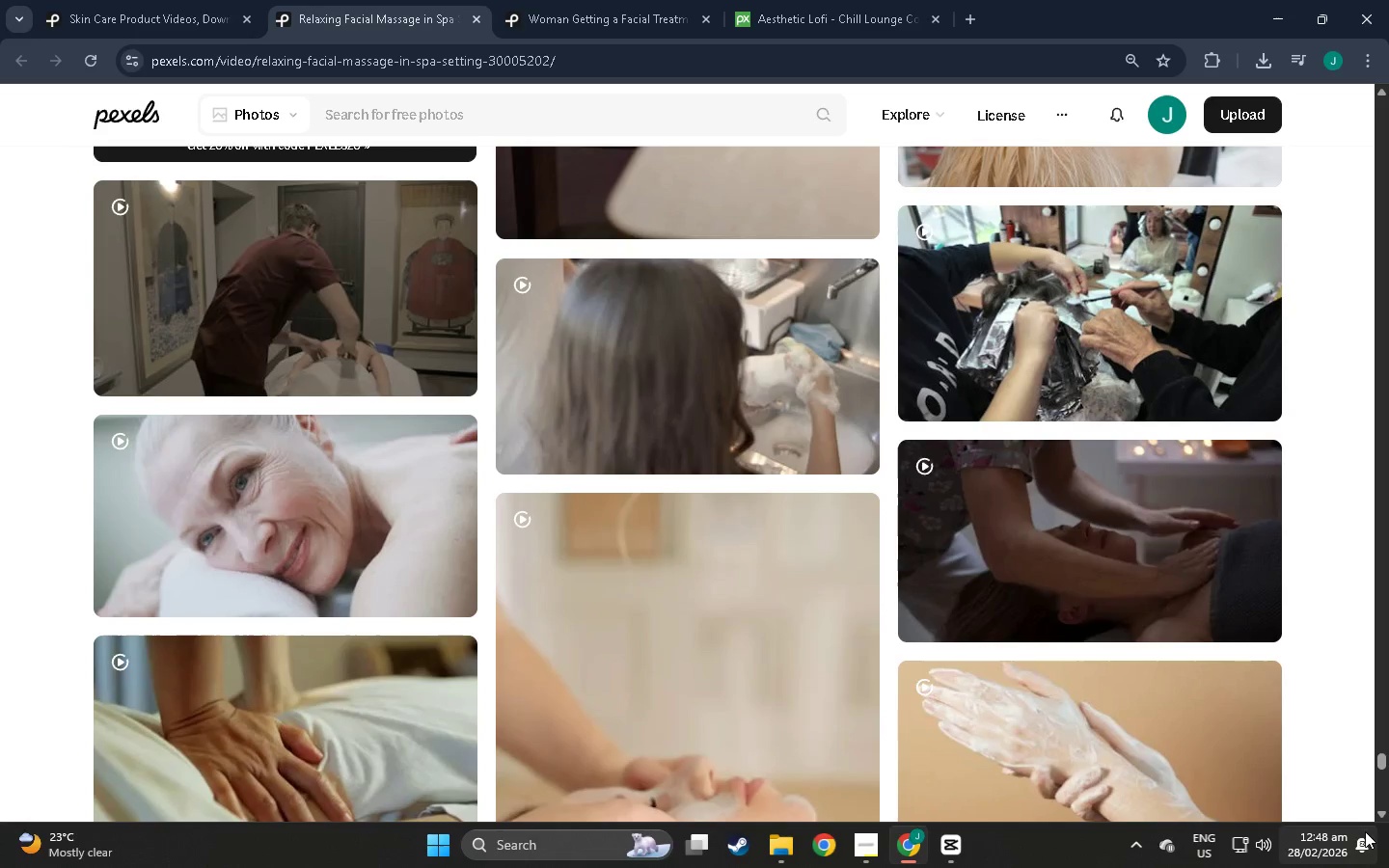 
scroll: coordinate [1365, 831], scroll_direction: down, amount: 4.0
 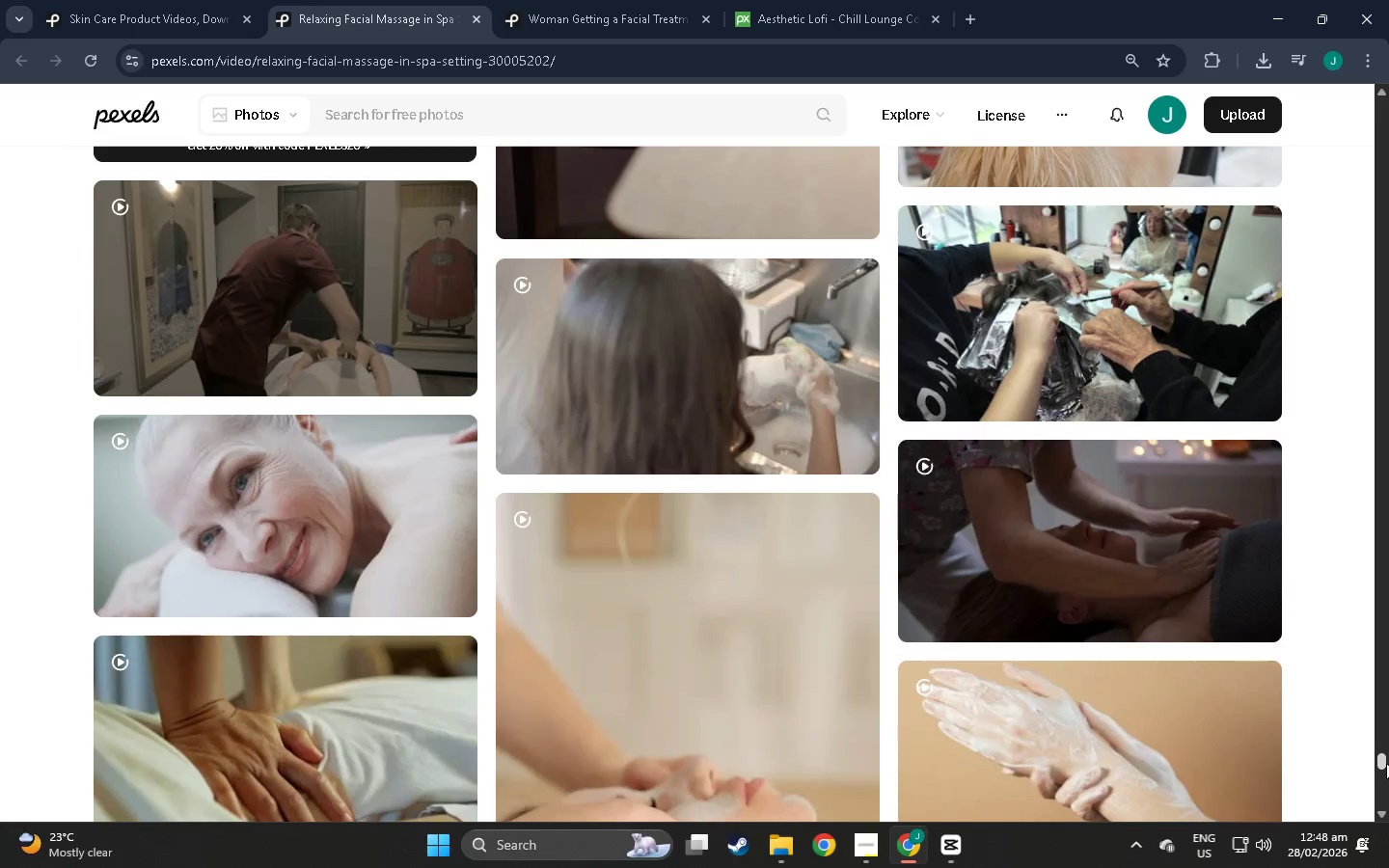 
left_click_drag(start_coordinate=[1386, 763], to_coordinate=[1388, 834])
 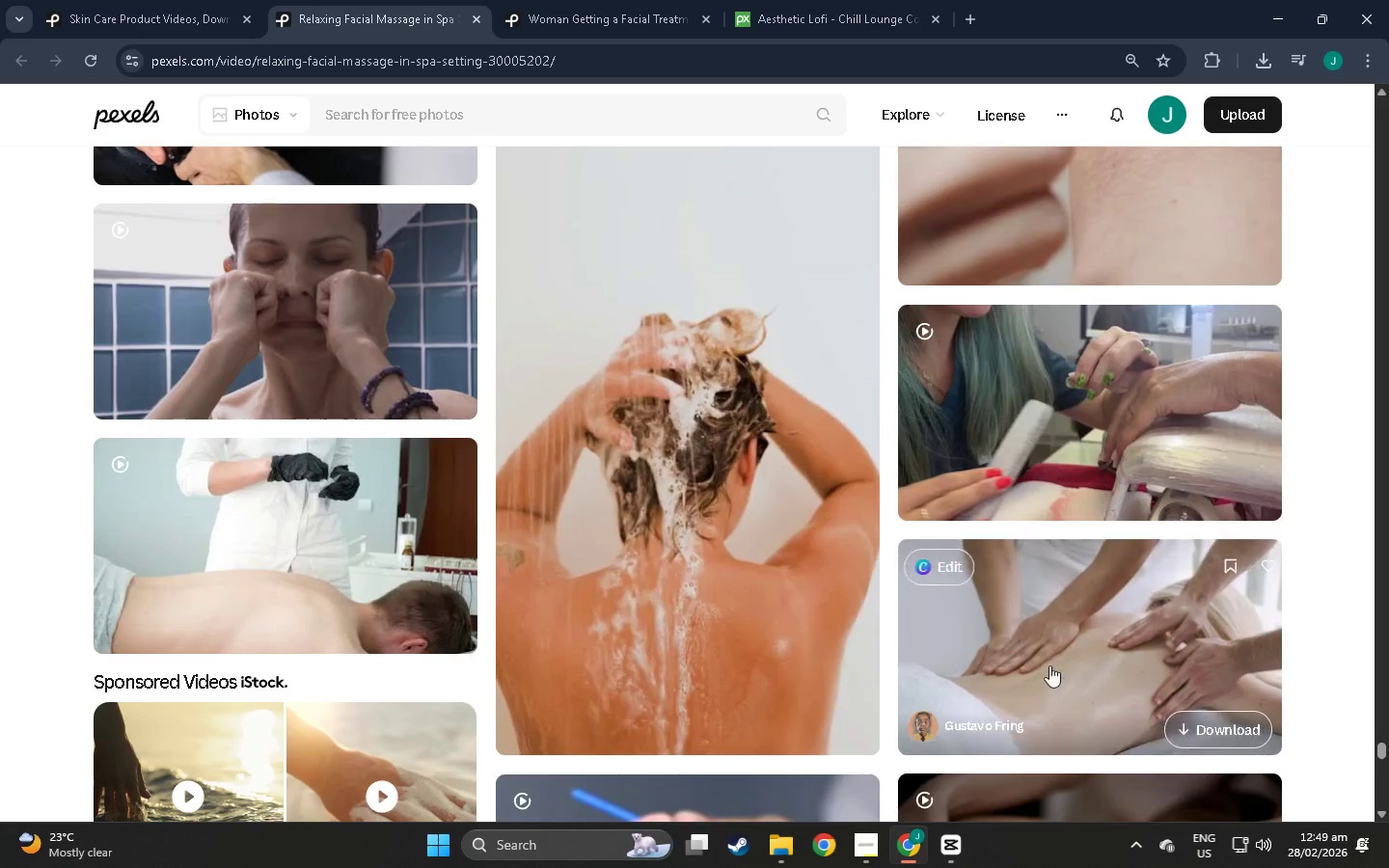 
scroll: coordinate [1110, 652], scroll_direction: down, amount: 10.0
 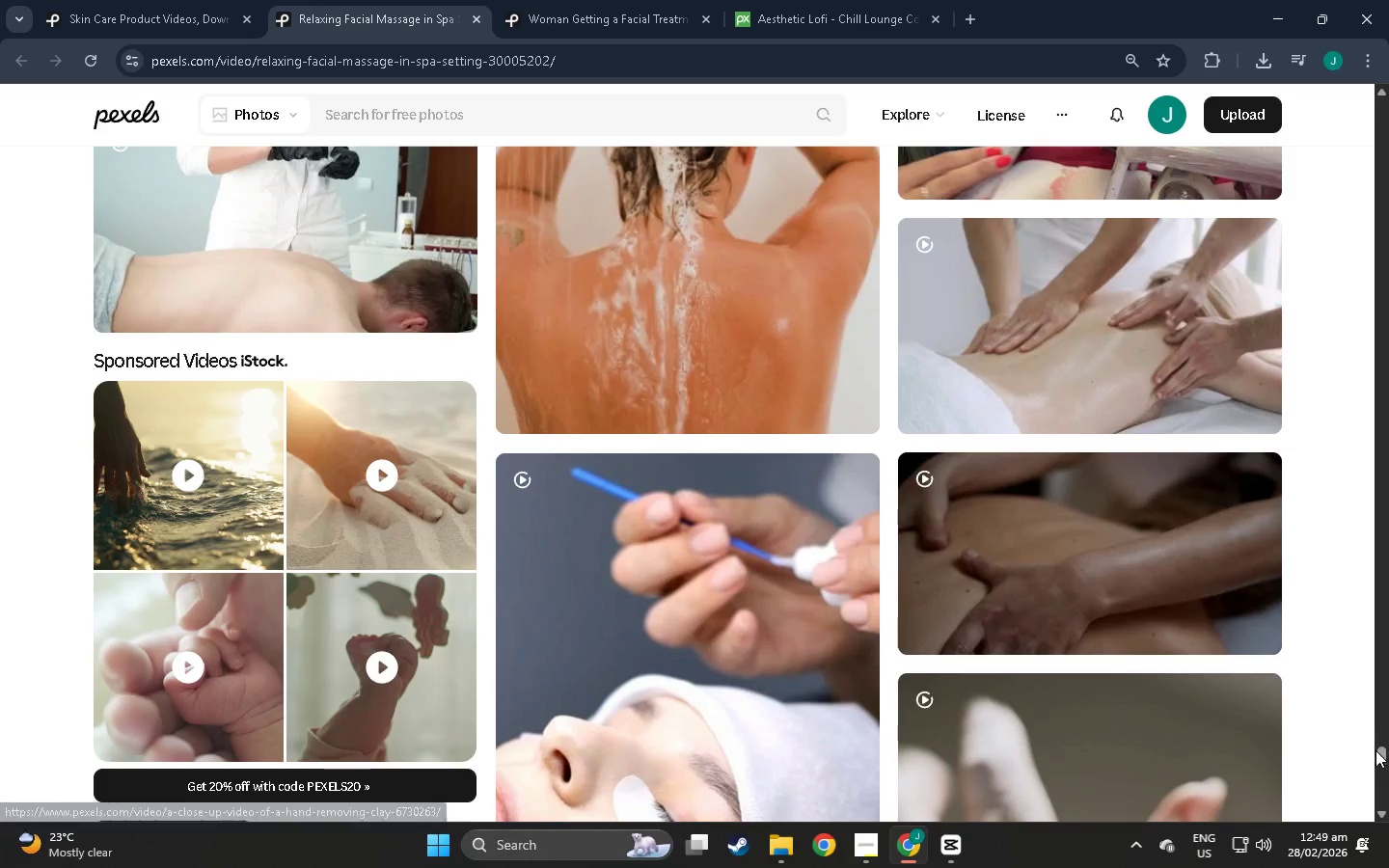 
left_click_drag(start_coordinate=[1382, 752], to_coordinate=[1237, 128])
 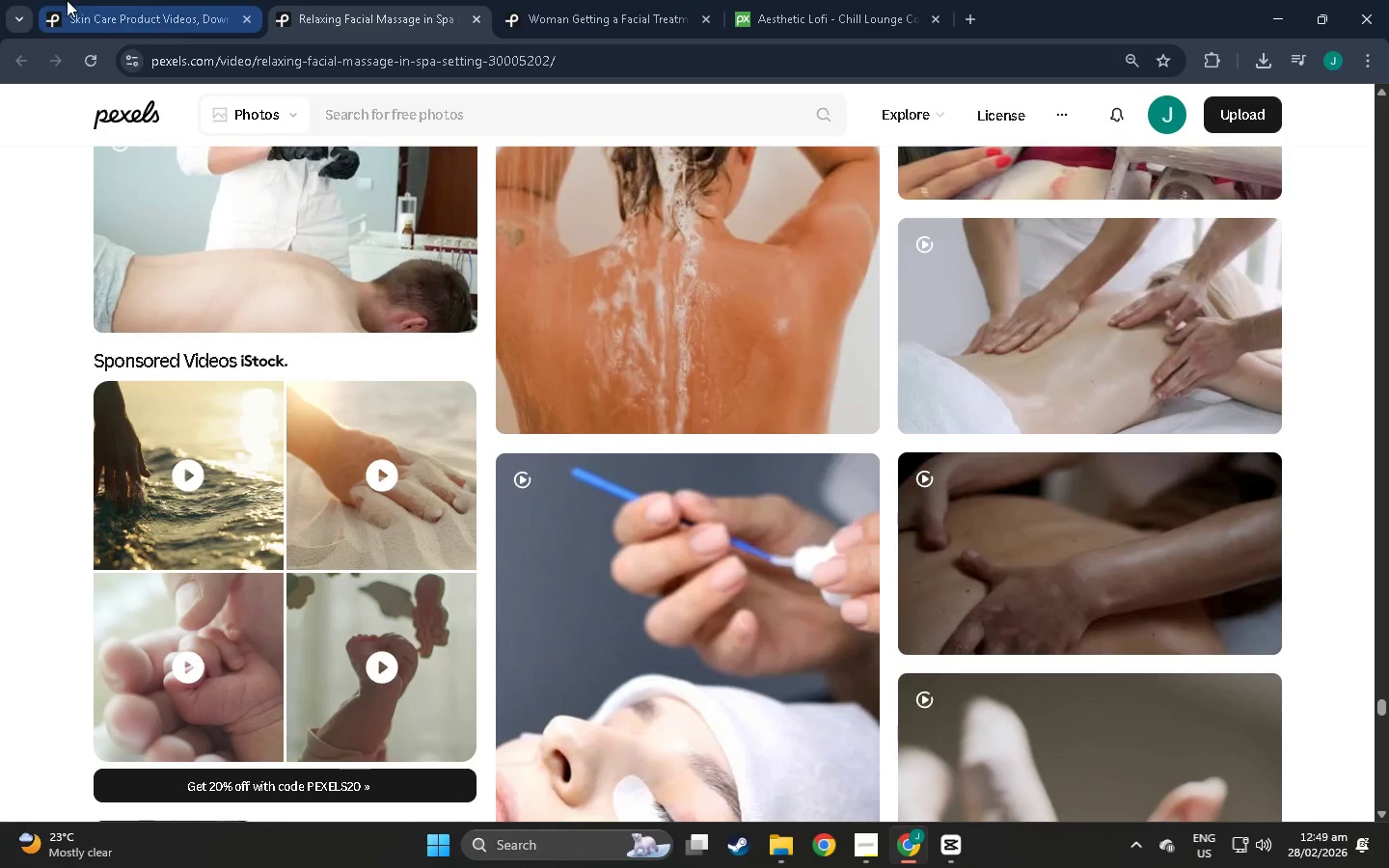 
left_click([103, 0])
 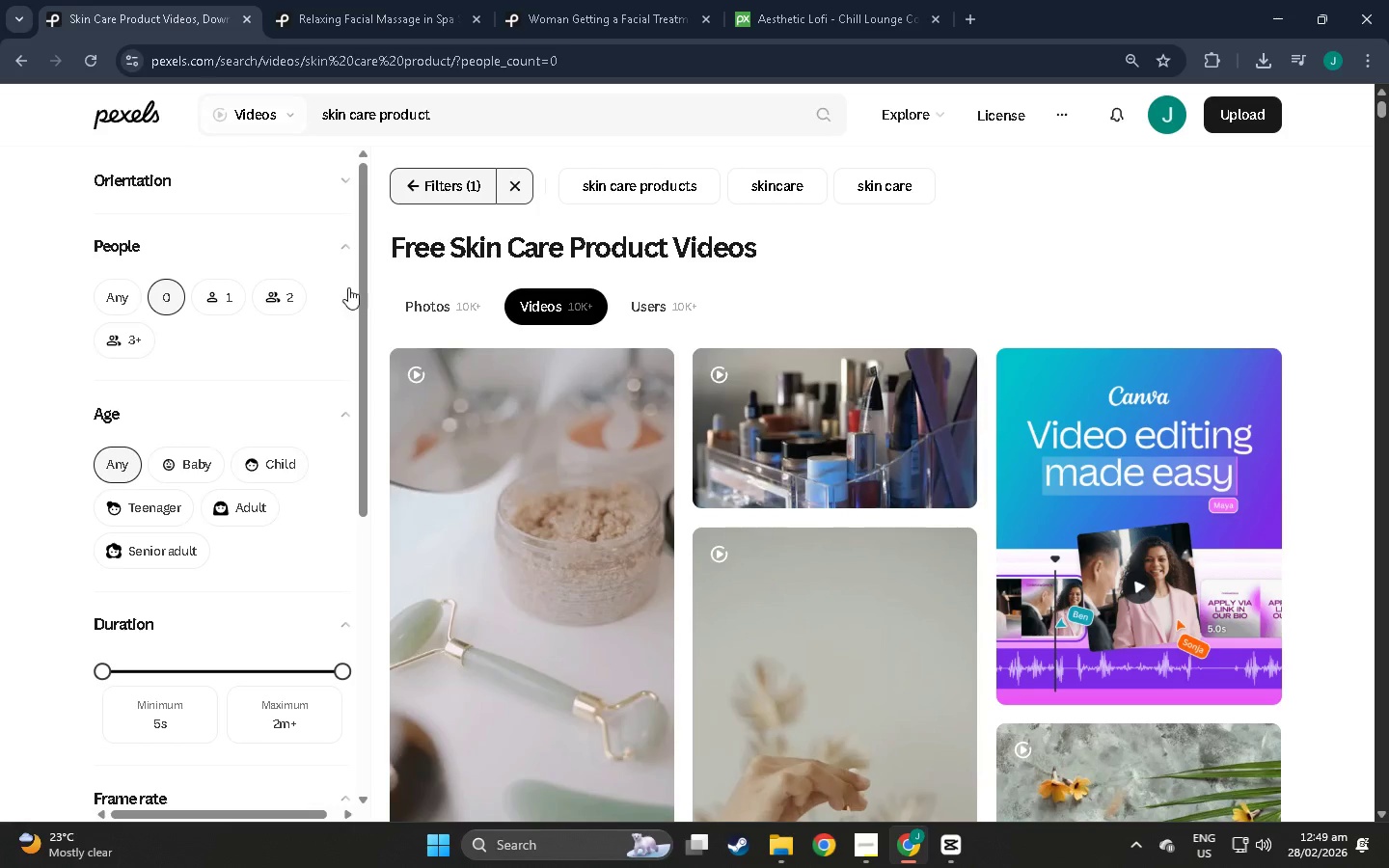 
scroll: coordinate [855, 539], scroll_direction: down, amount: 20.0
 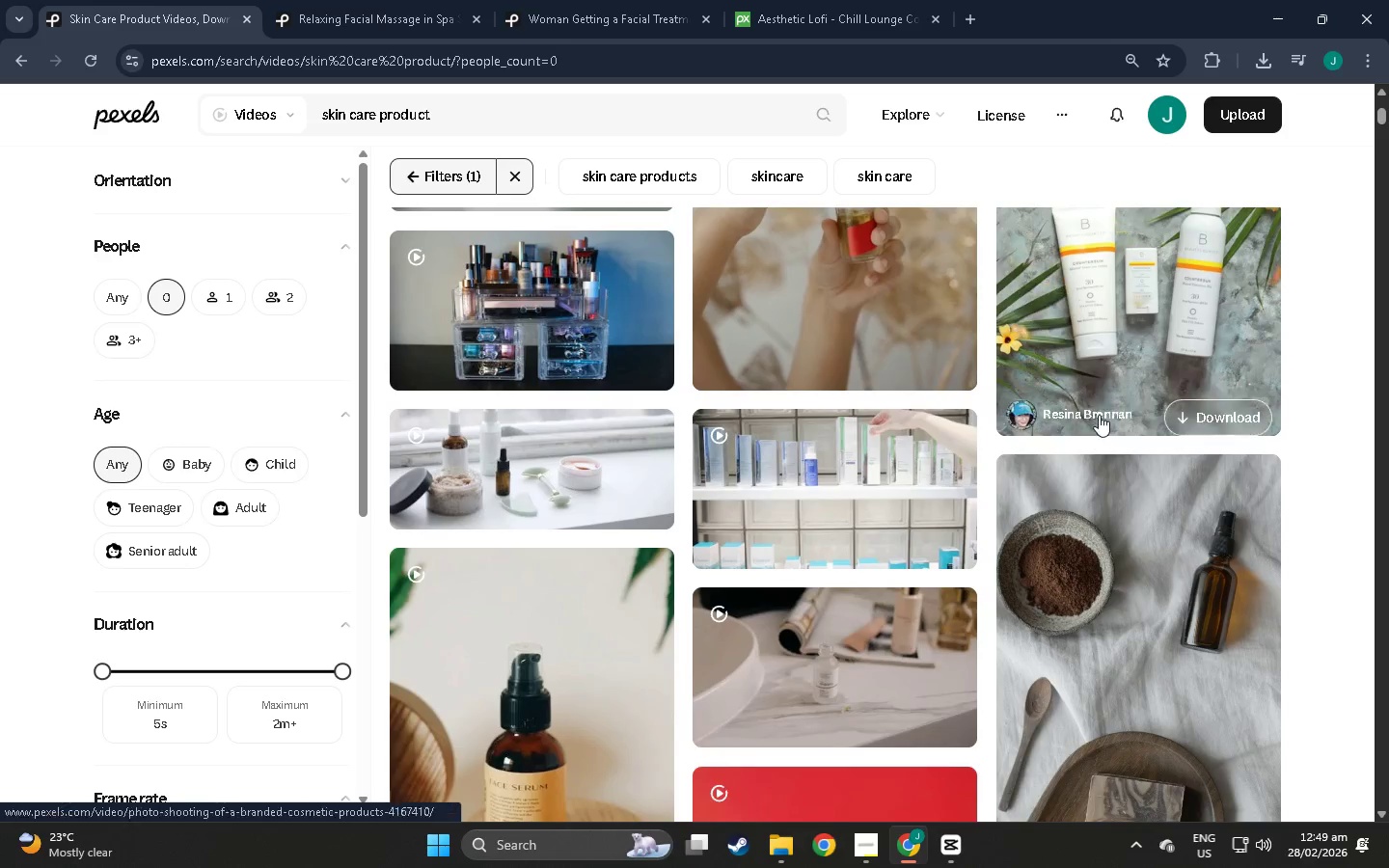 
scroll: coordinate [1099, 415], scroll_direction: up, amount: 3.0
 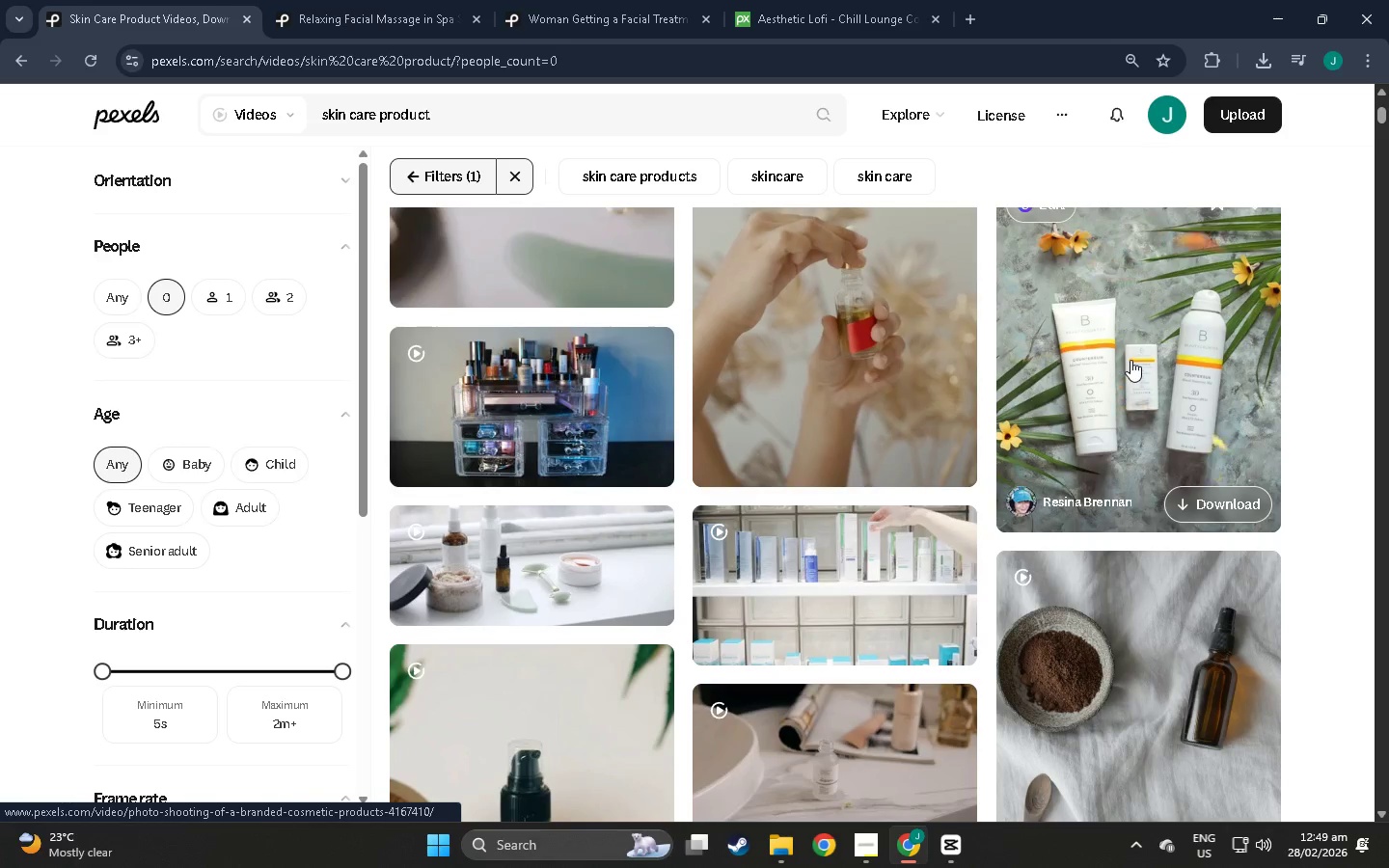 
scroll: coordinate [1130, 360], scroll_direction: down, amount: 2.0
 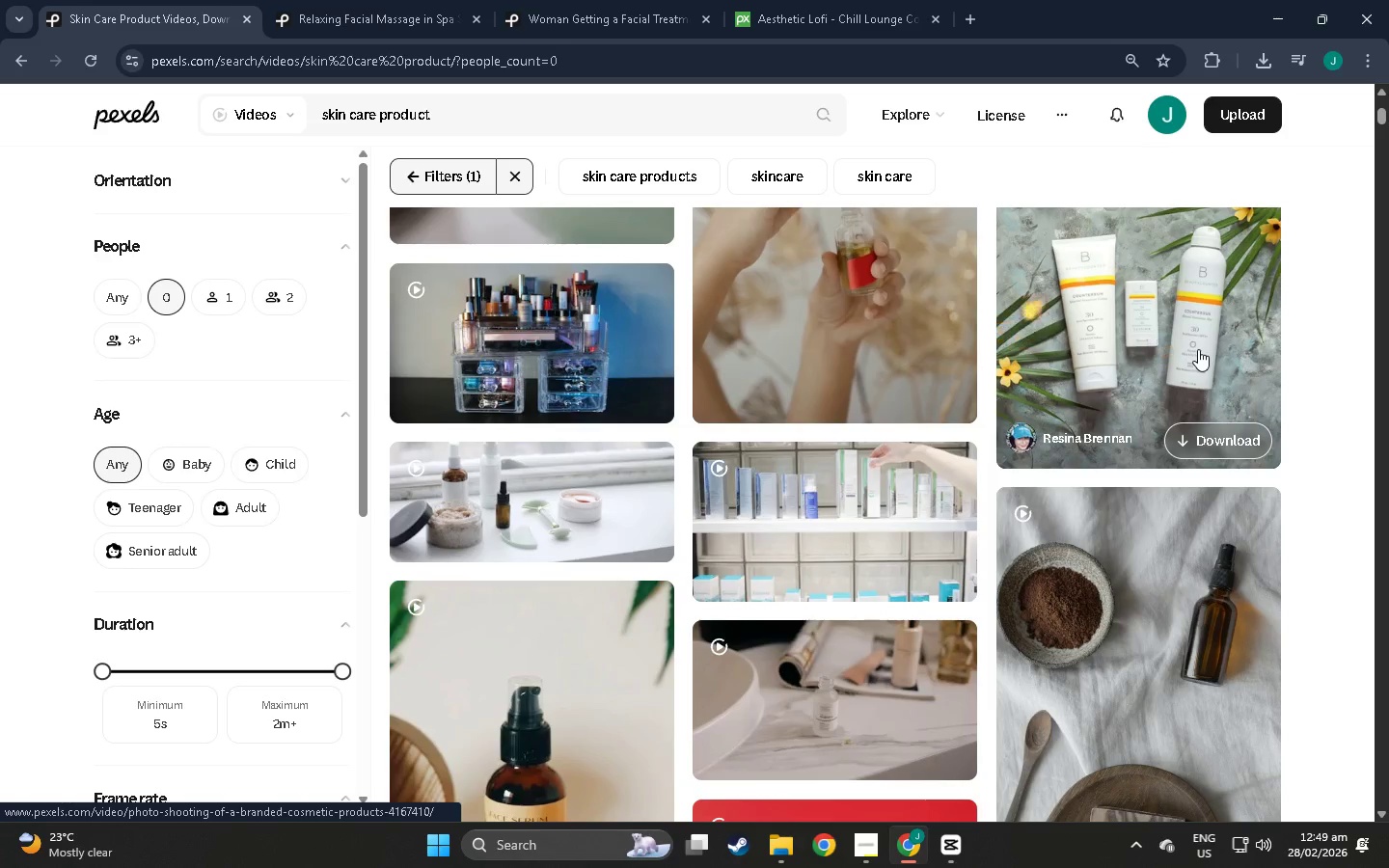 
scroll: coordinate [1199, 349], scroll_direction: up, amount: 5.0
 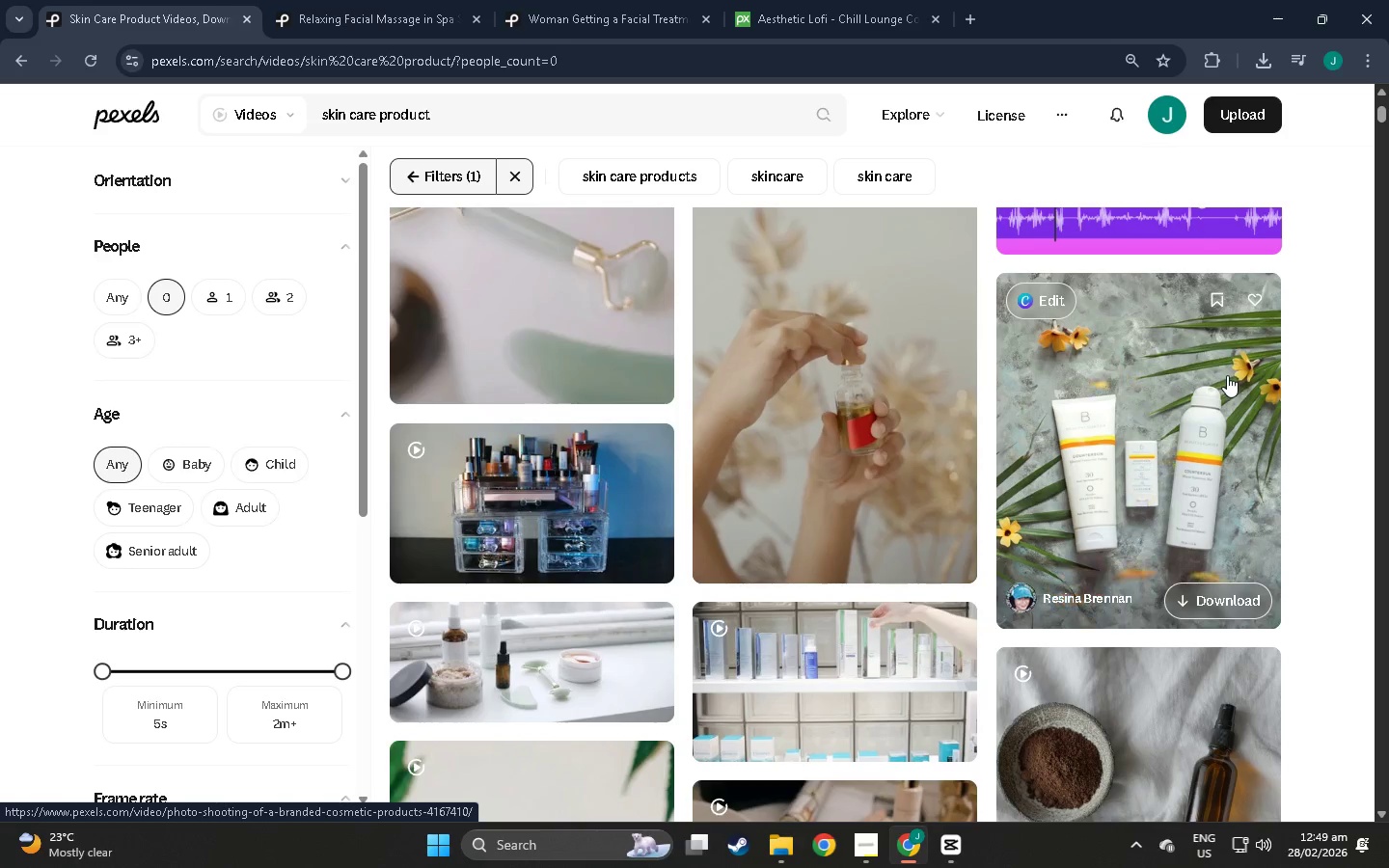 
scroll: coordinate [1130, 487], scroll_direction: down, amount: 64.0
 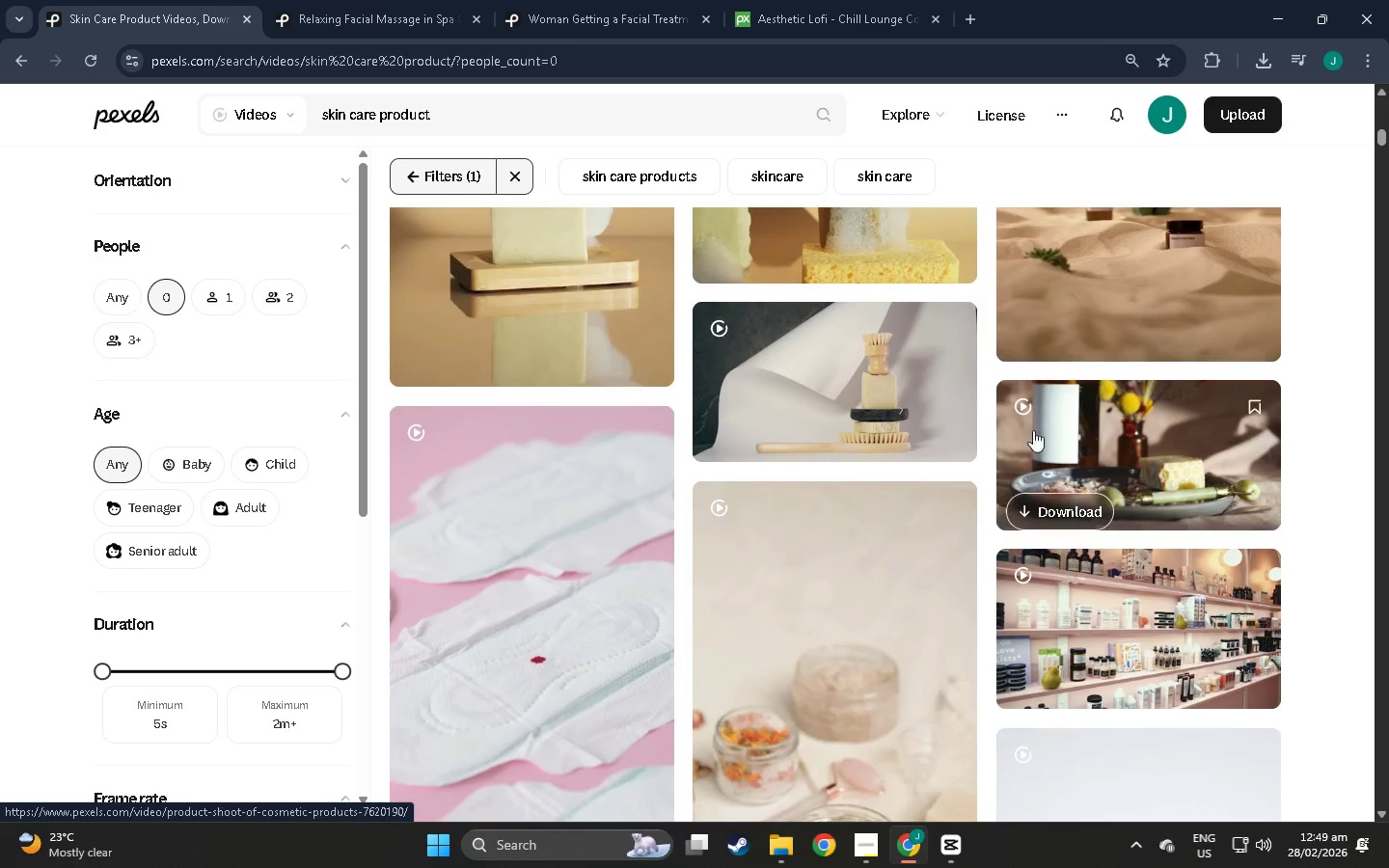 
scroll: coordinate [838, 519], scroll_direction: down, amount: 47.0
 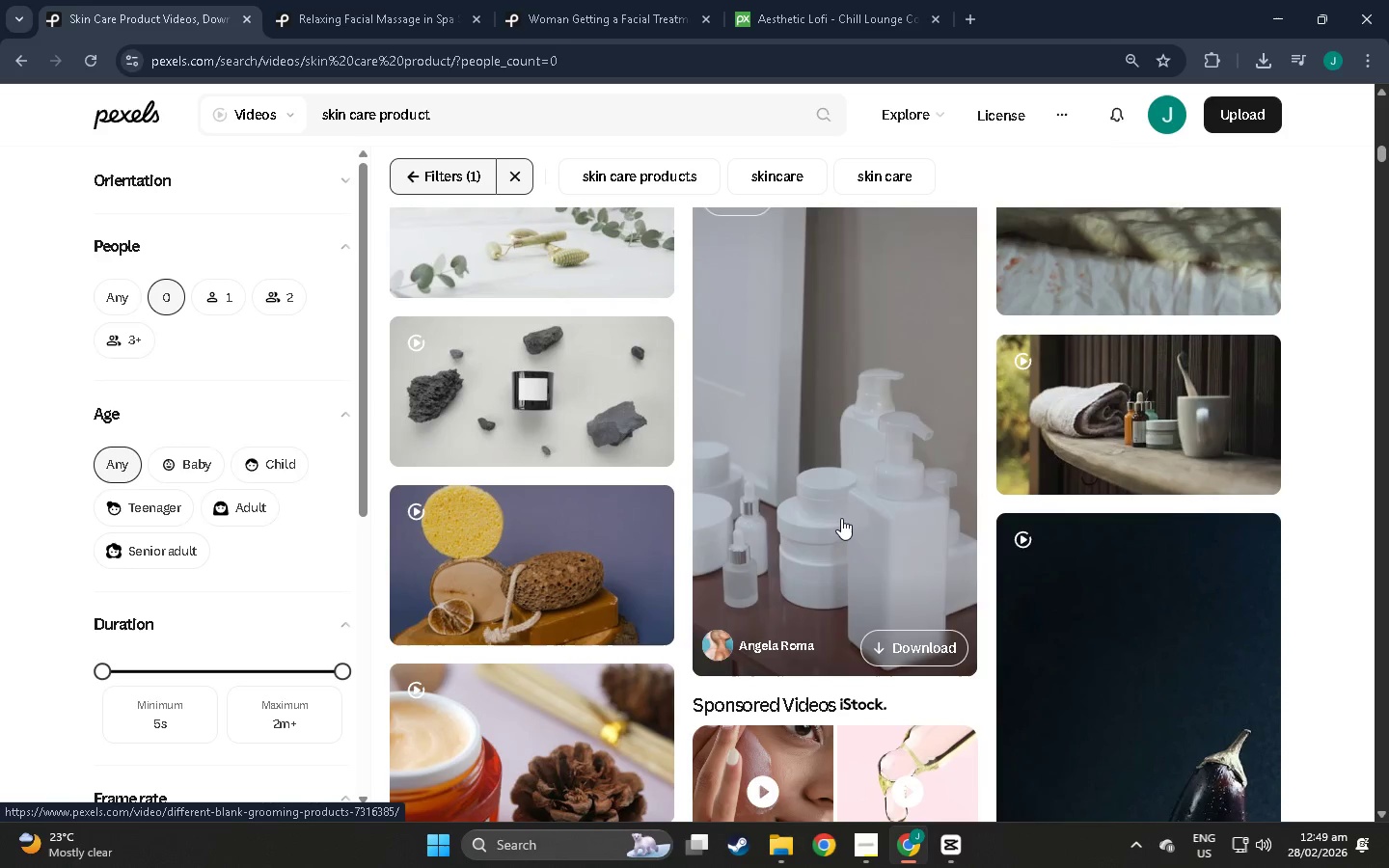 
scroll: coordinate [1050, 520], scroll_direction: up, amount: 36.0
 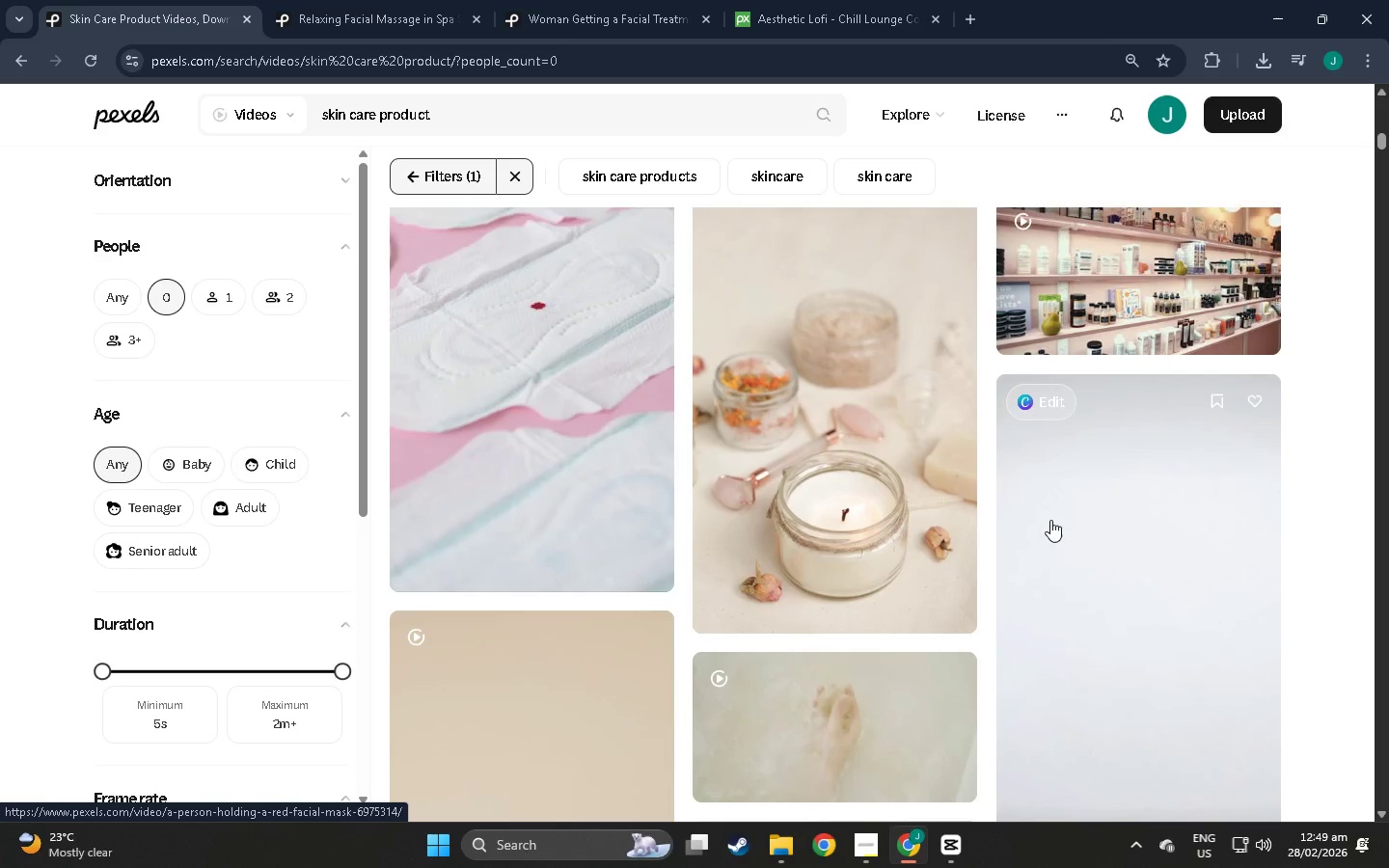 
scroll: coordinate [1050, 520], scroll_direction: down, amount: 7.0
 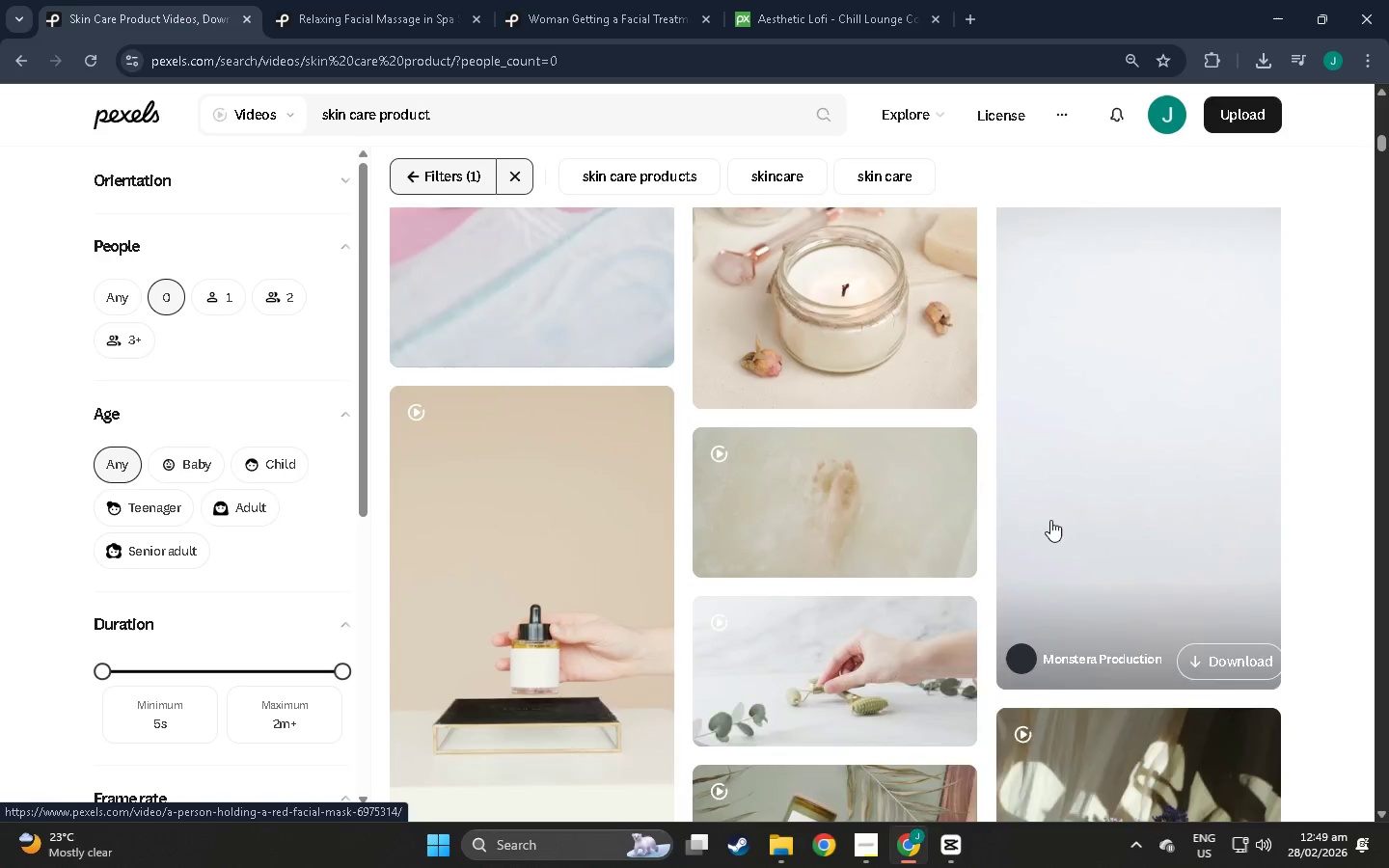 
scroll: coordinate [1025, 554], scroll_direction: up, amount: 41.0
 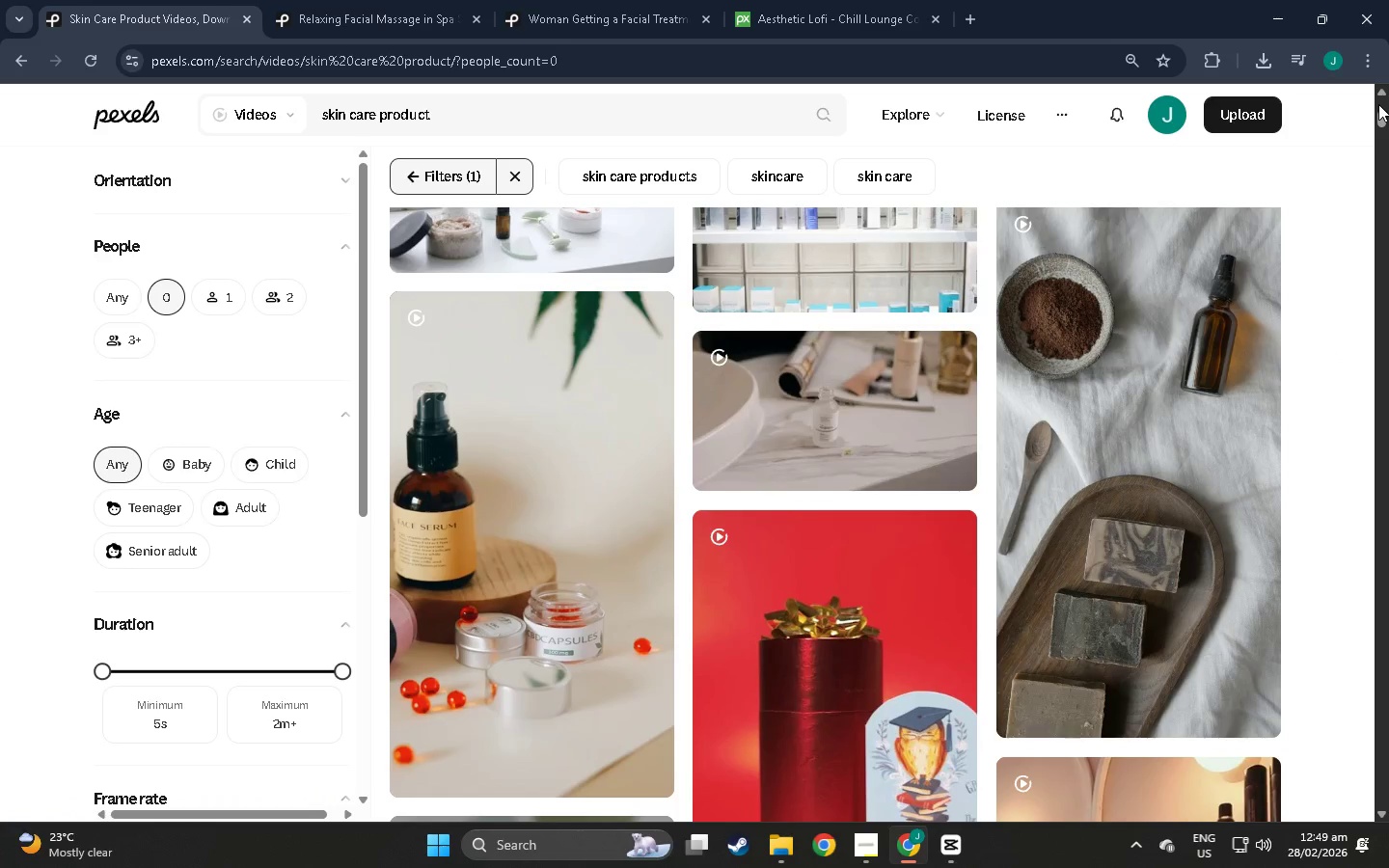 
left_click_drag(start_coordinate=[1383, 111], to_coordinate=[1376, 205])
 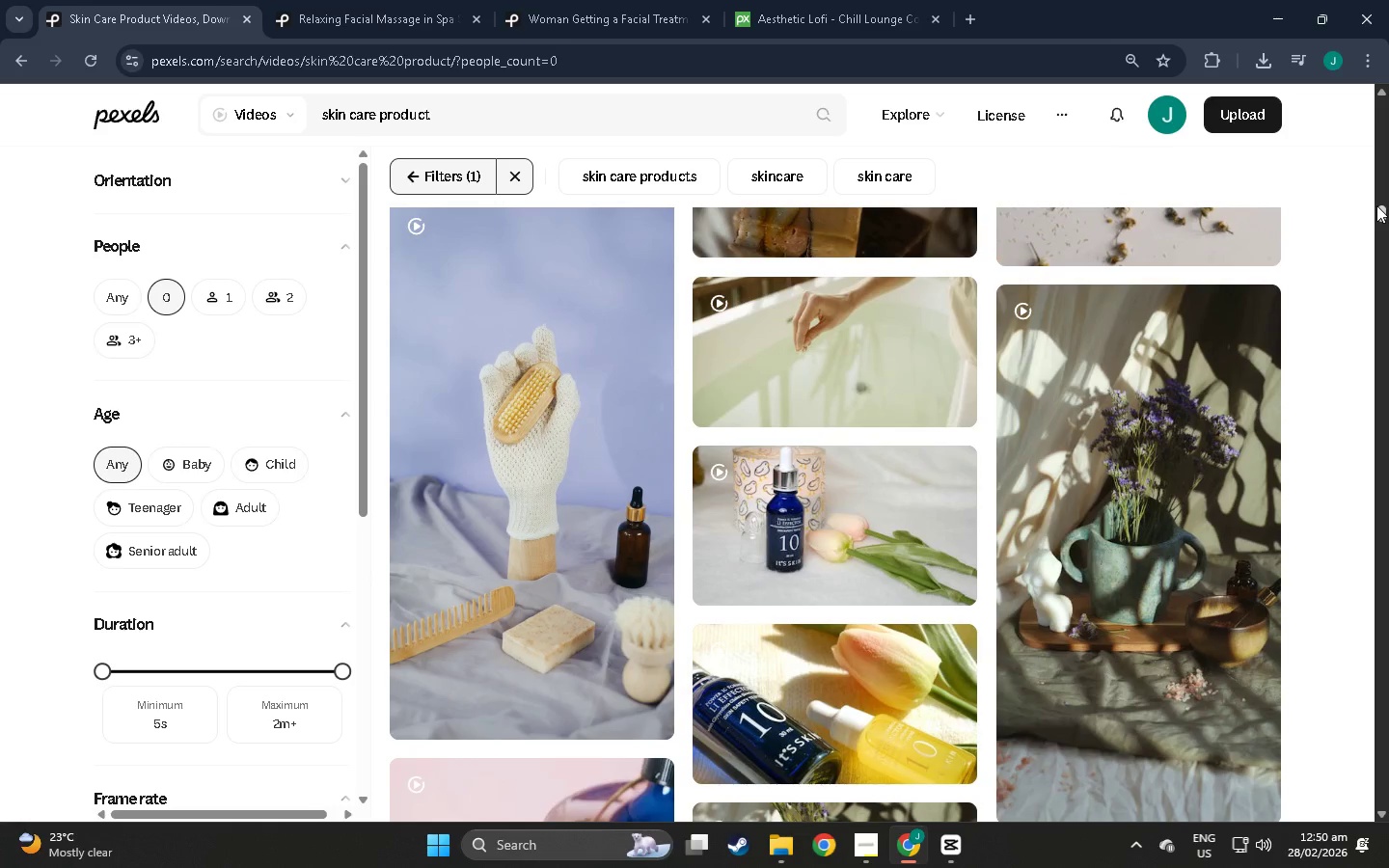 
wait(11.22)
 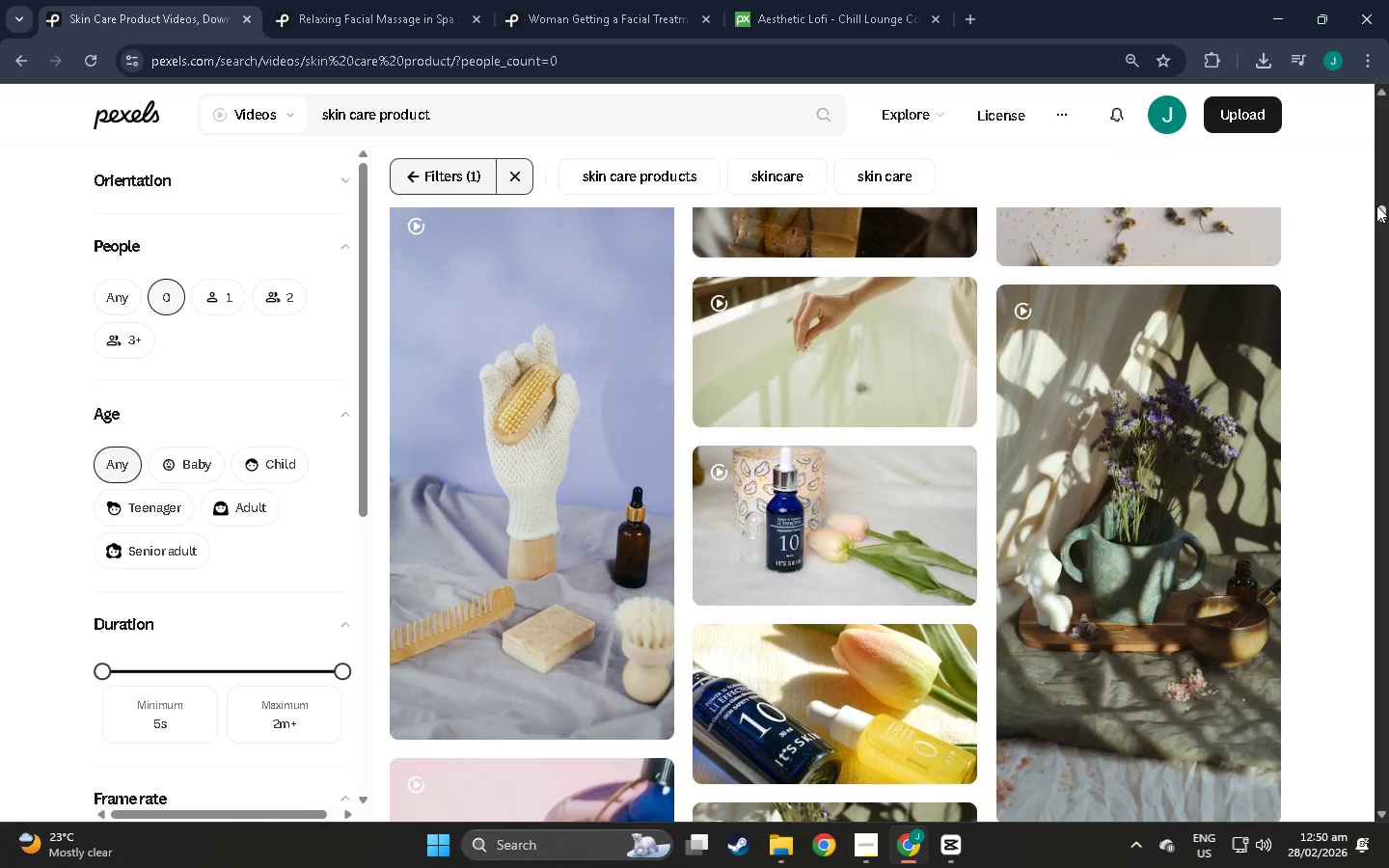 
scroll: coordinate [1388, 119], scroll_direction: down, amount: 47.0
 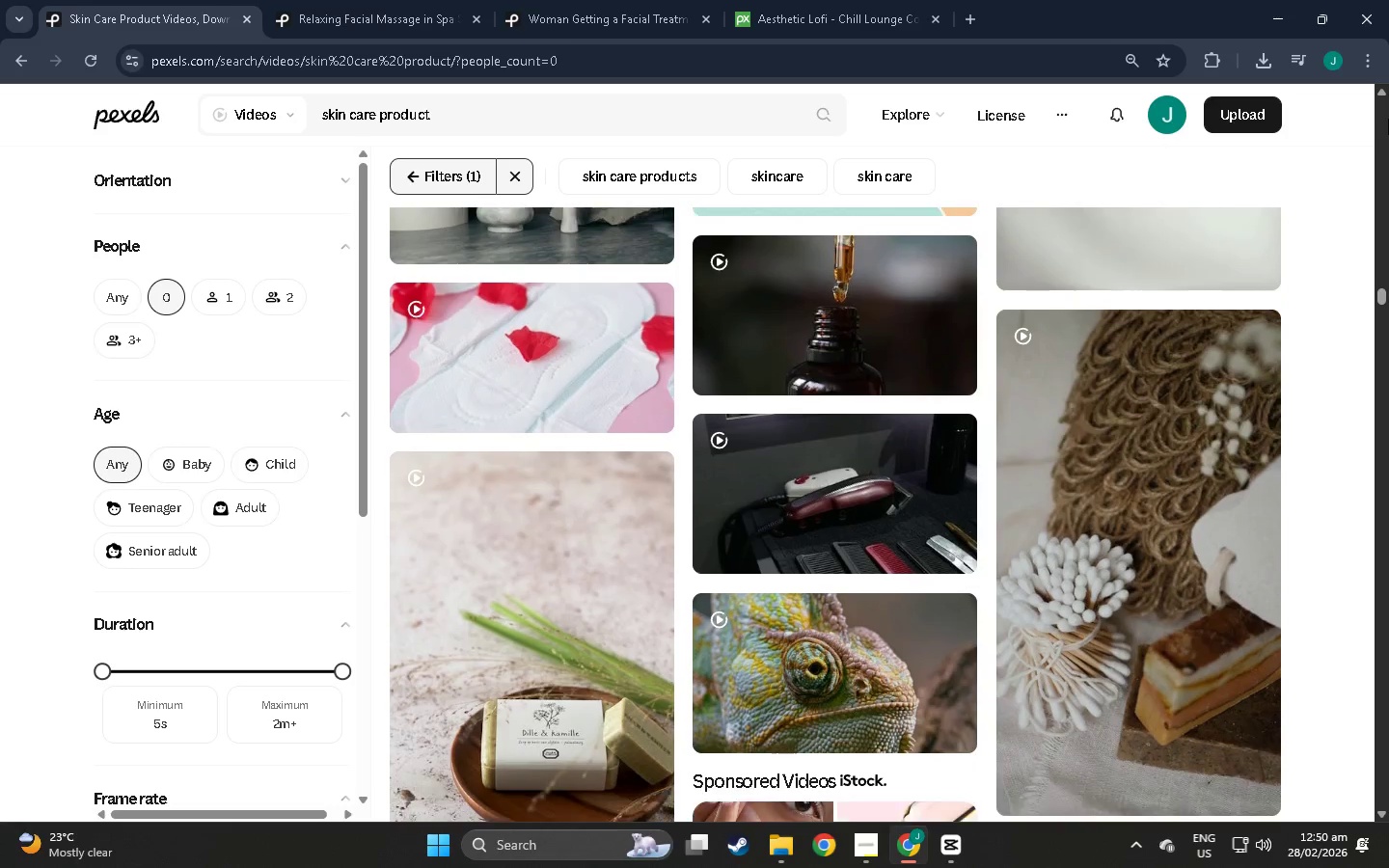 
scroll: coordinate [1388, 119], scroll_direction: up, amount: 3.0
 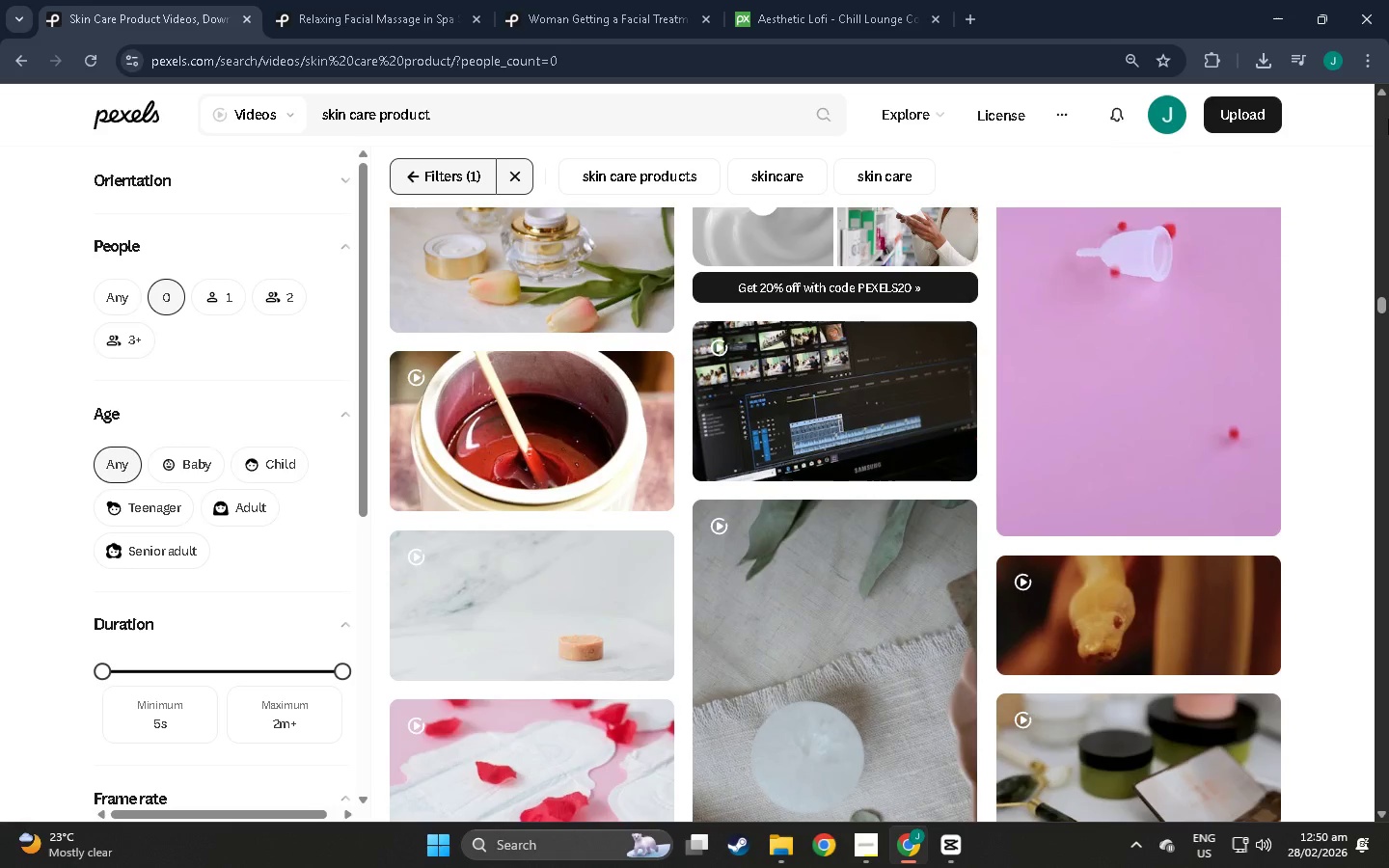 
scroll: coordinate [1388, 119], scroll_direction: down, amount: 10.0
 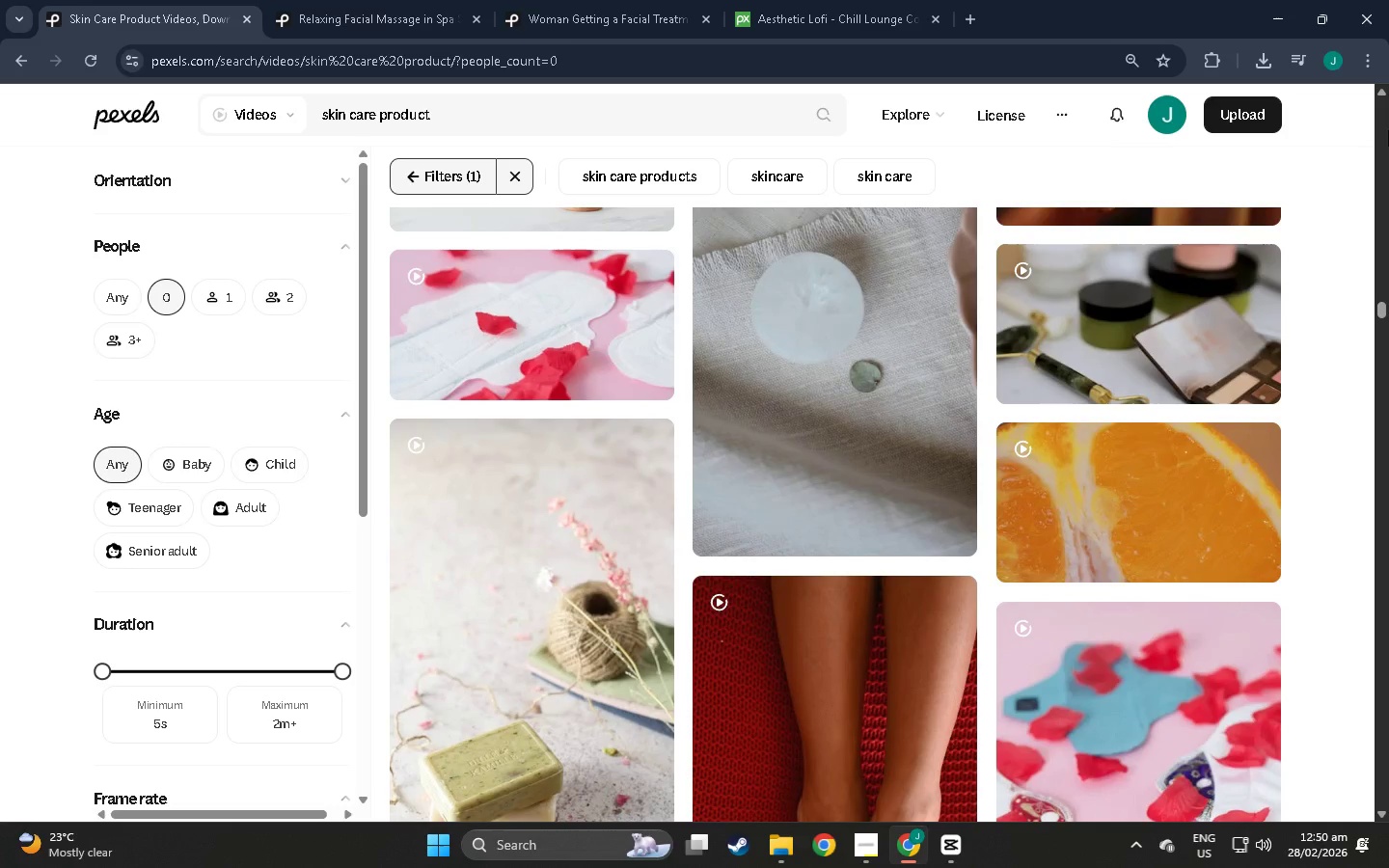 
wait(5.42)
 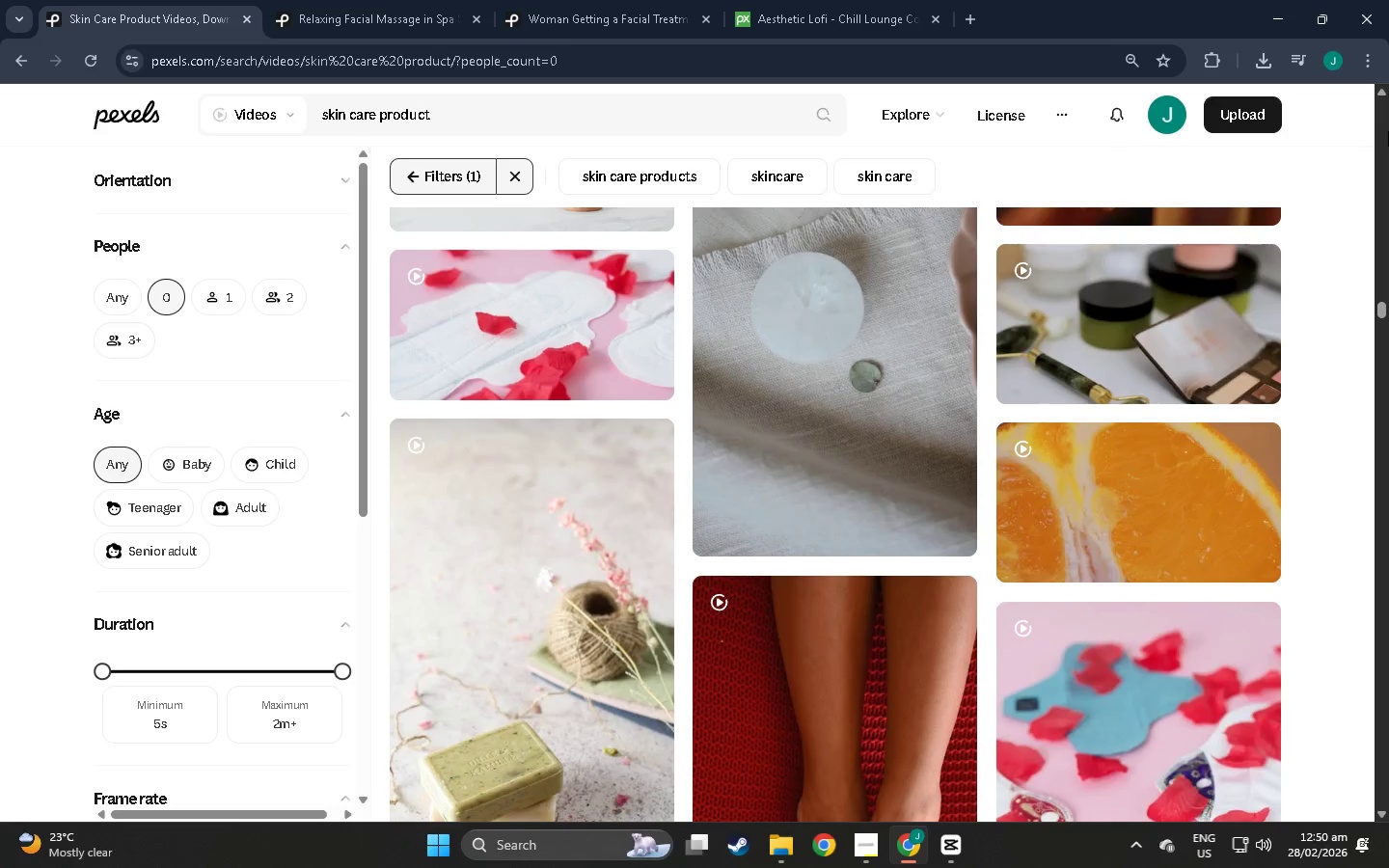 
scroll: coordinate [1315, 309], scroll_direction: down, amount: 13.0
 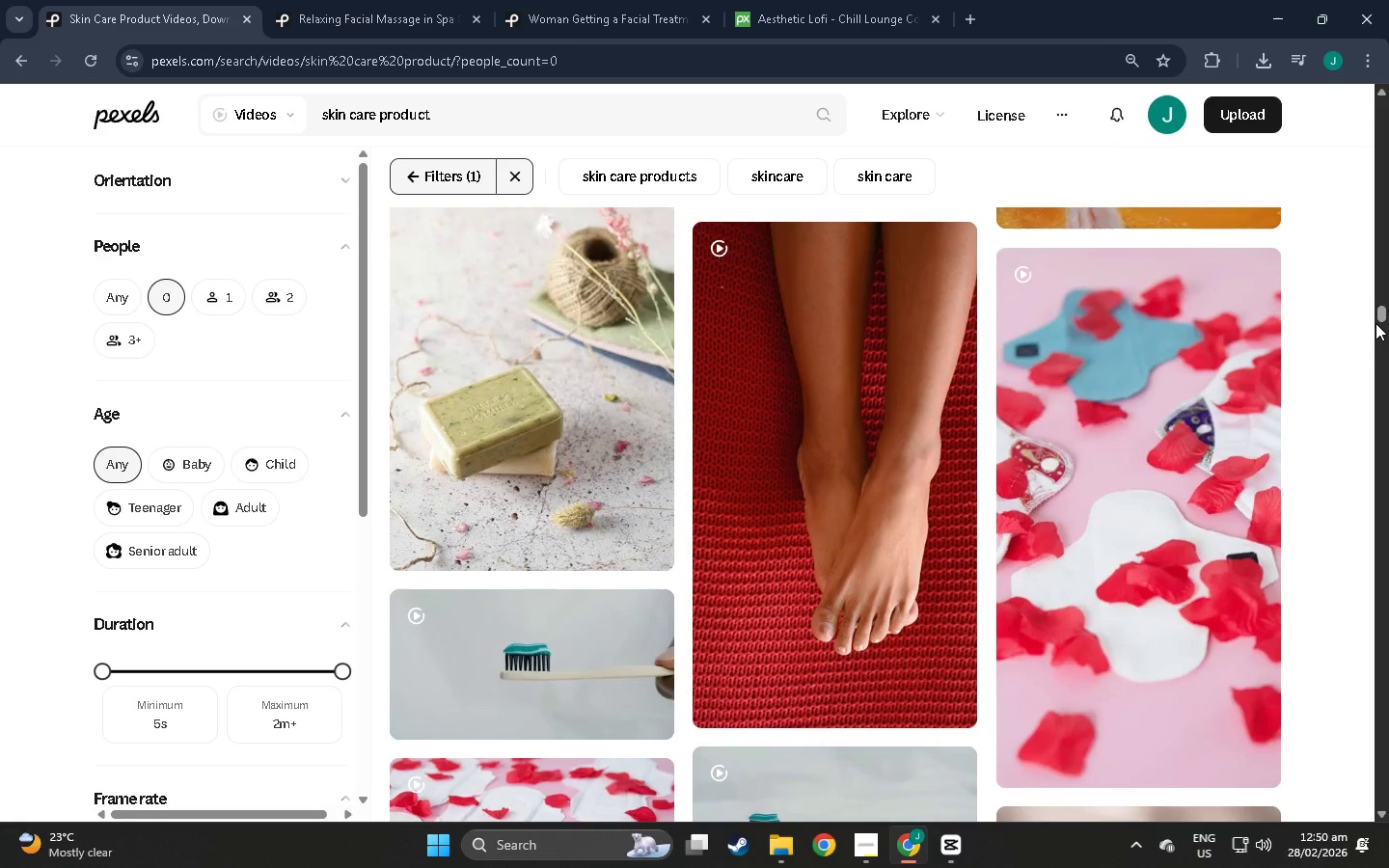 
left_click_drag(start_coordinate=[1380, 319], to_coordinate=[1377, 475])
 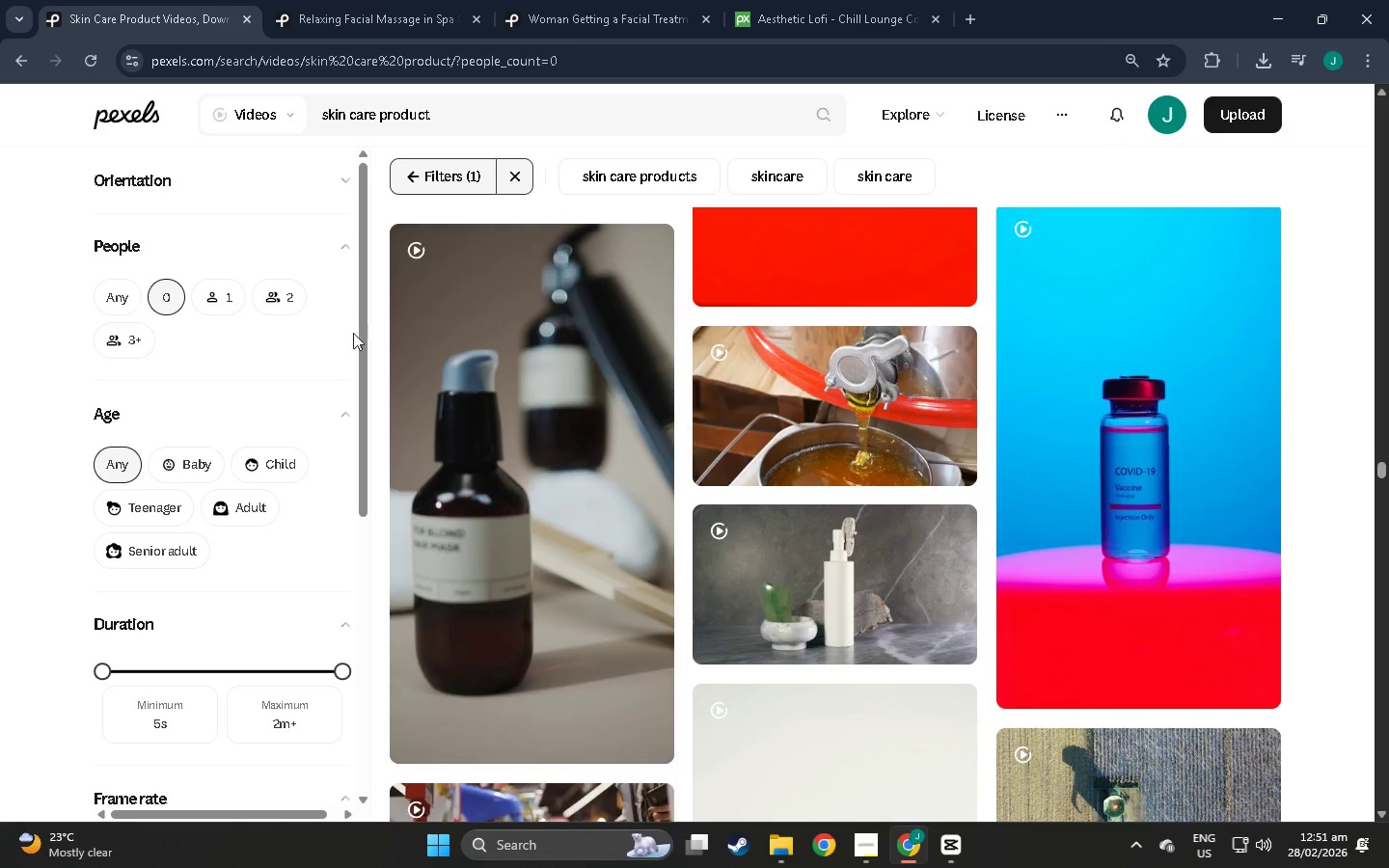 
mouse_move([449, 405])
 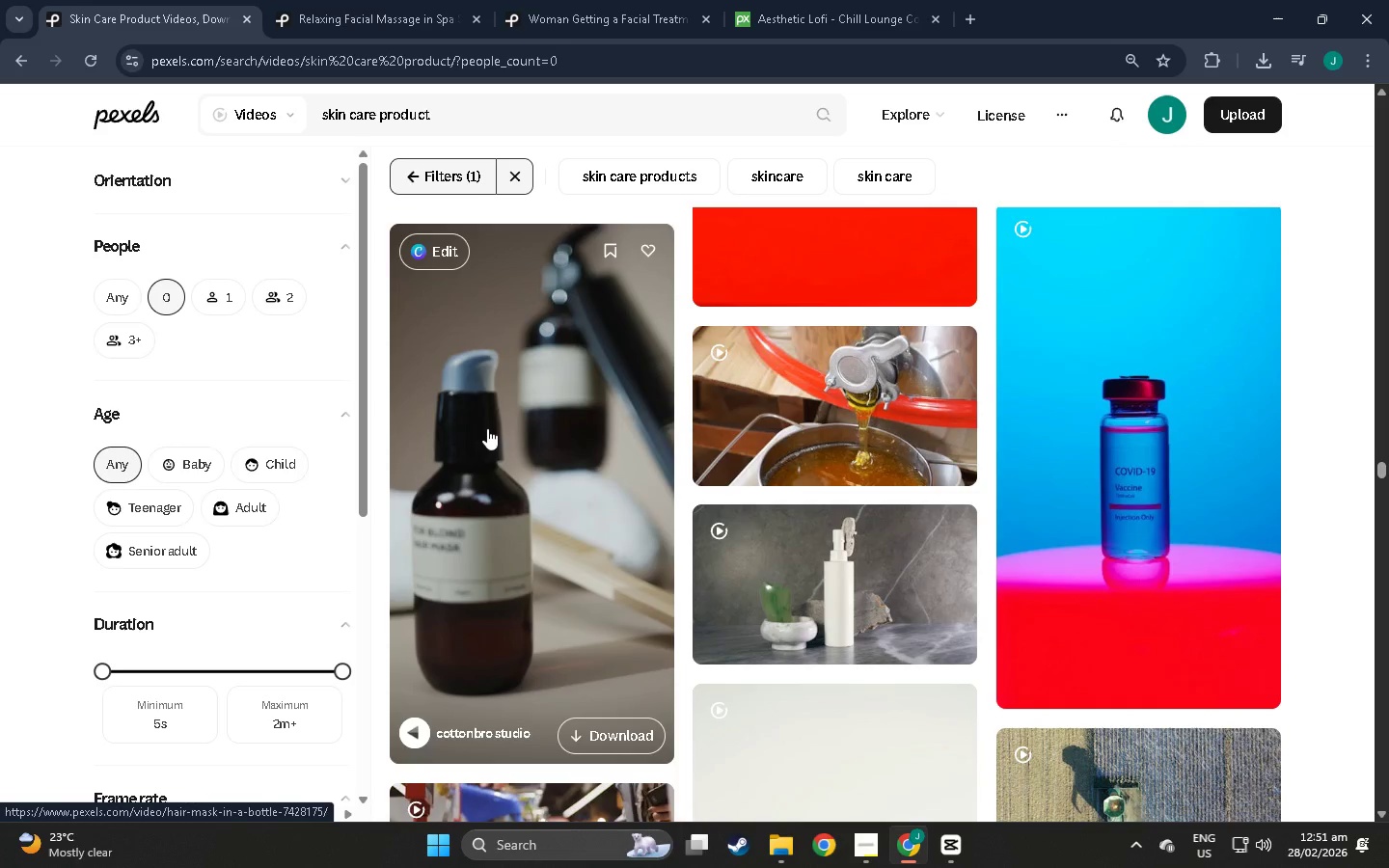 
scroll: coordinate [659, 547], scroll_direction: down, amount: 10.0
 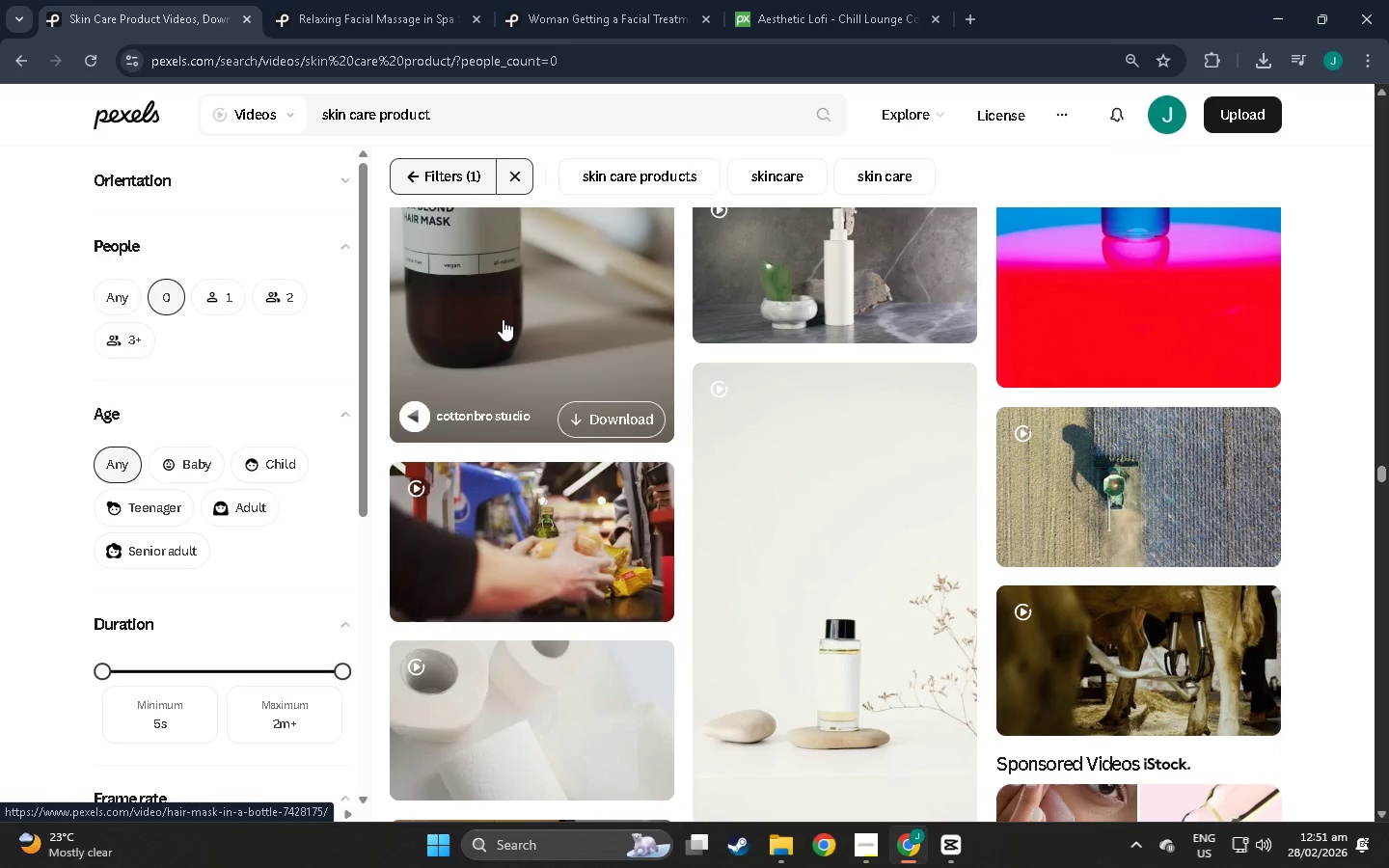 
scroll: coordinate [518, 326], scroll_direction: up, amount: 2.0
 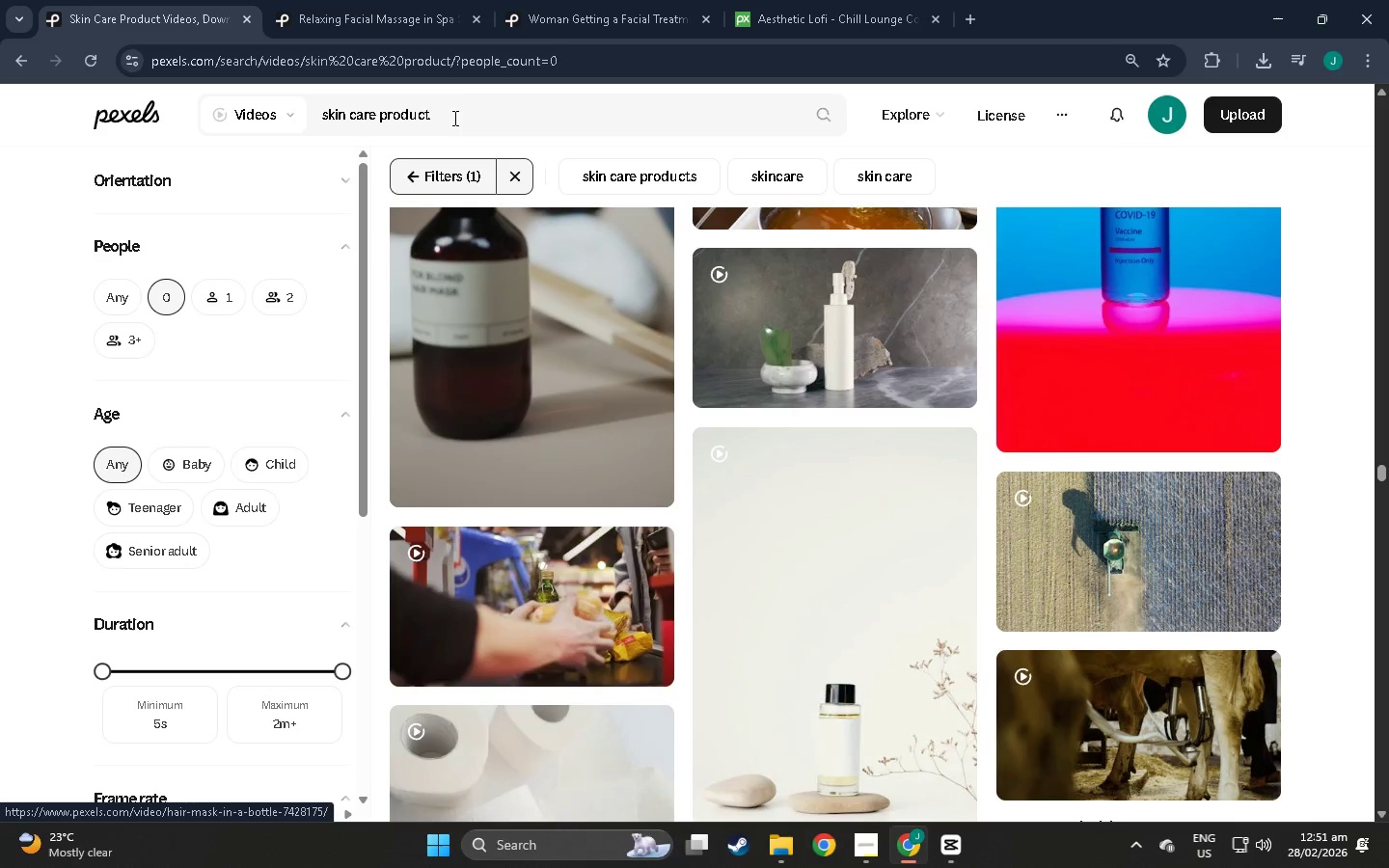 
left_click([459, 100])
 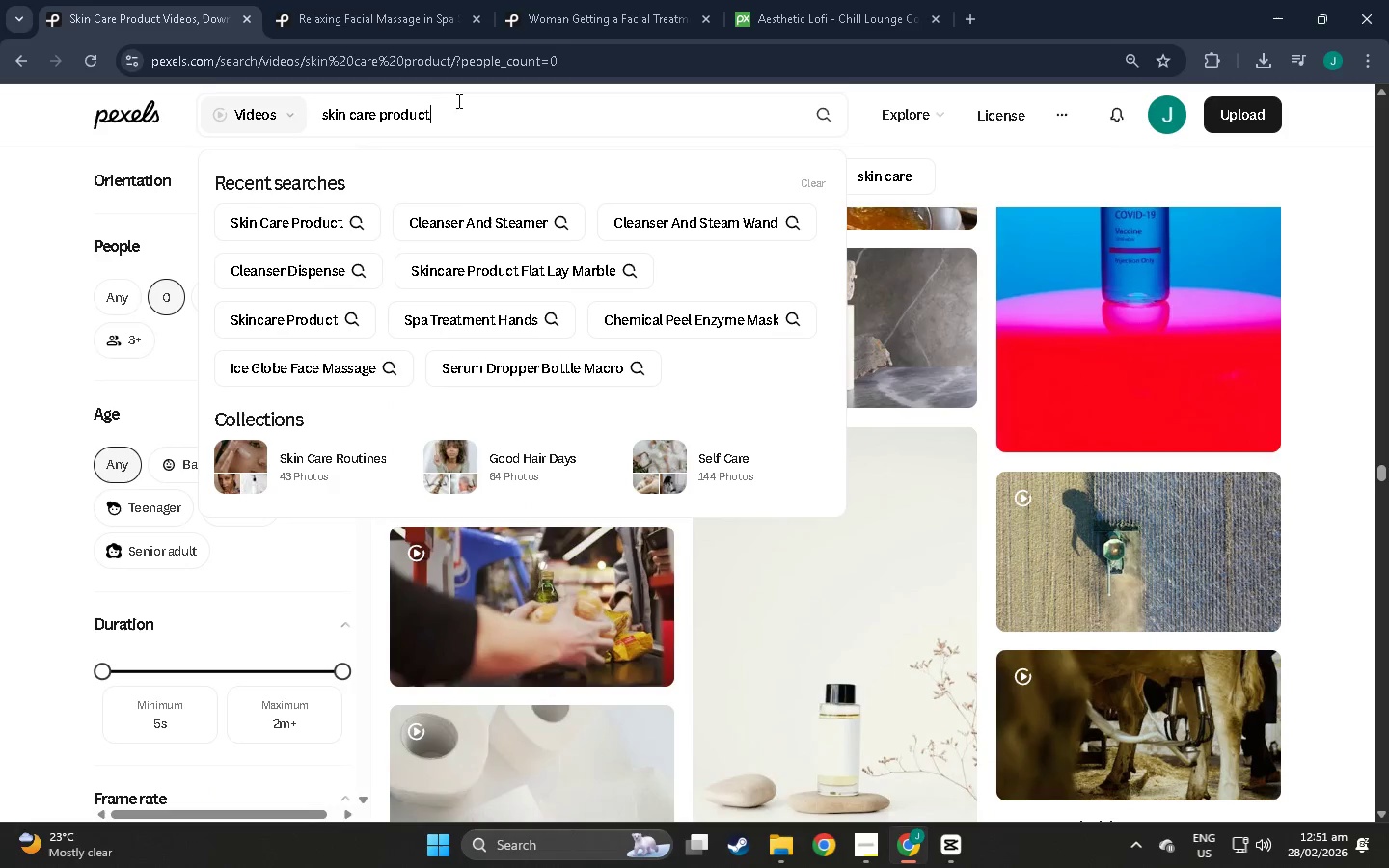 
left_click_drag(start_coordinate=[457, 100], to_coordinate=[179, 129])
 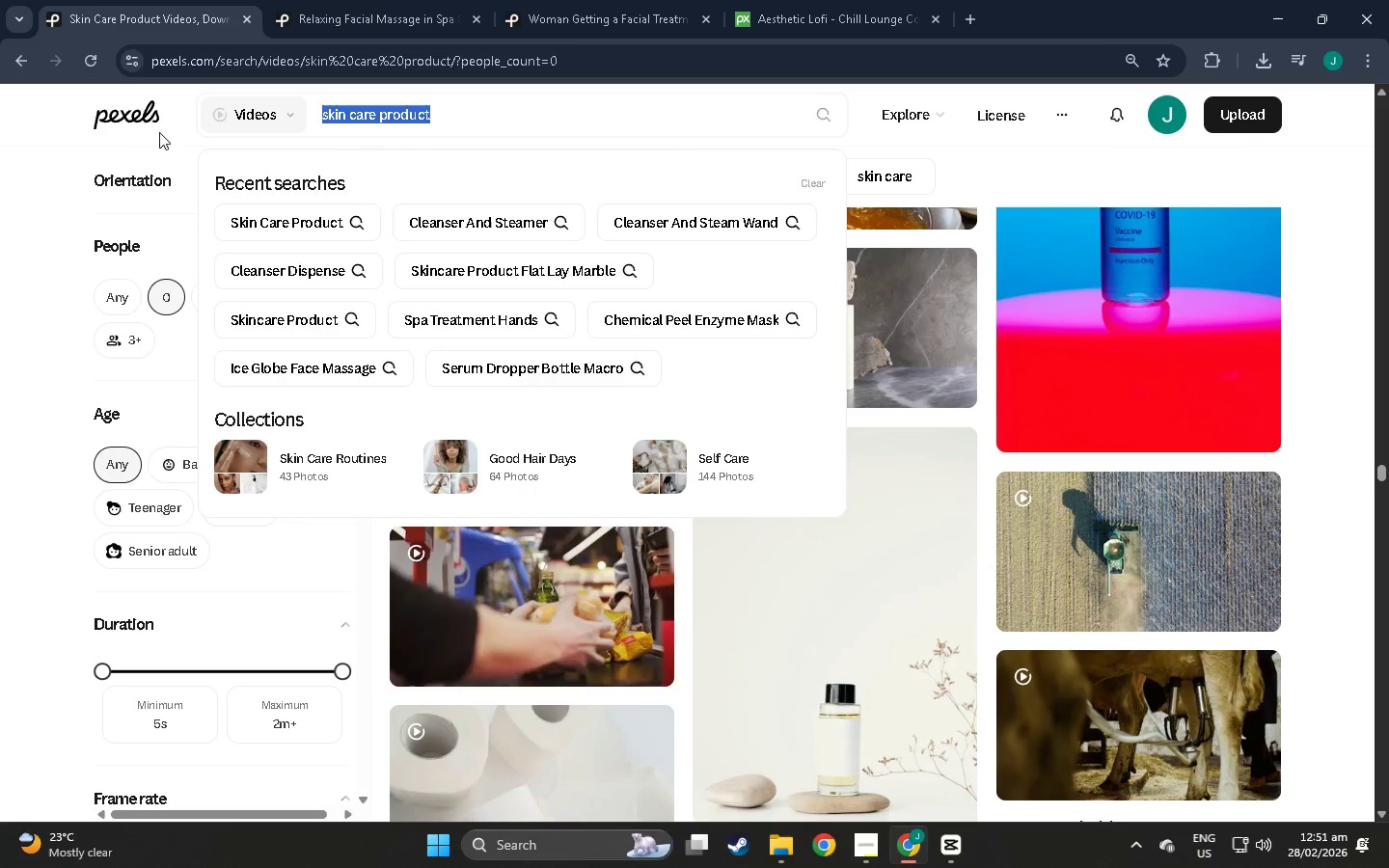 
type(cleanser product)
 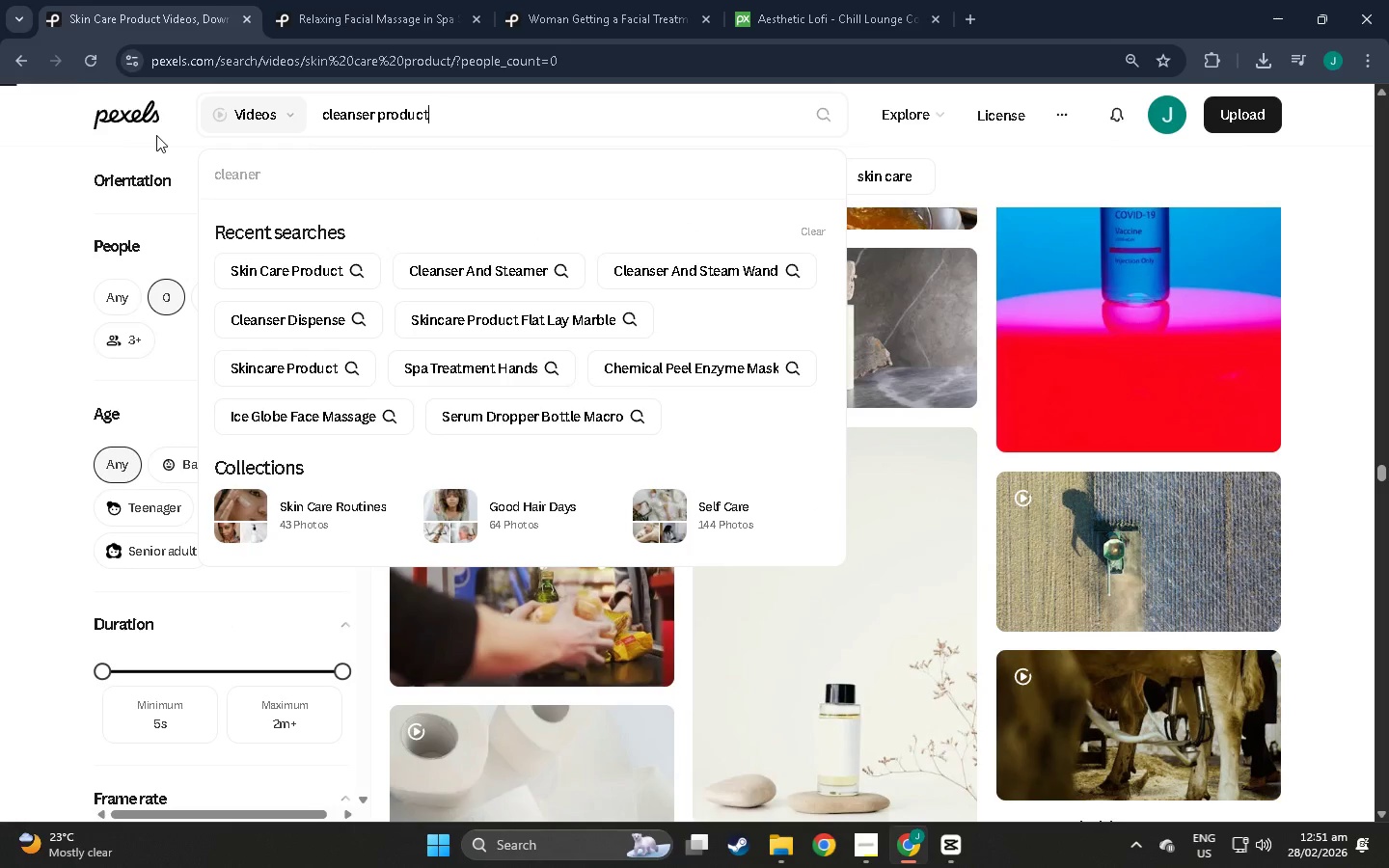 
key(Enter)
 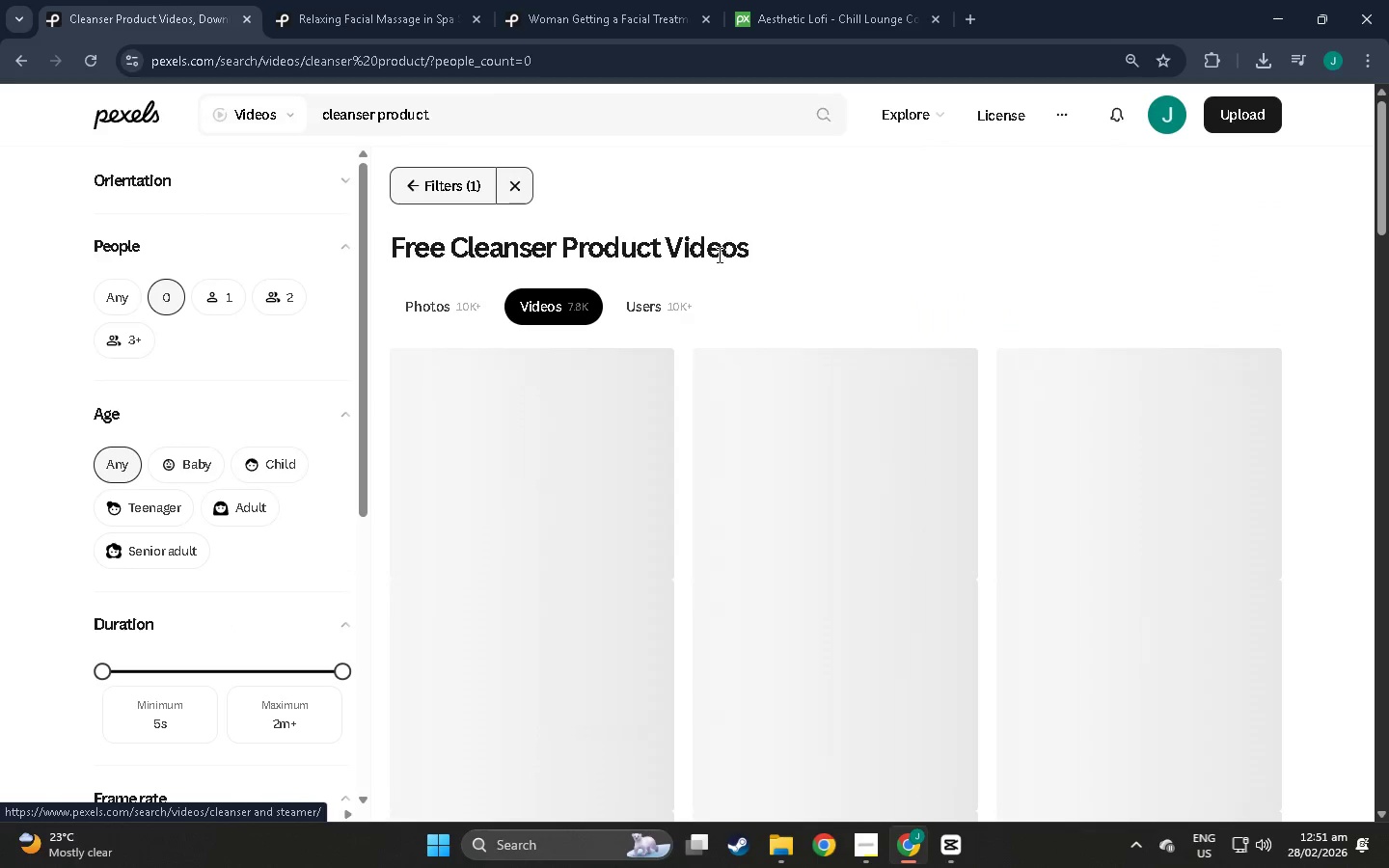 
scroll: coordinate [590, 435], scroll_direction: down, amount: 17.0
 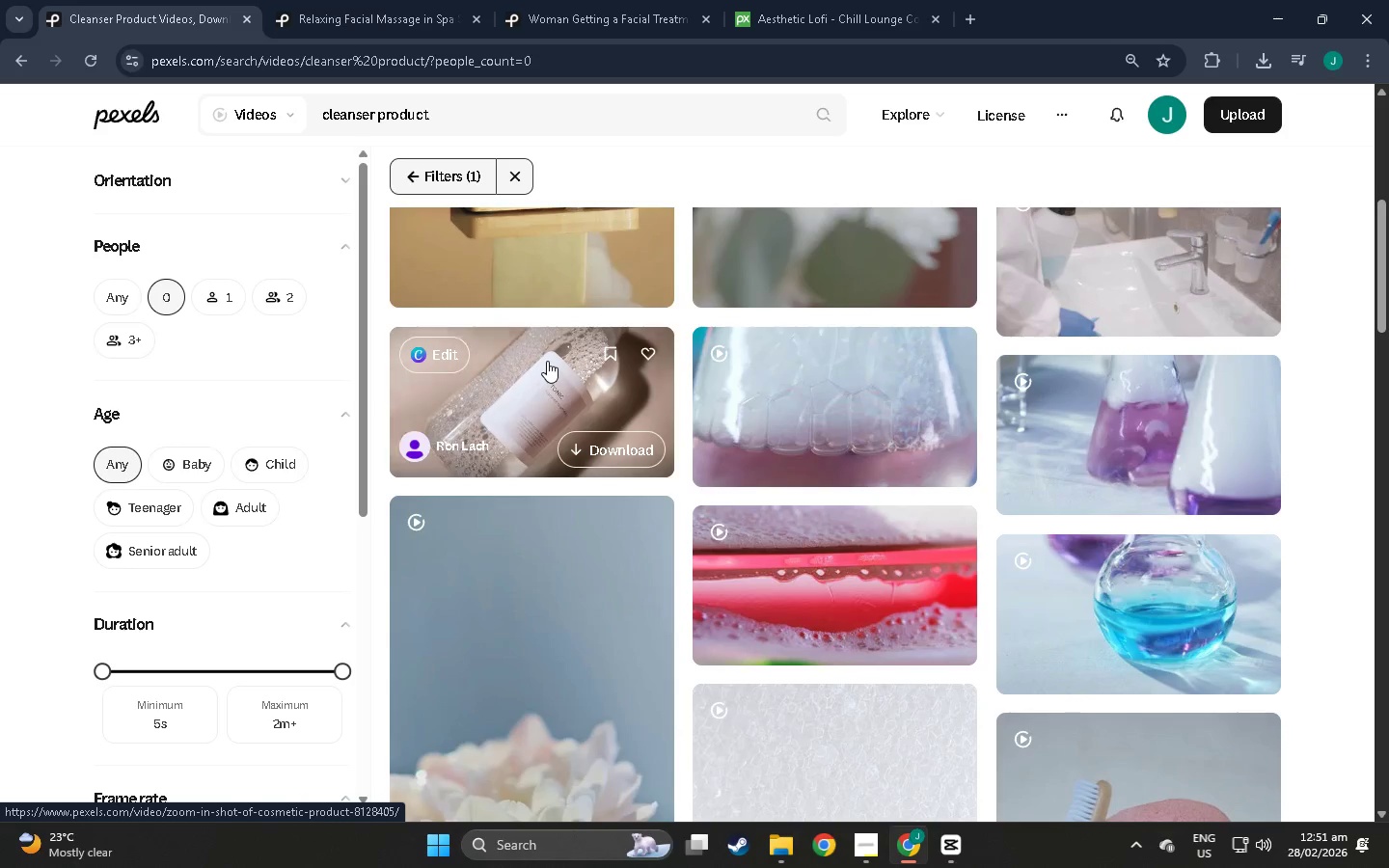 
wait(7.2)
 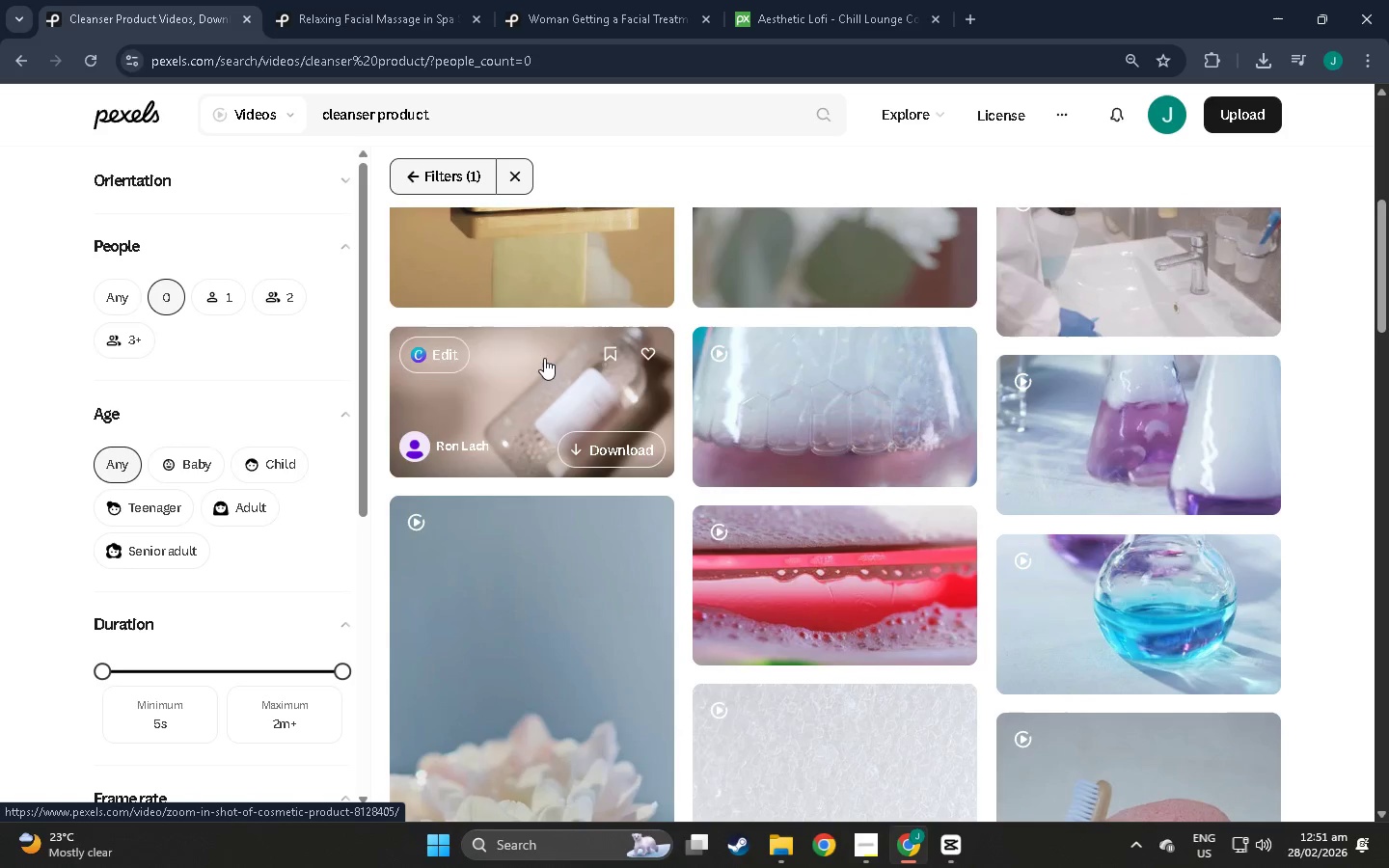 
scroll: coordinate [1152, 539], scroll_direction: down, amount: 58.0
 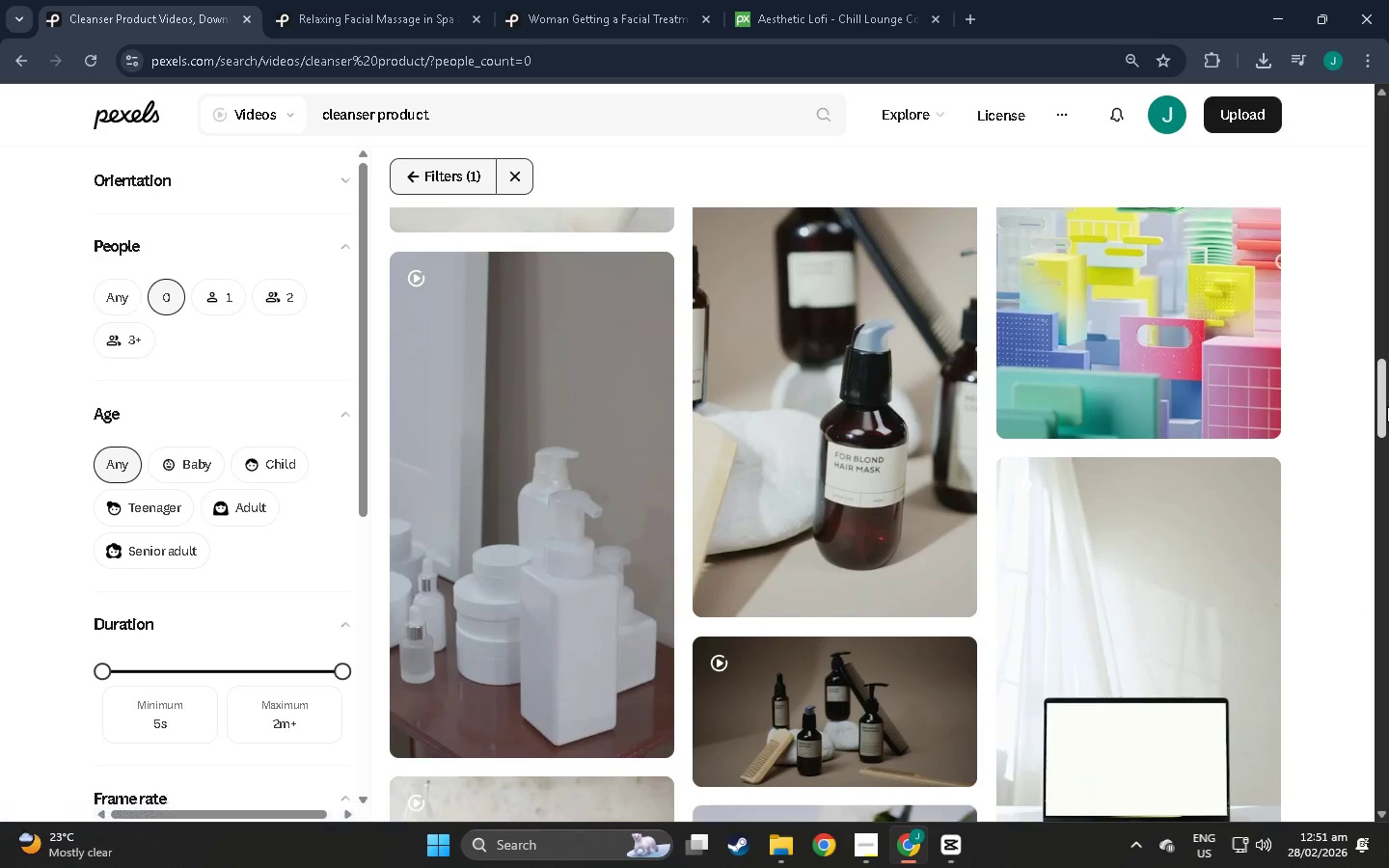 
left_click_drag(start_coordinate=[1385, 405], to_coordinate=[1388, 220])
 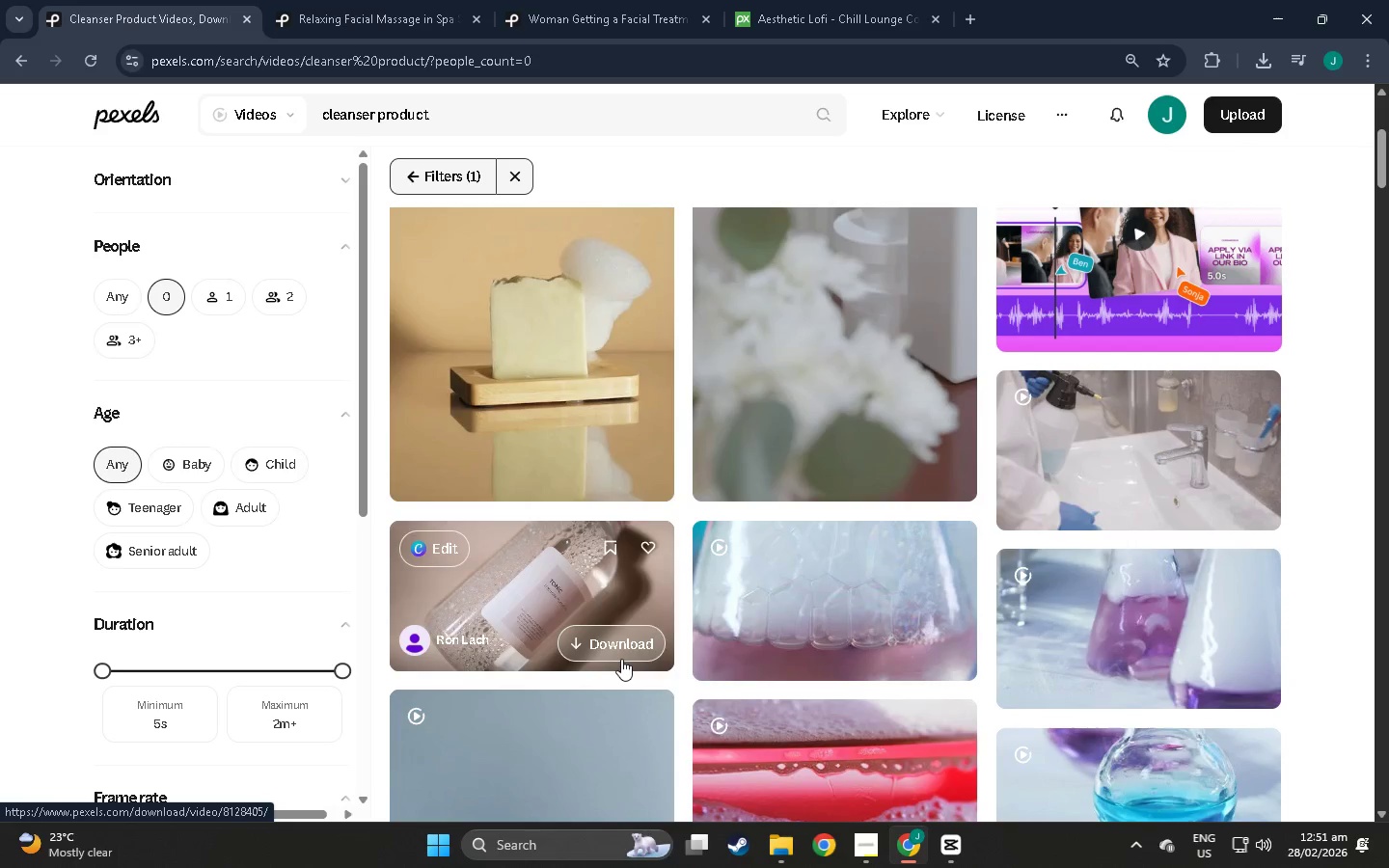 
left_click([603, 641])
 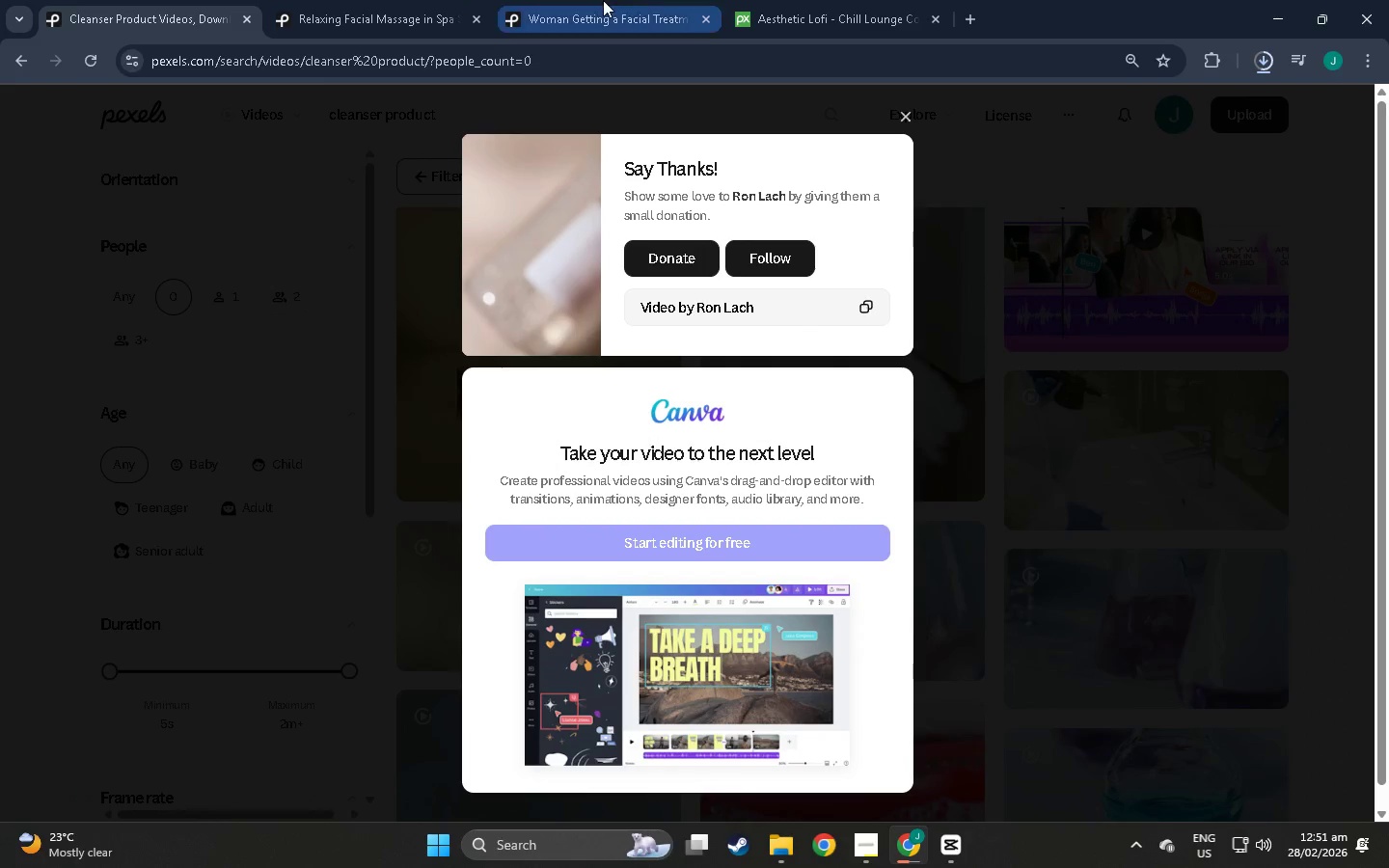 
wait(8.47)
 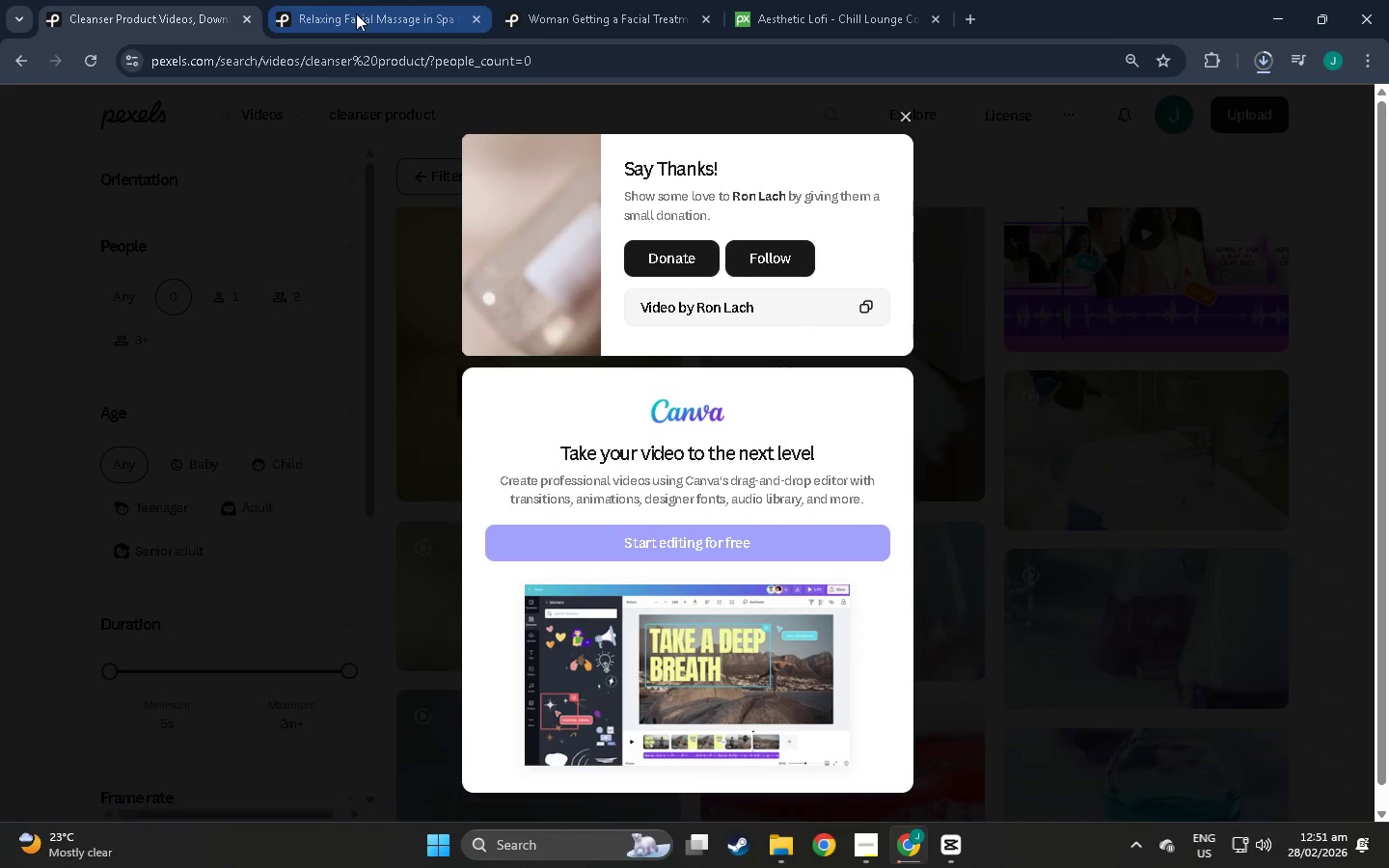 
key(Alt+Tab)
 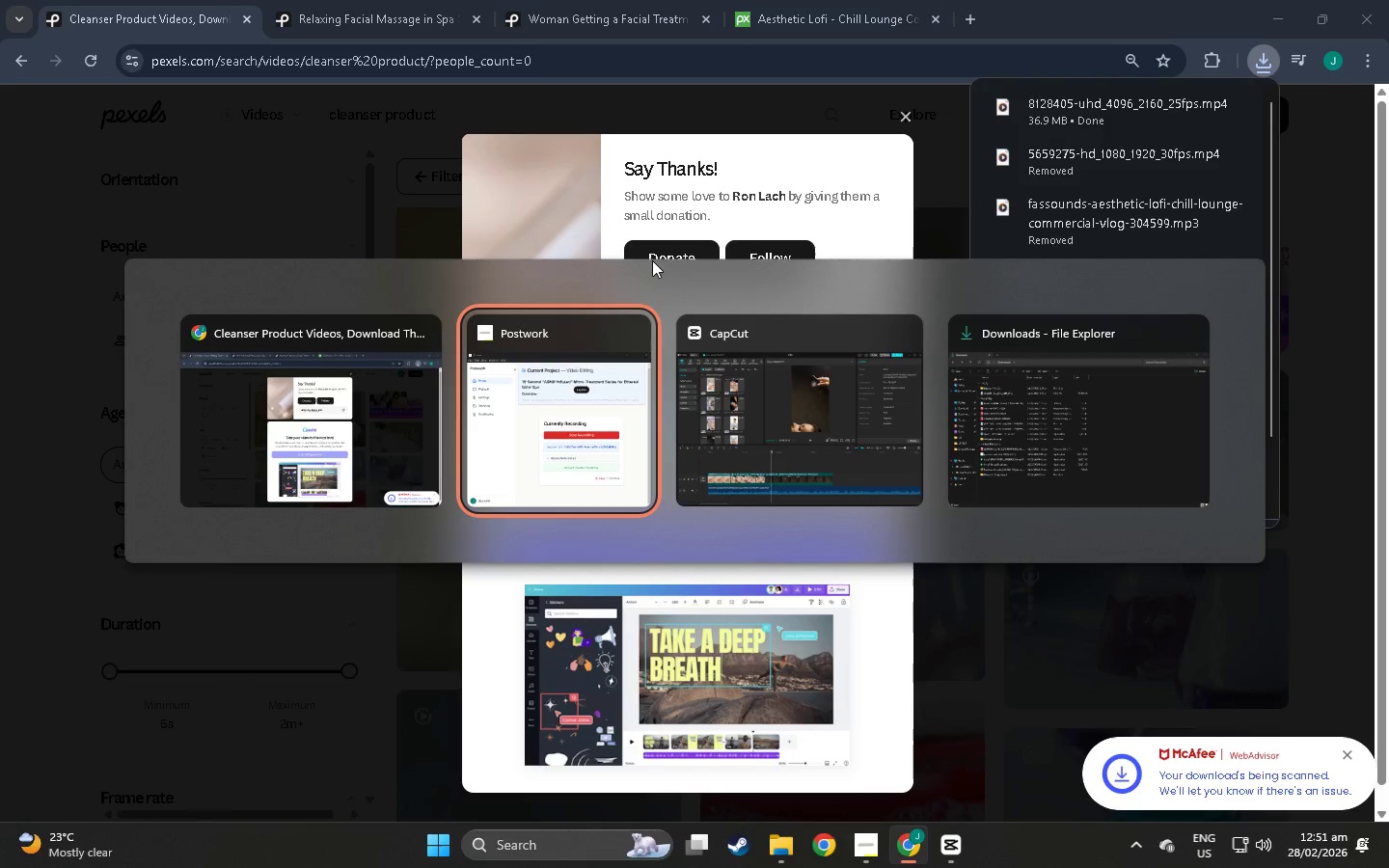 
key(Alt+Tab)
 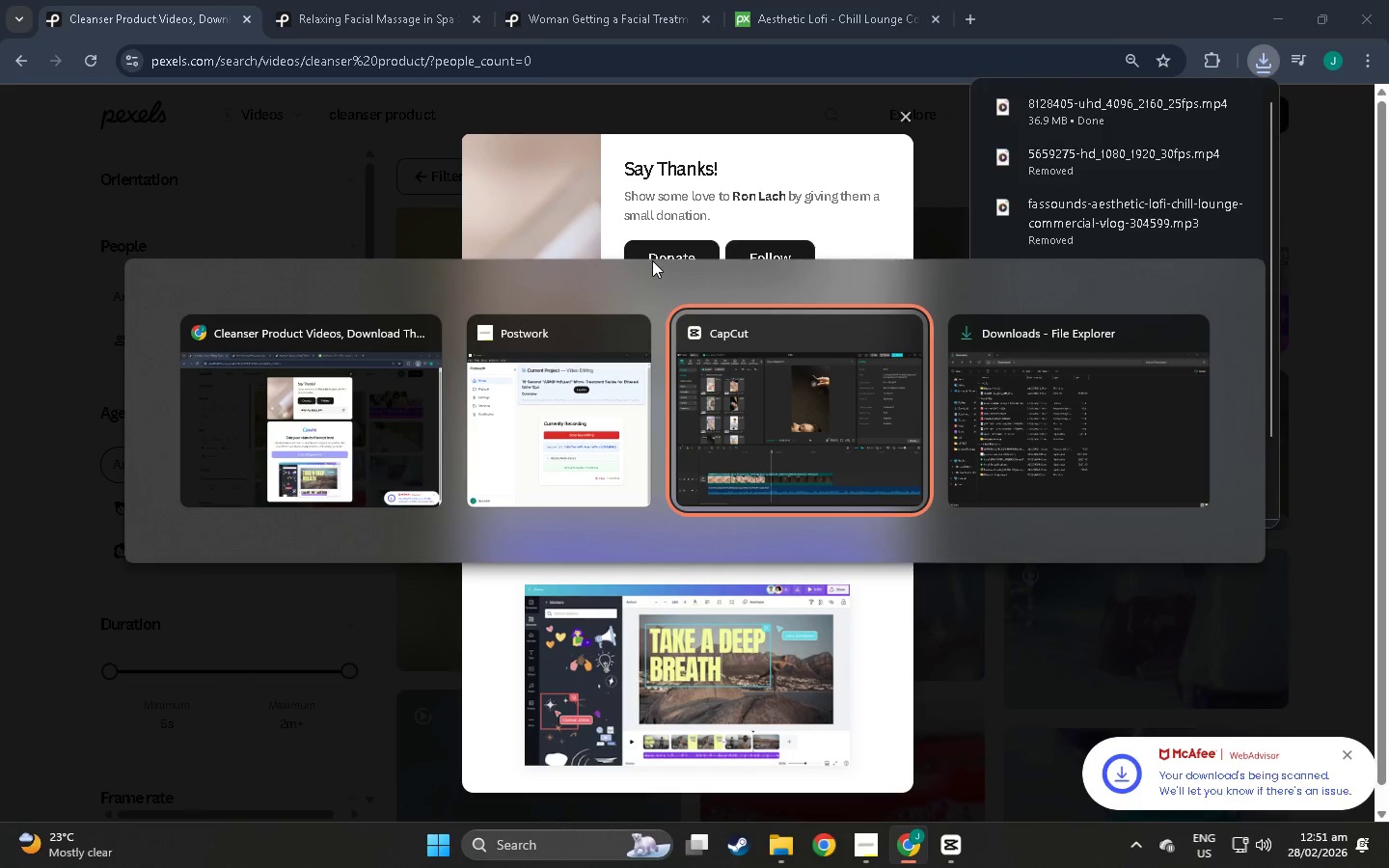 
key(Alt+Tab)
 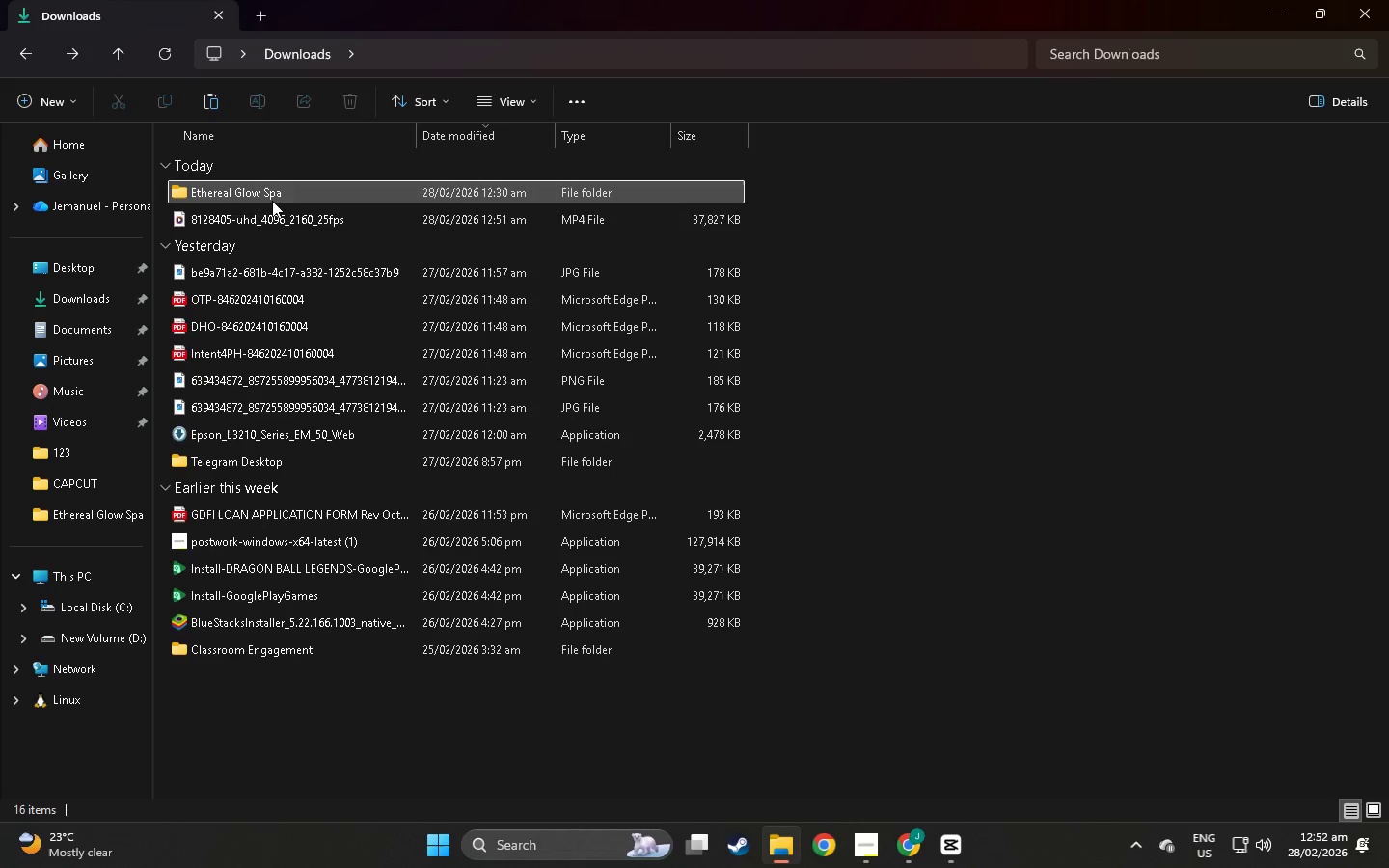 
left_click([274, 214])
 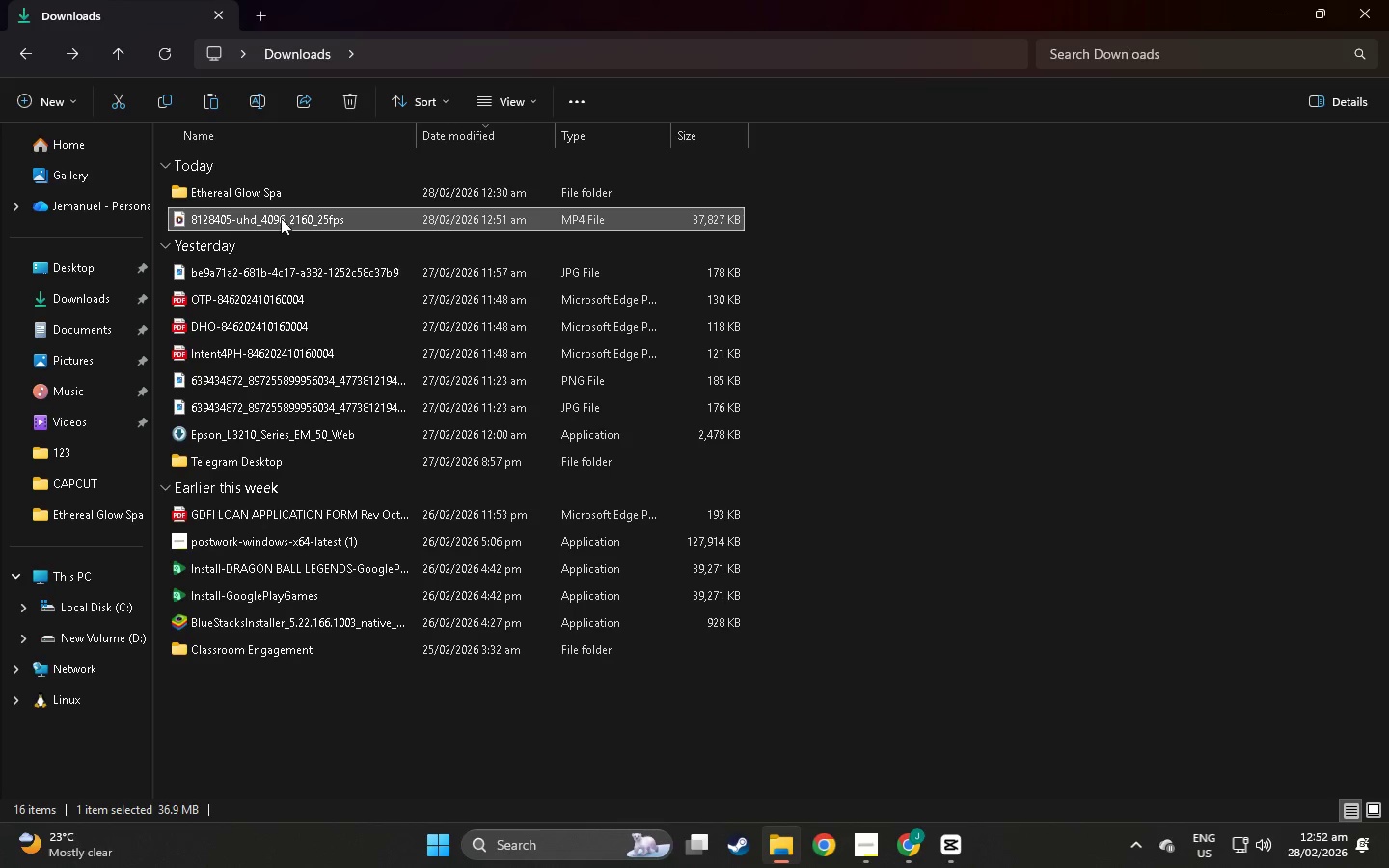 
left_click_drag(start_coordinate=[282, 218], to_coordinate=[311, 188])
 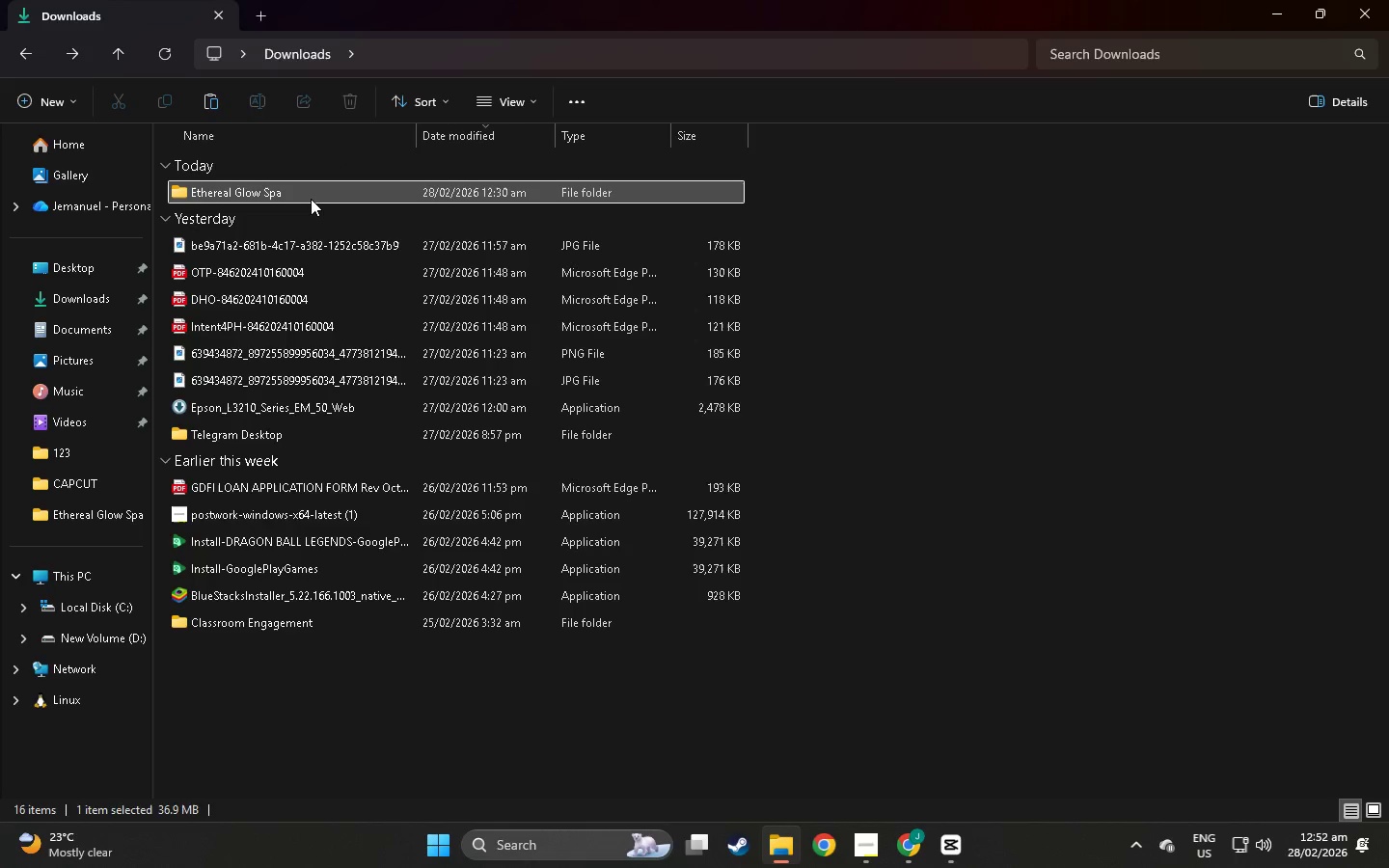 
key(Alt+AltLeft)
 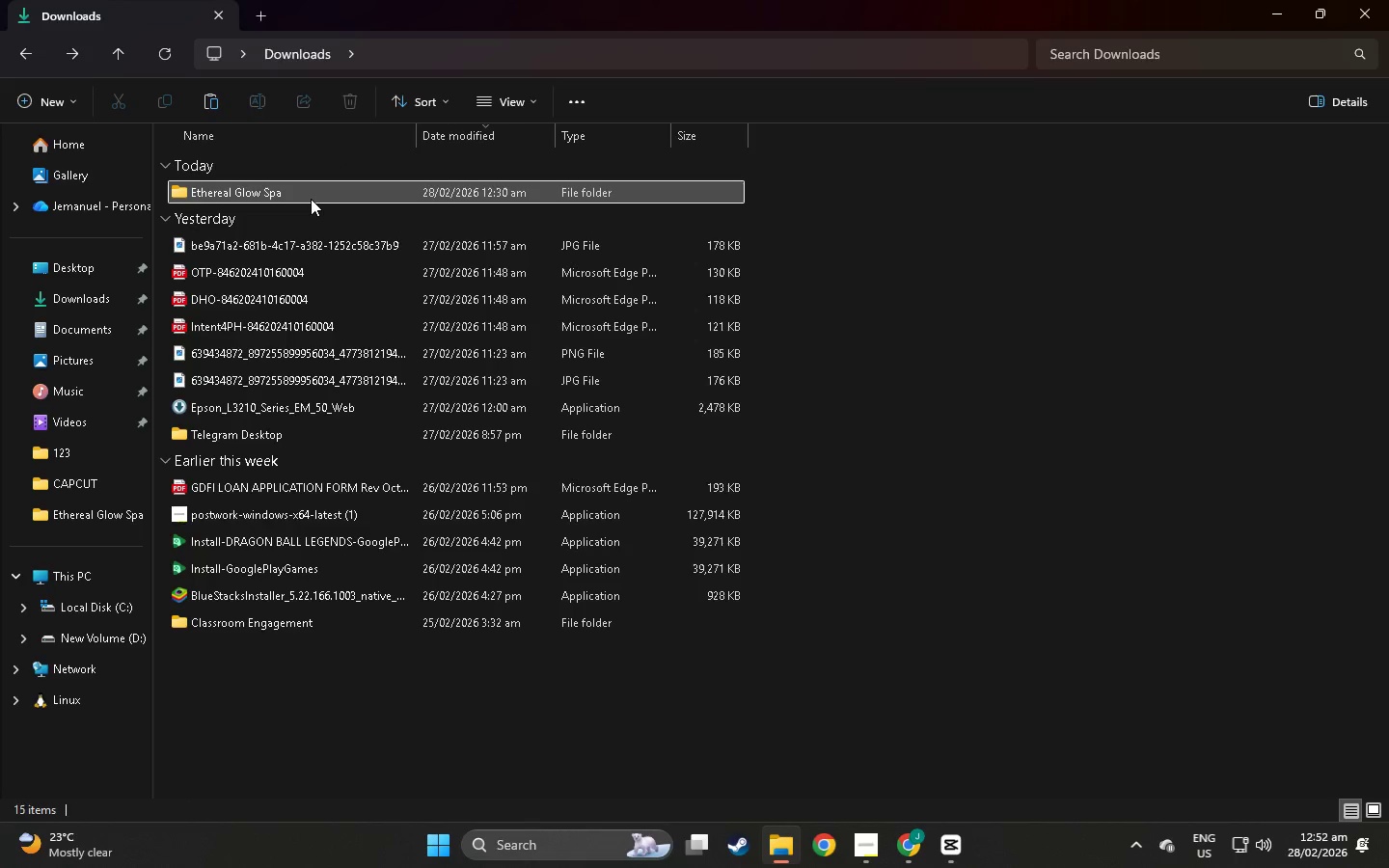 
key(Alt+Tab)
 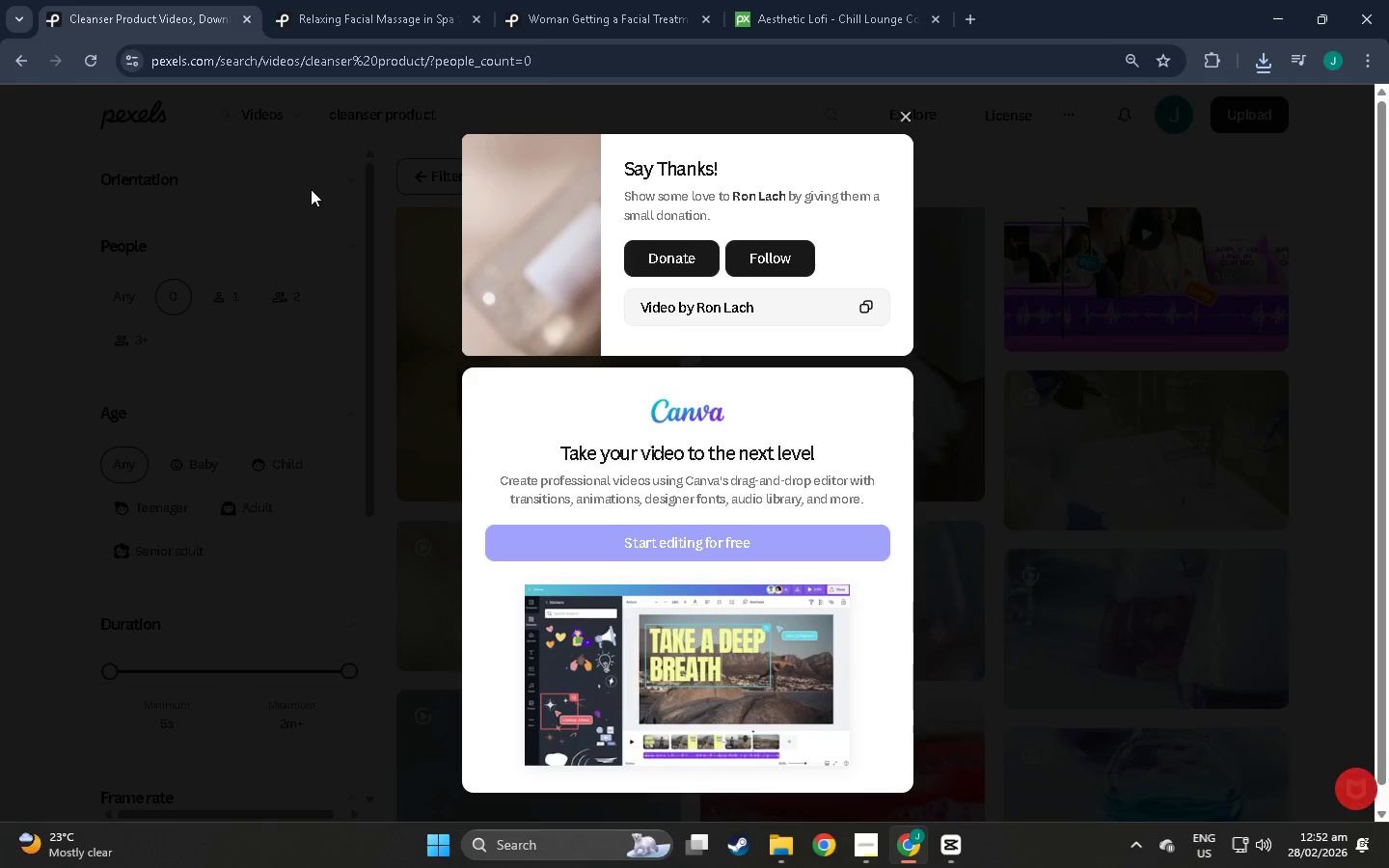 
key(Alt+Tab)
 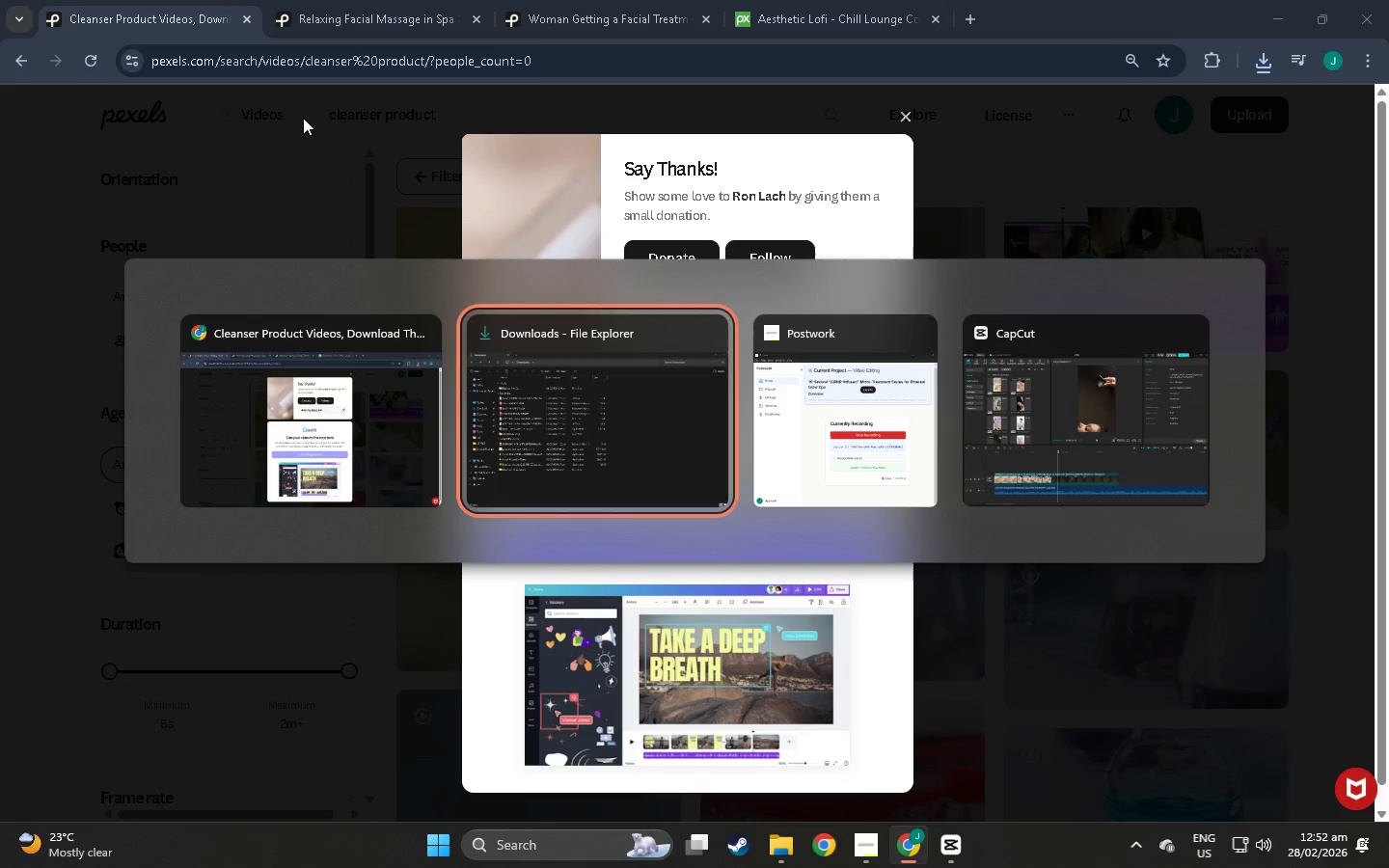 
key(Alt+Tab)
 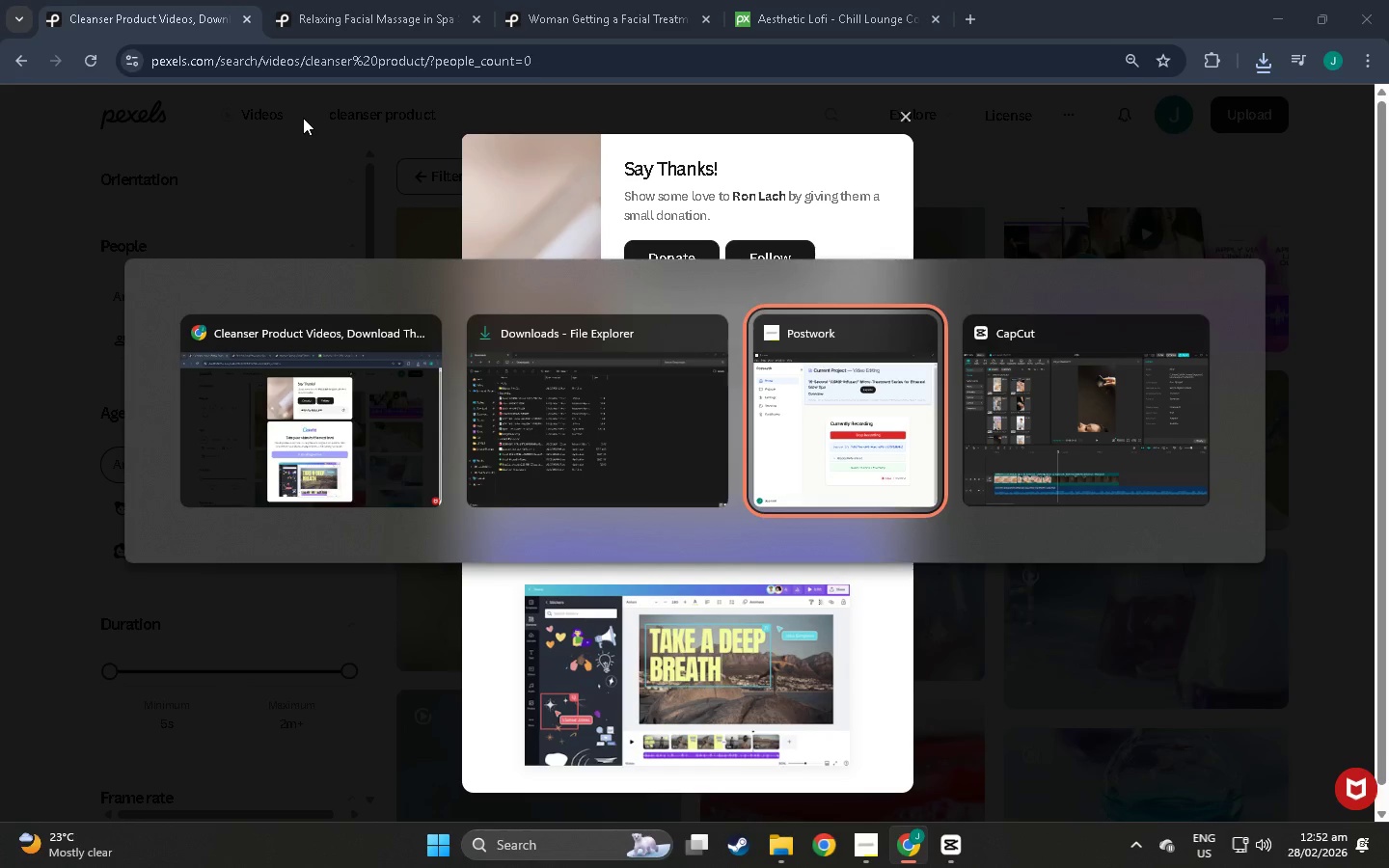 
key(Alt+Tab)
 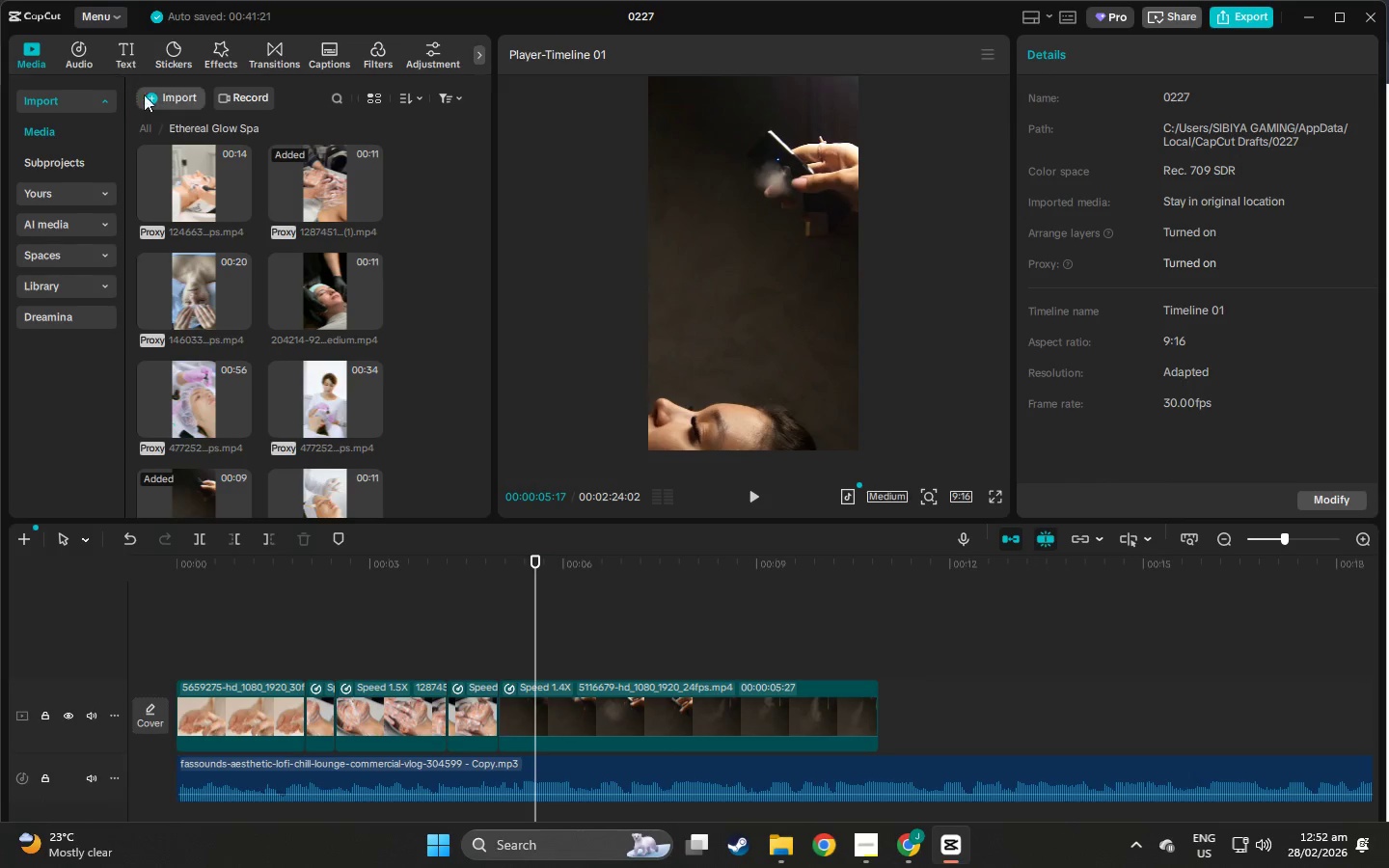 
left_click([169, 90])
 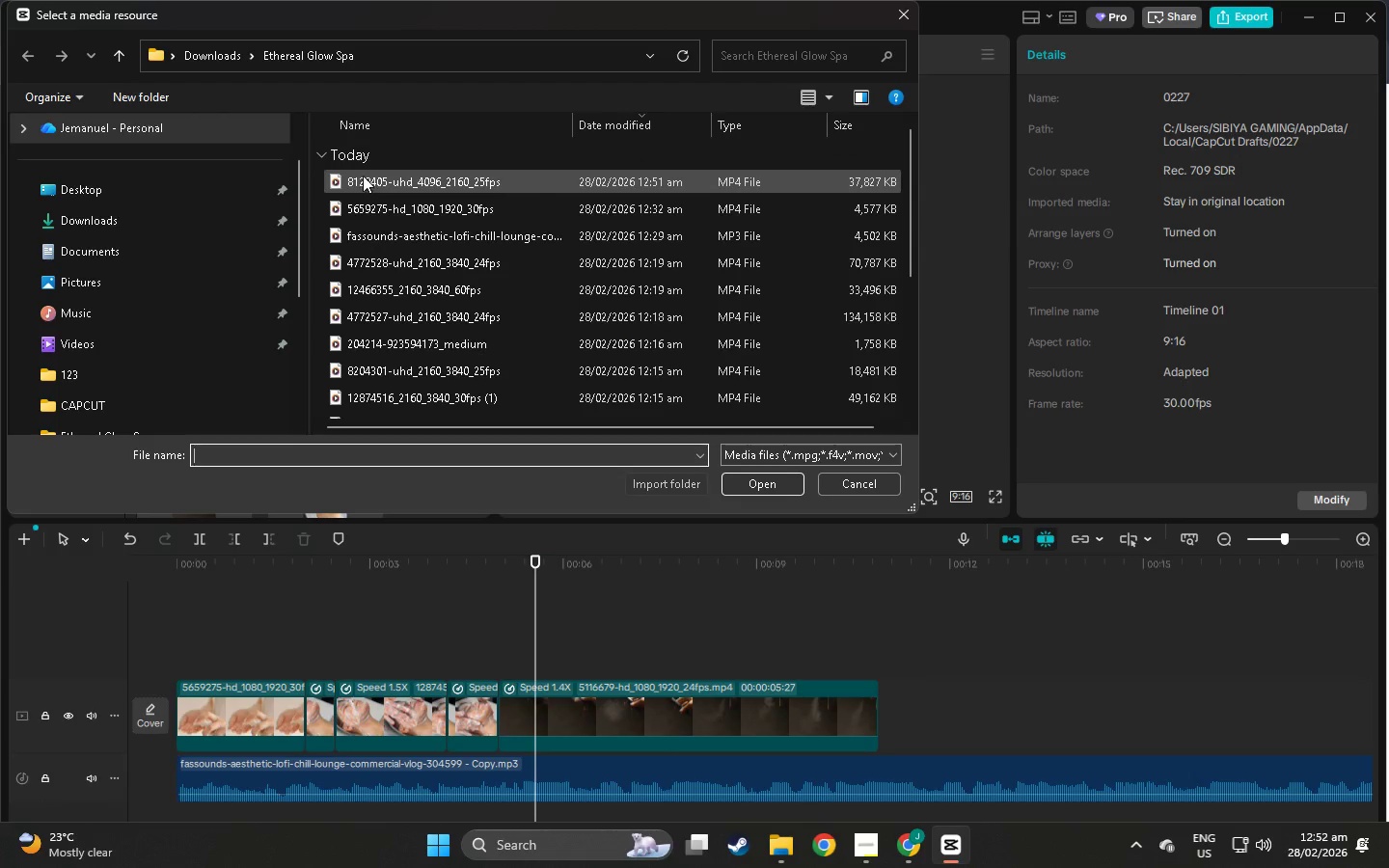 
left_click([210, 46])
 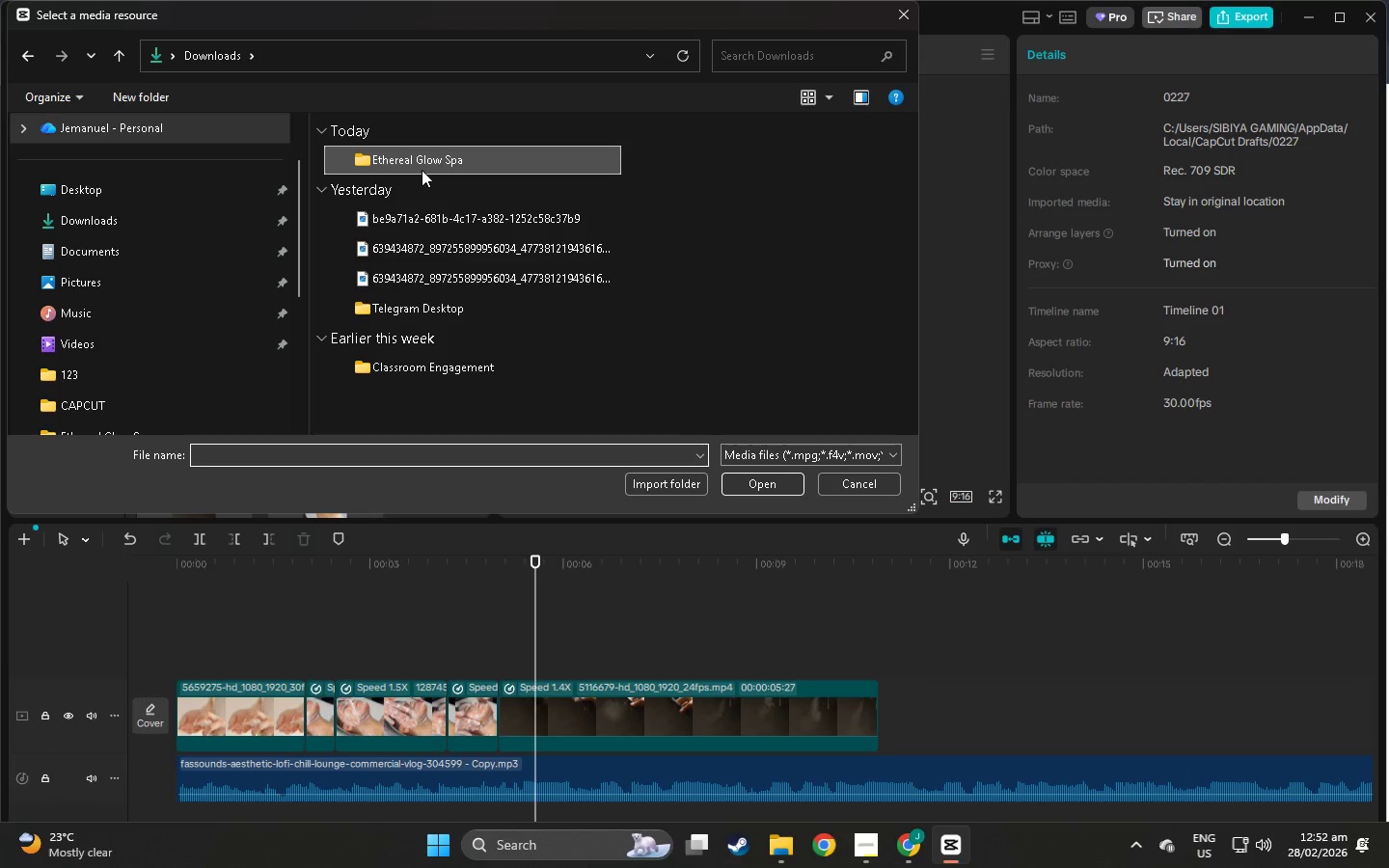 
double_click([417, 165])
 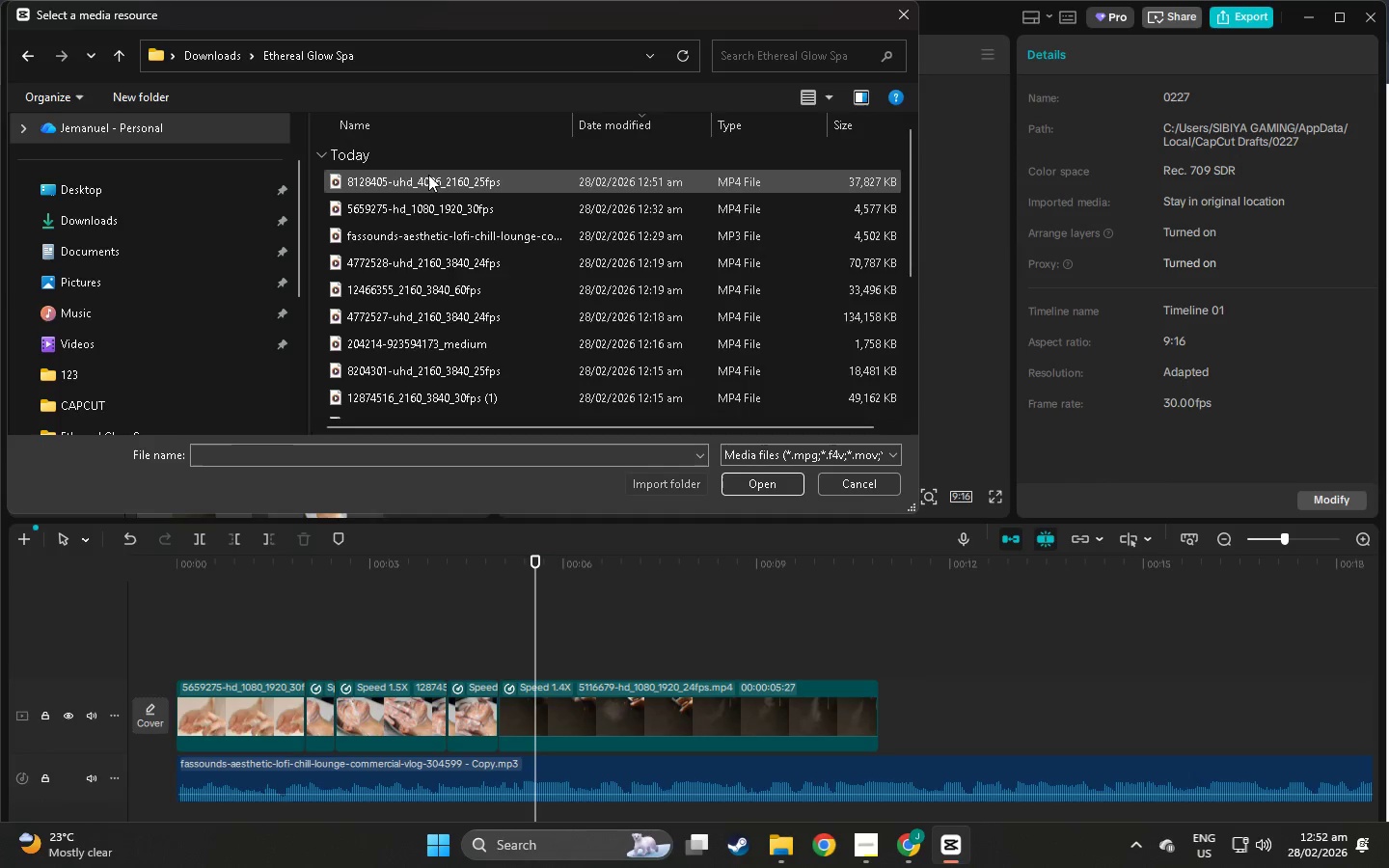 
double_click([428, 175])
 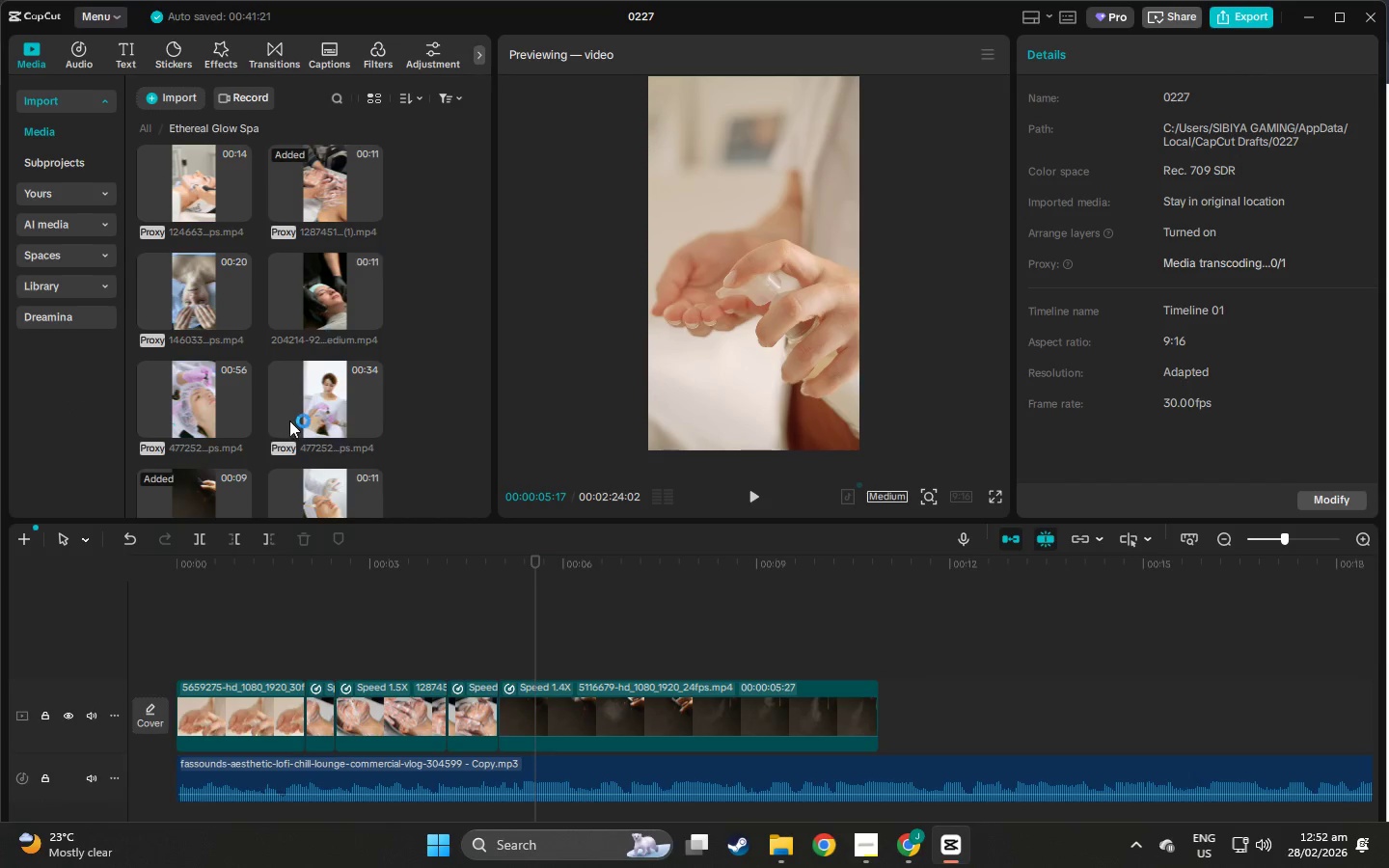 
scroll: coordinate [297, 442], scroll_direction: down, amount: 2.0
 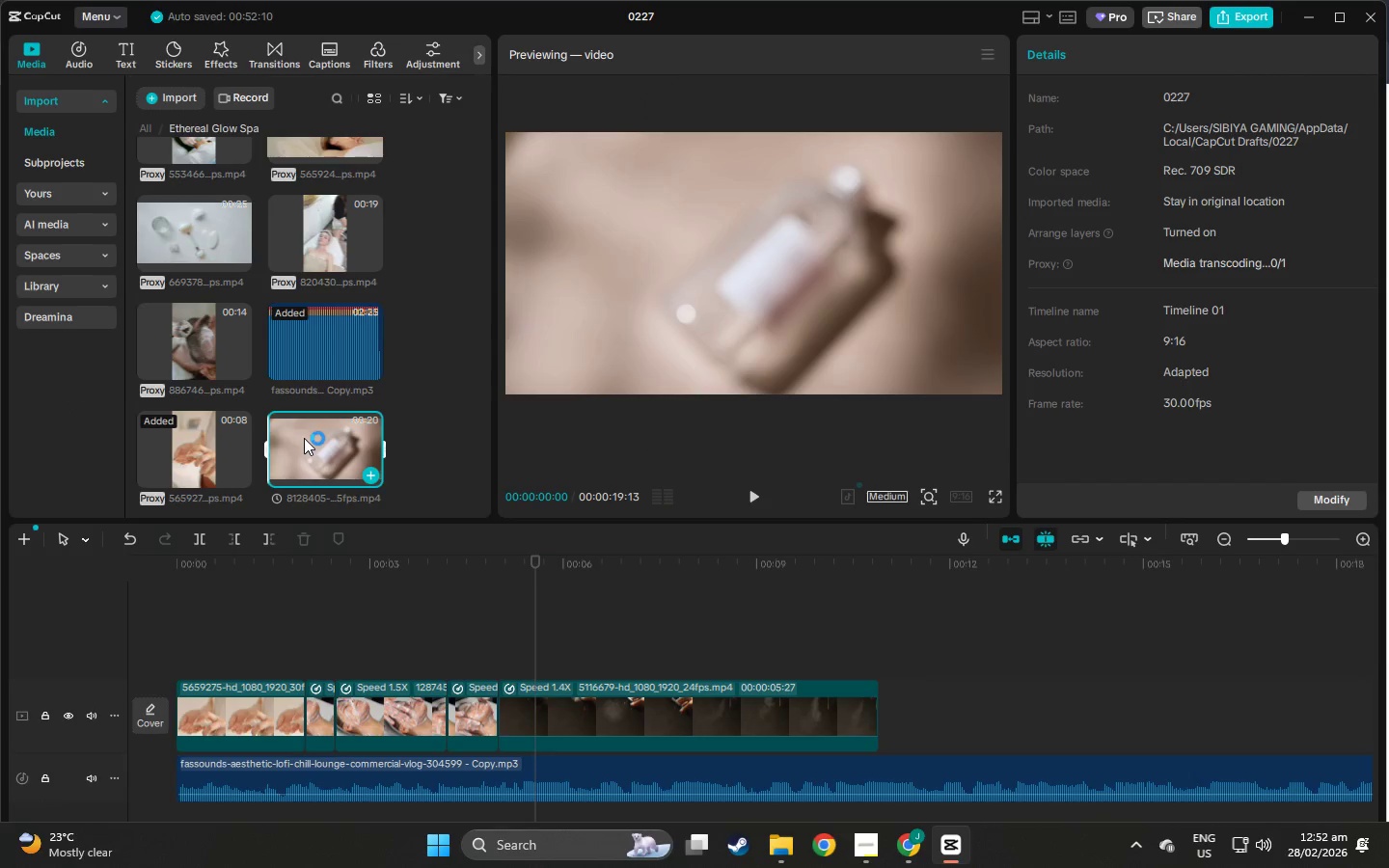 
left_click_drag(start_coordinate=[304, 438], to_coordinate=[879, 734])
 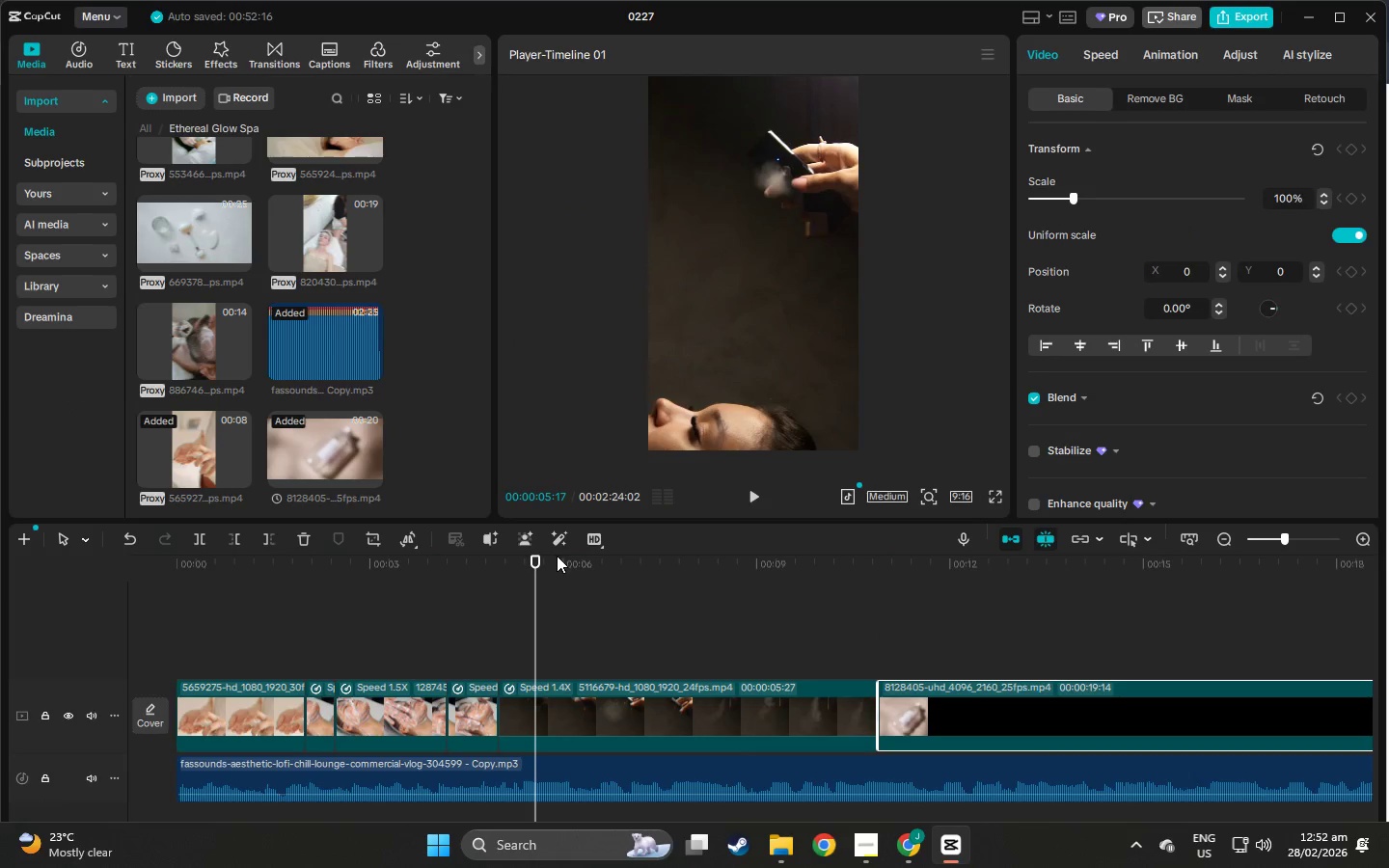 
left_click_drag(start_coordinate=[534, 562], to_coordinate=[475, 603])
 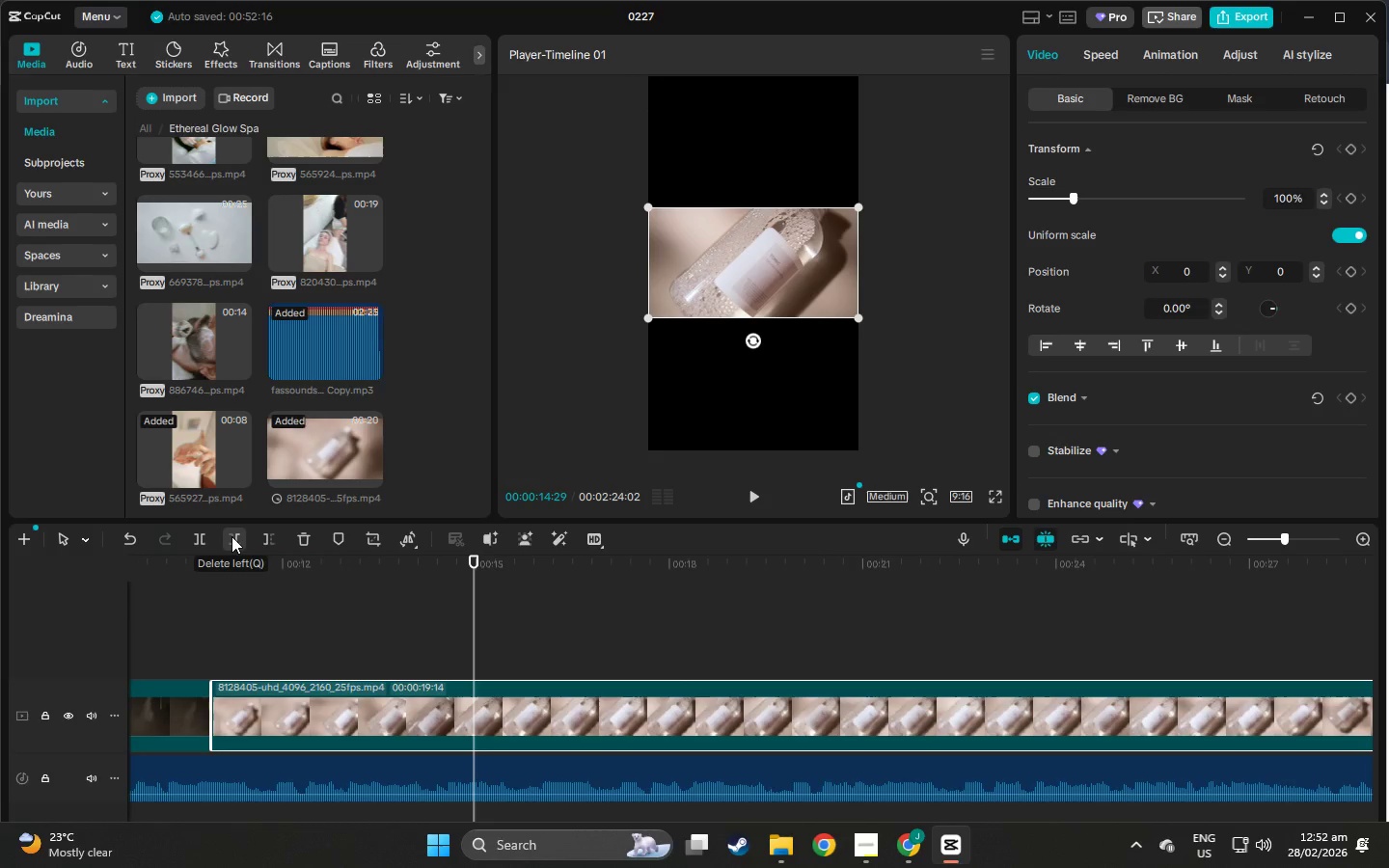 
left_click([232, 536])
 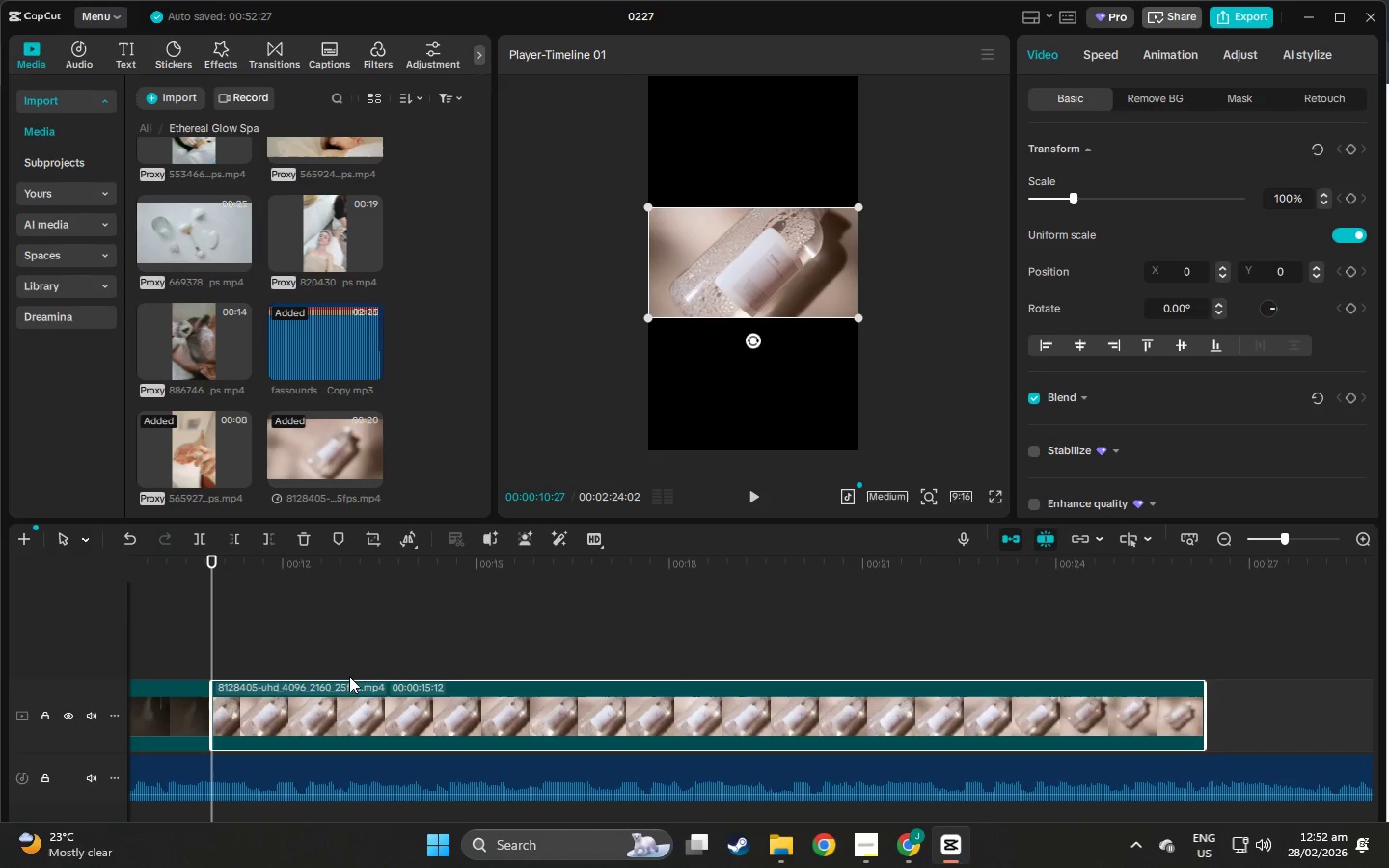 
key(Control+Z)
 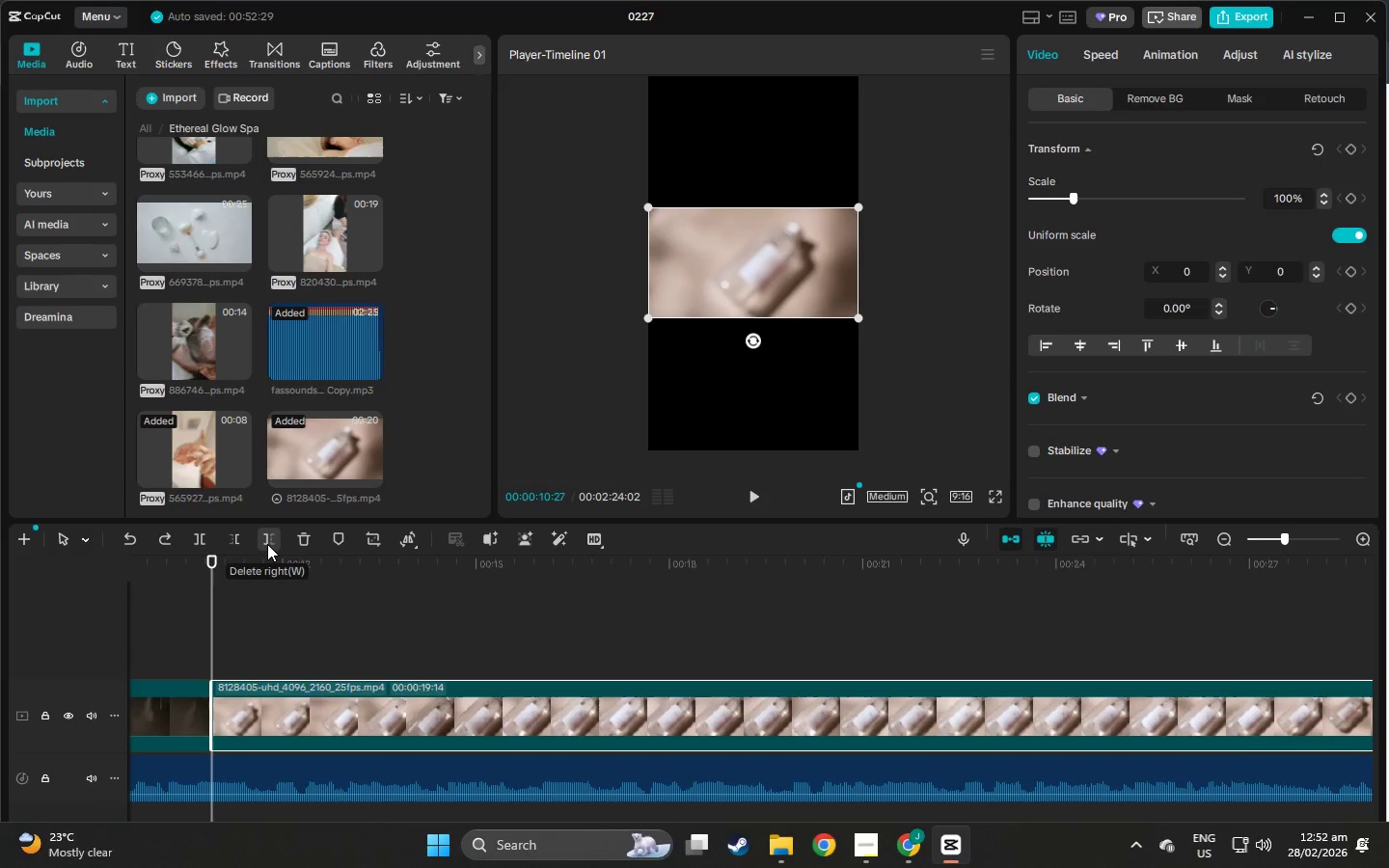 
left_click([267, 544])
 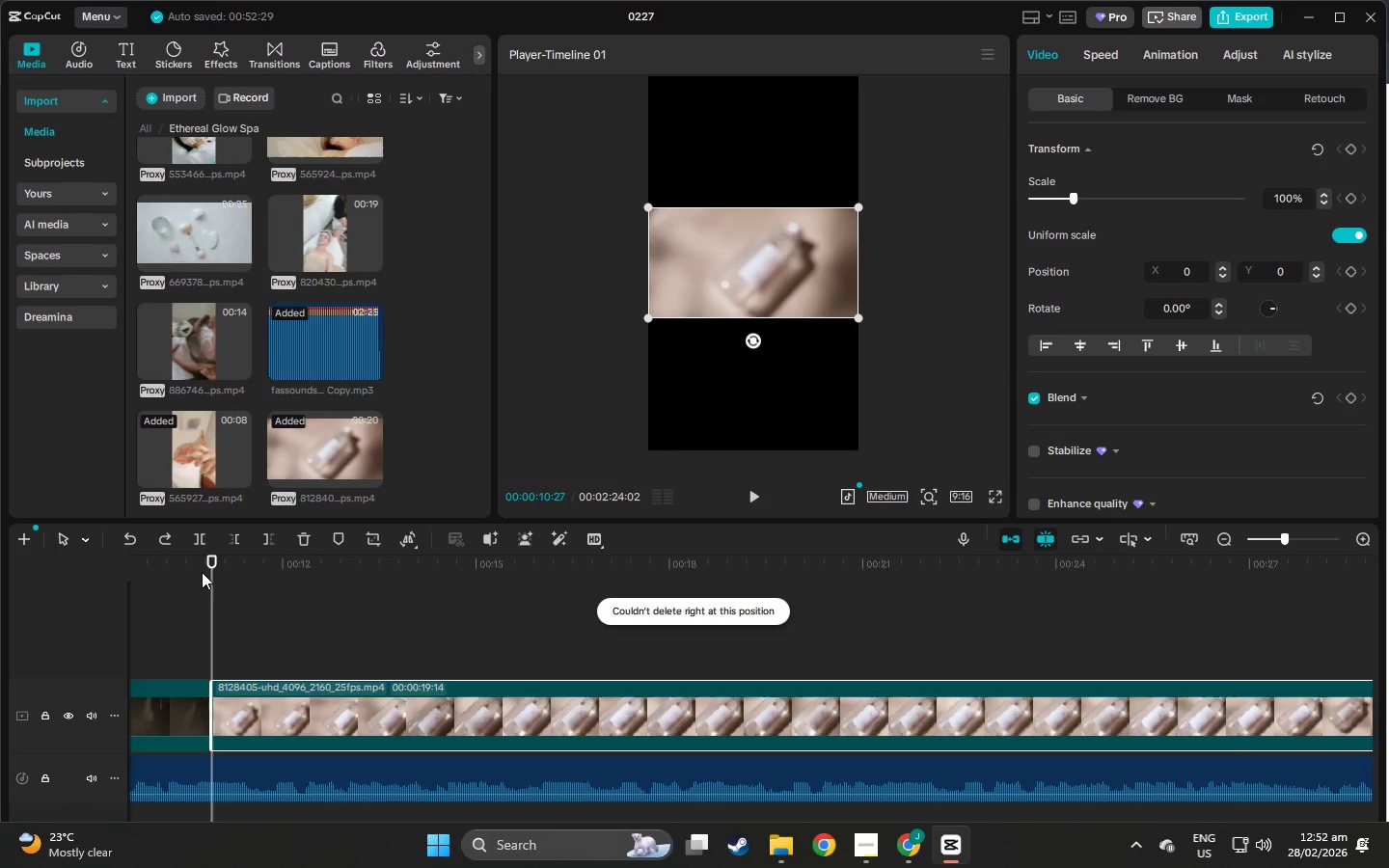 
left_click_drag(start_coordinate=[215, 565], to_coordinate=[476, 586])
 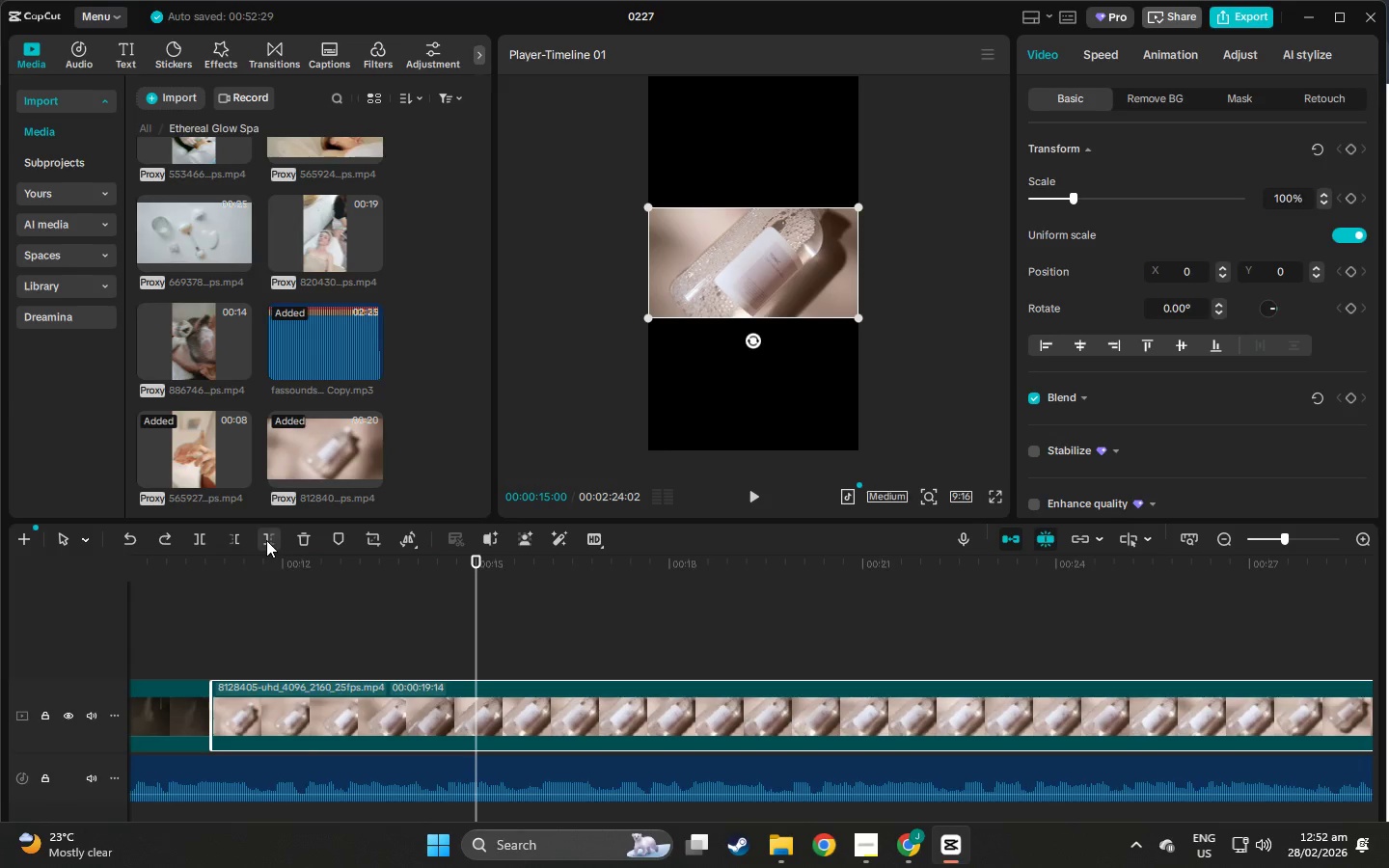 
left_click([266, 540])
 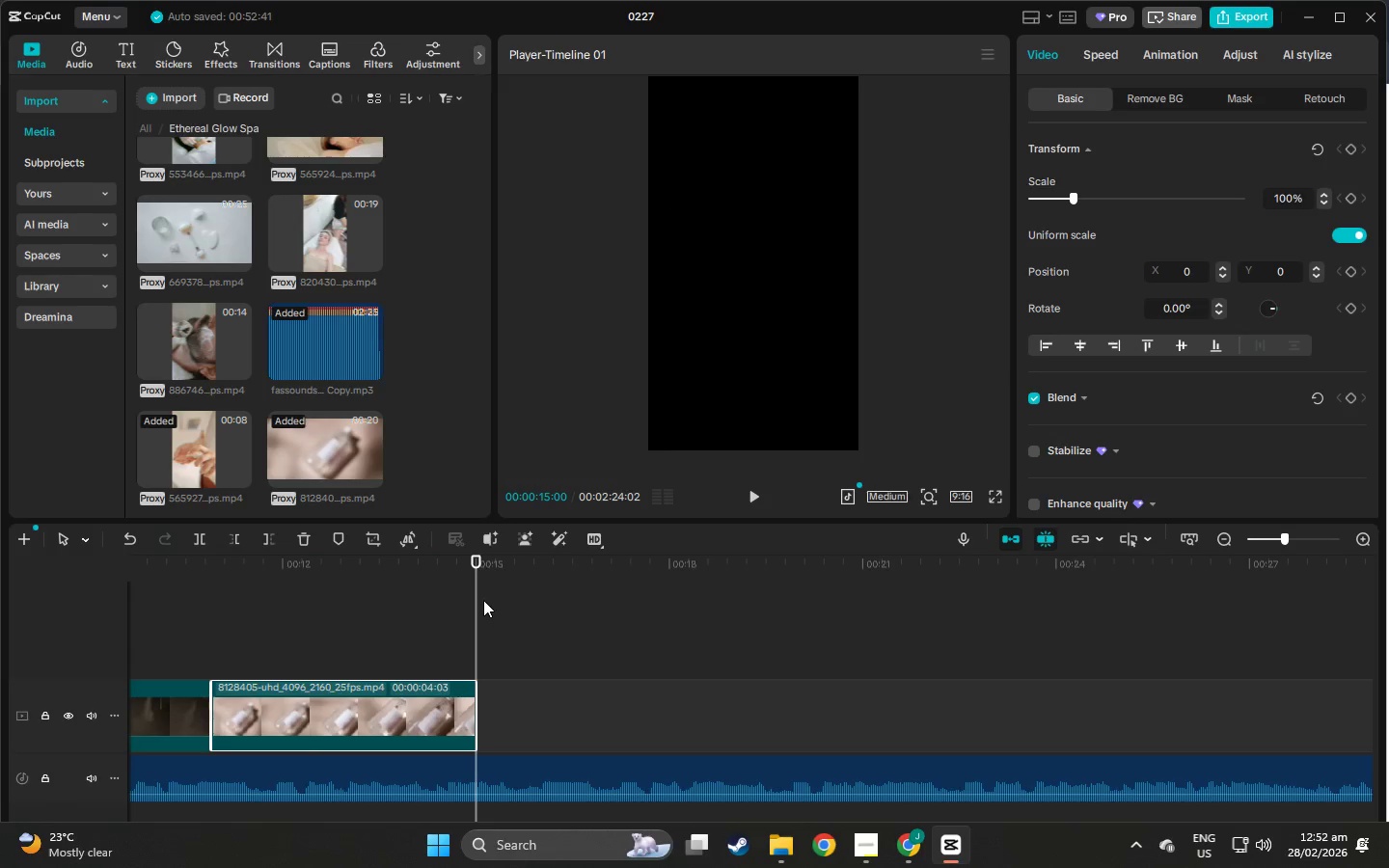 
left_click_drag(start_coordinate=[477, 559], to_coordinate=[112, 591])
 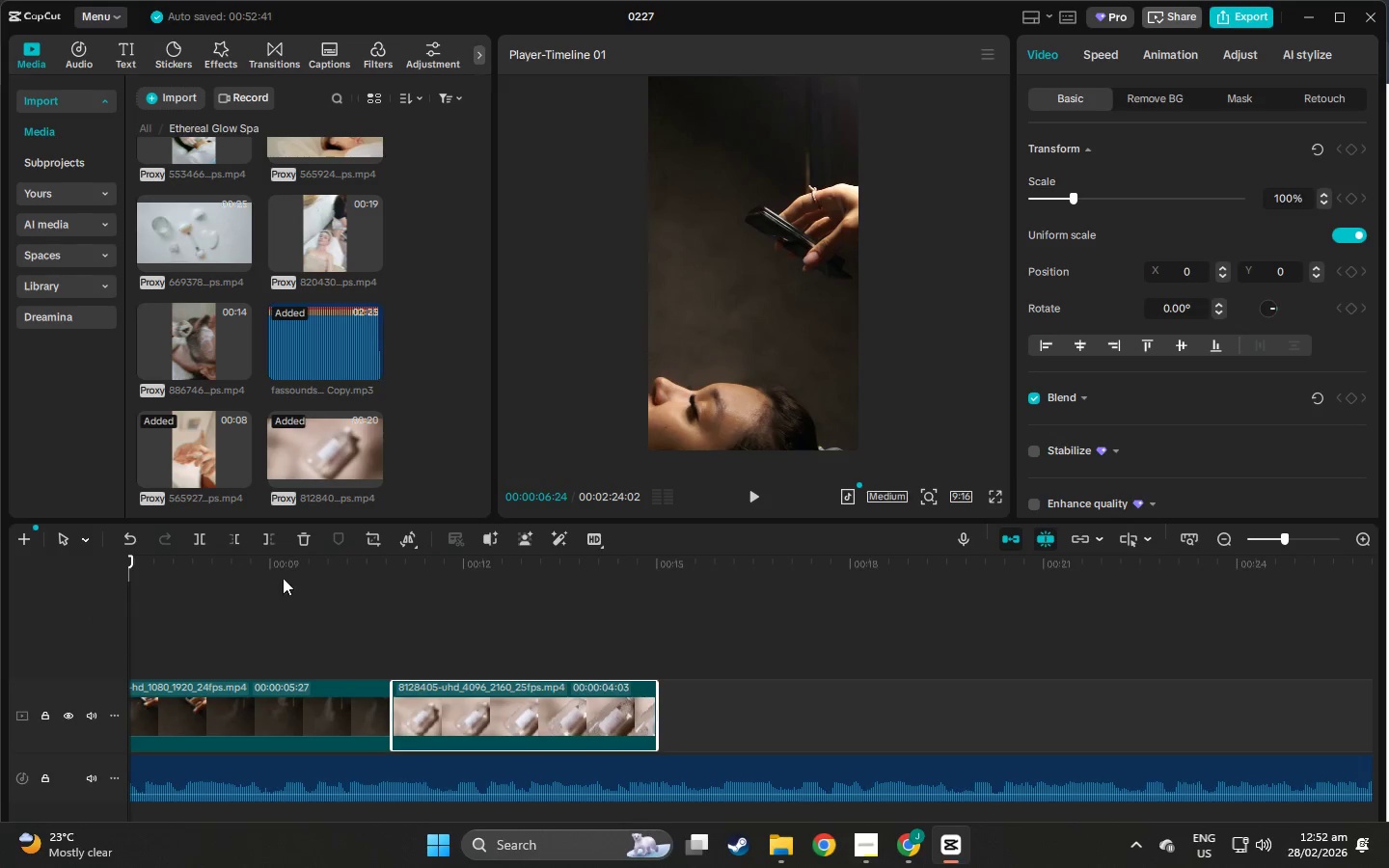 
key(Space)
 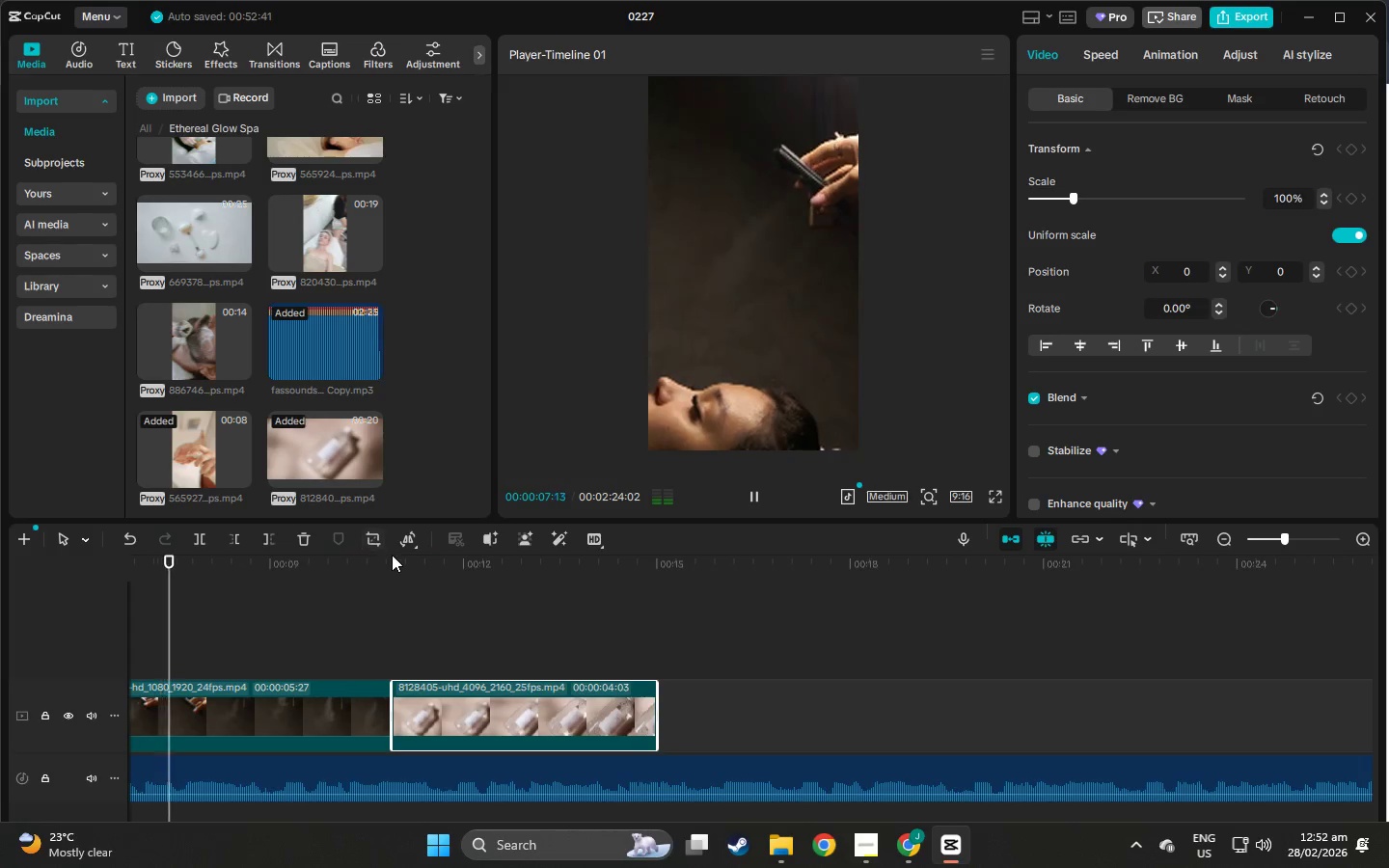 
left_click([397, 556])
 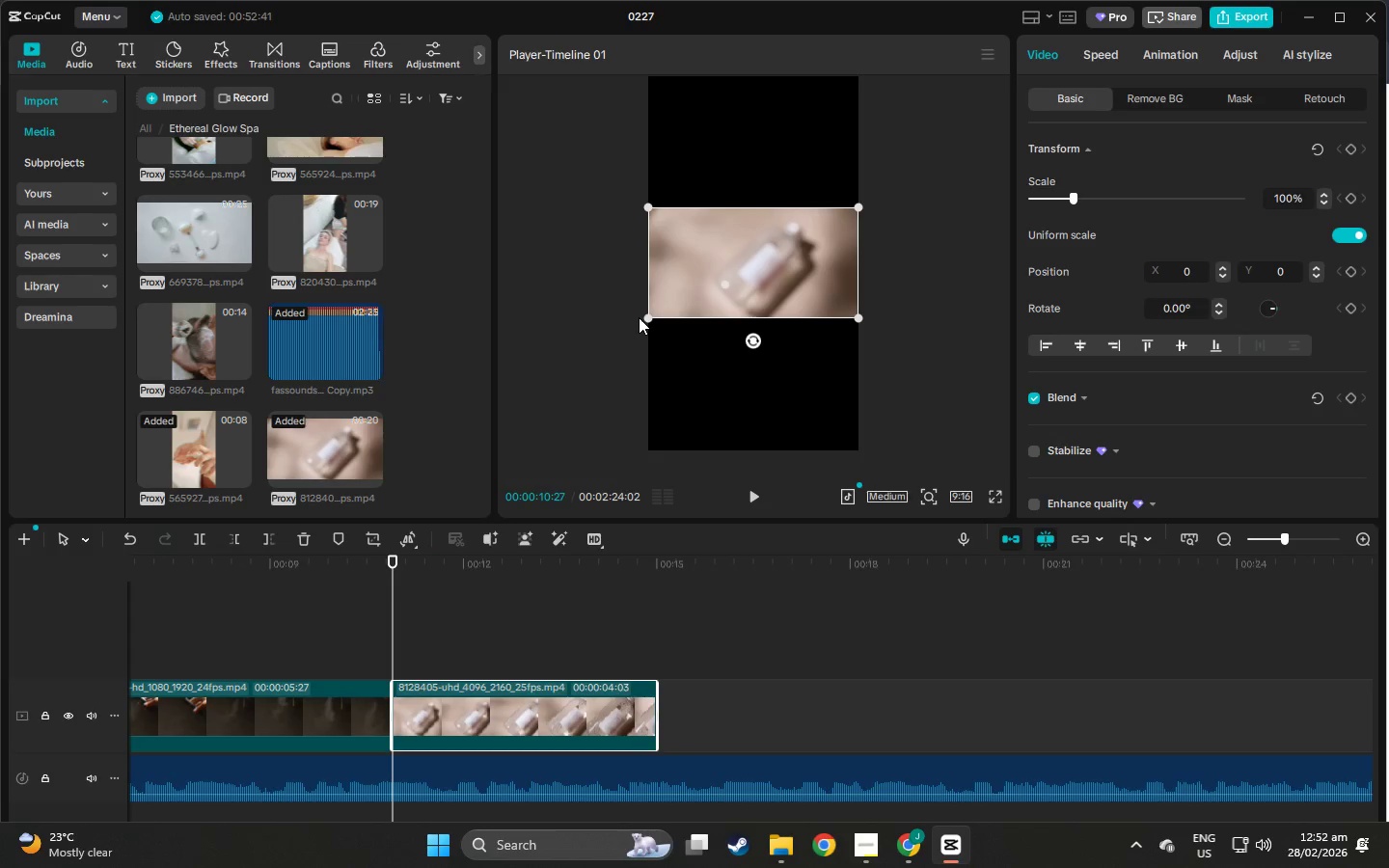 
left_click_drag(start_coordinate=[653, 319], to_coordinate=[356, 628])
 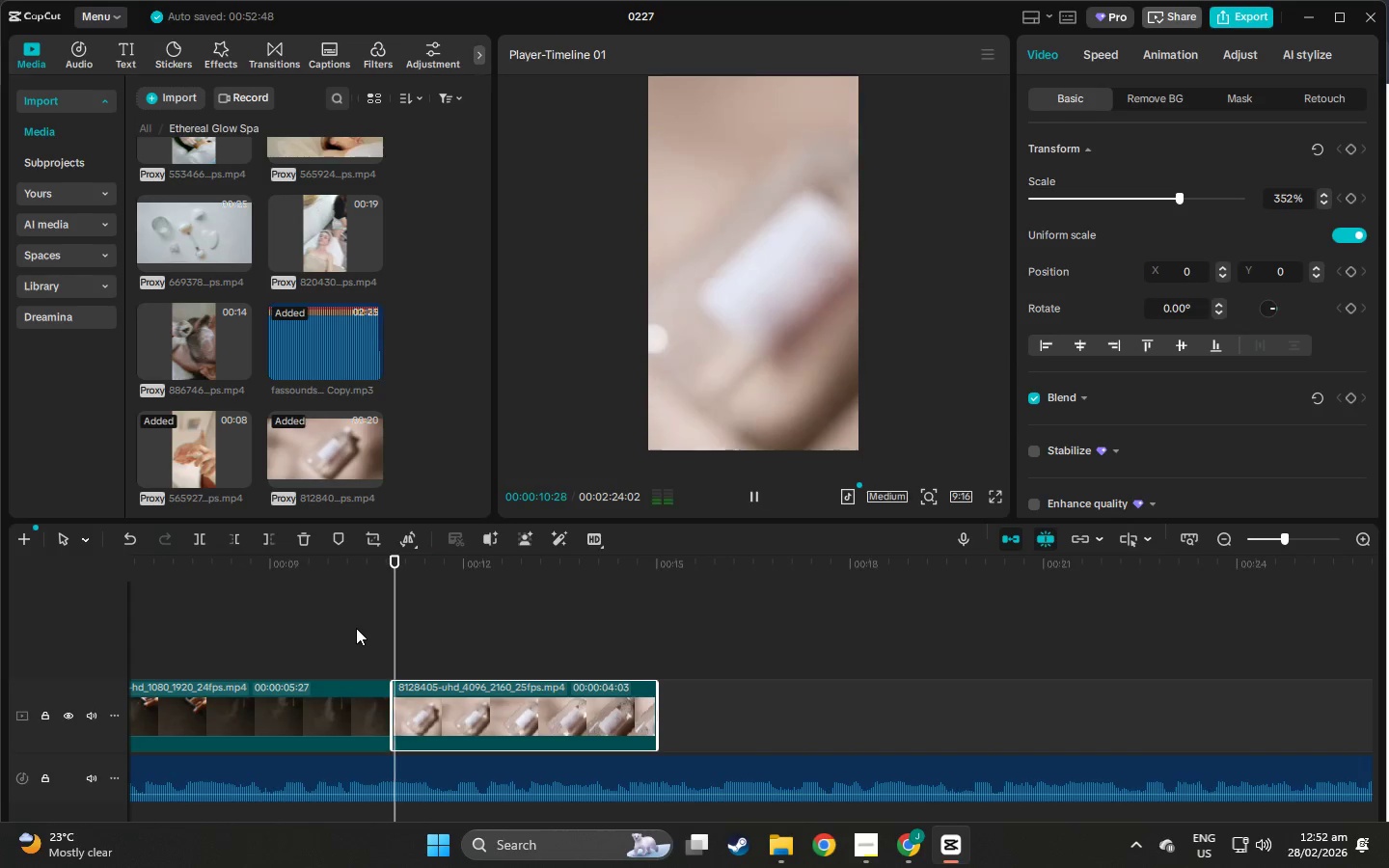 
key(Space)
 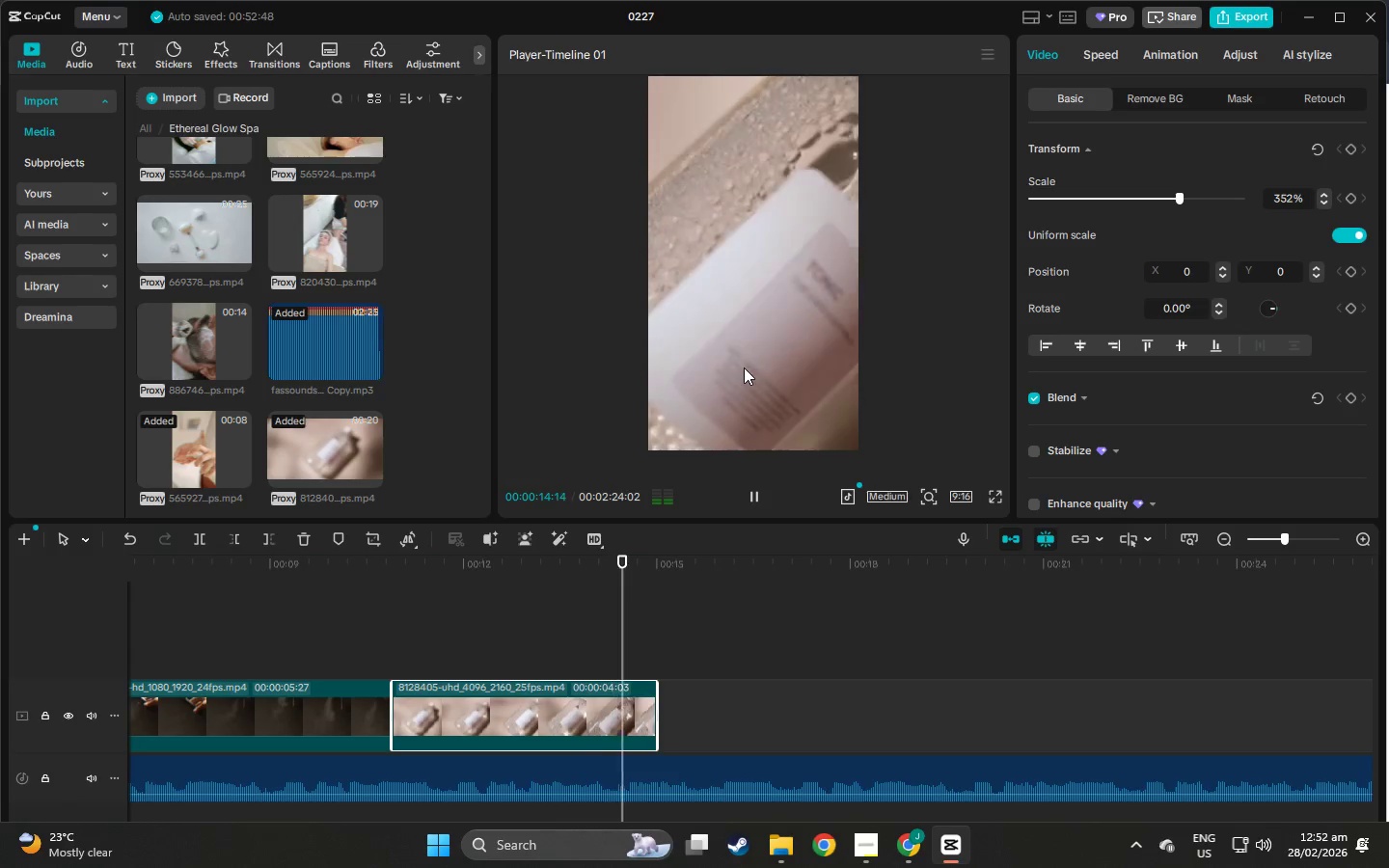 
key(Space)
 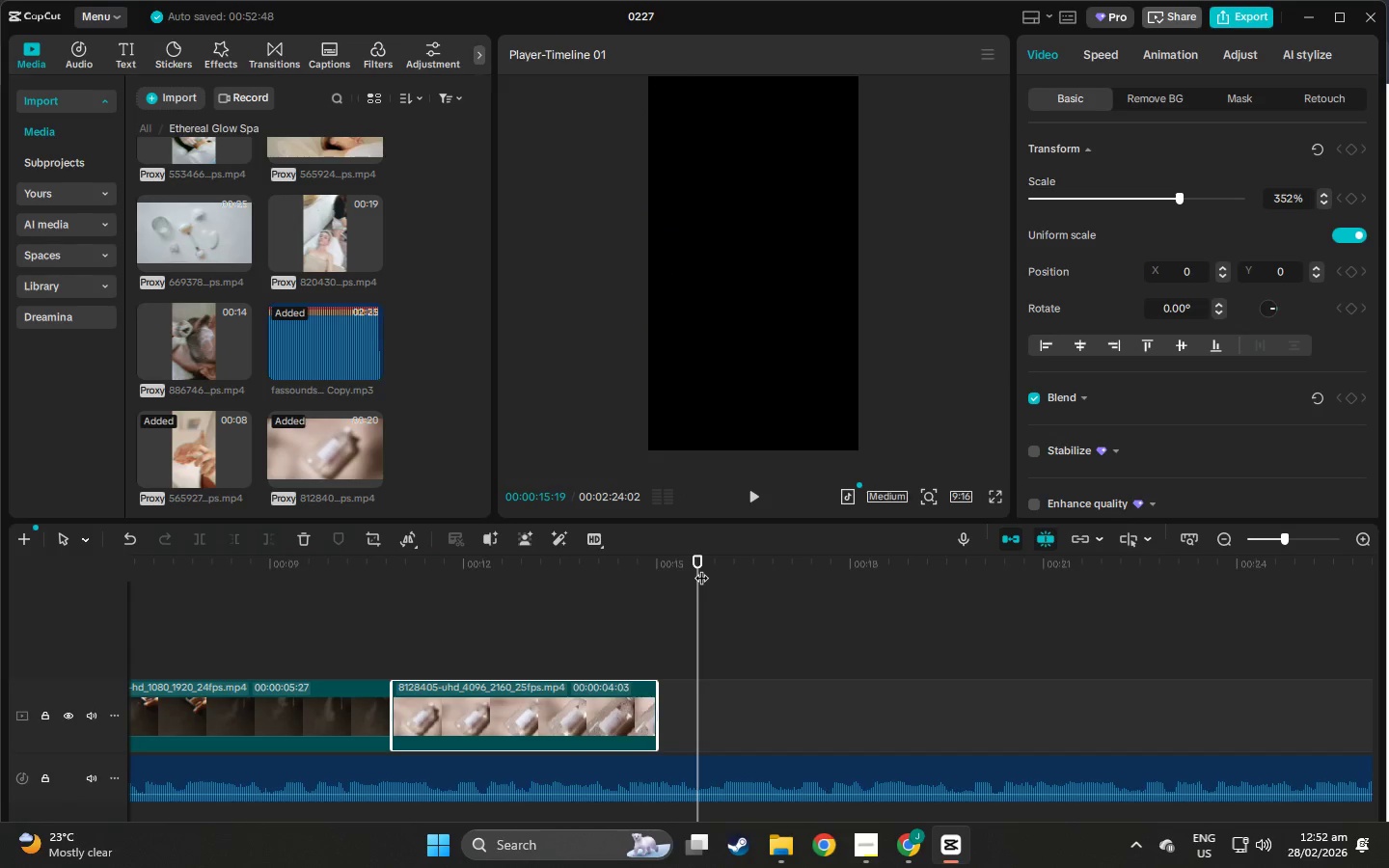 
left_click_drag(start_coordinate=[691, 566], to_coordinate=[377, 577])
 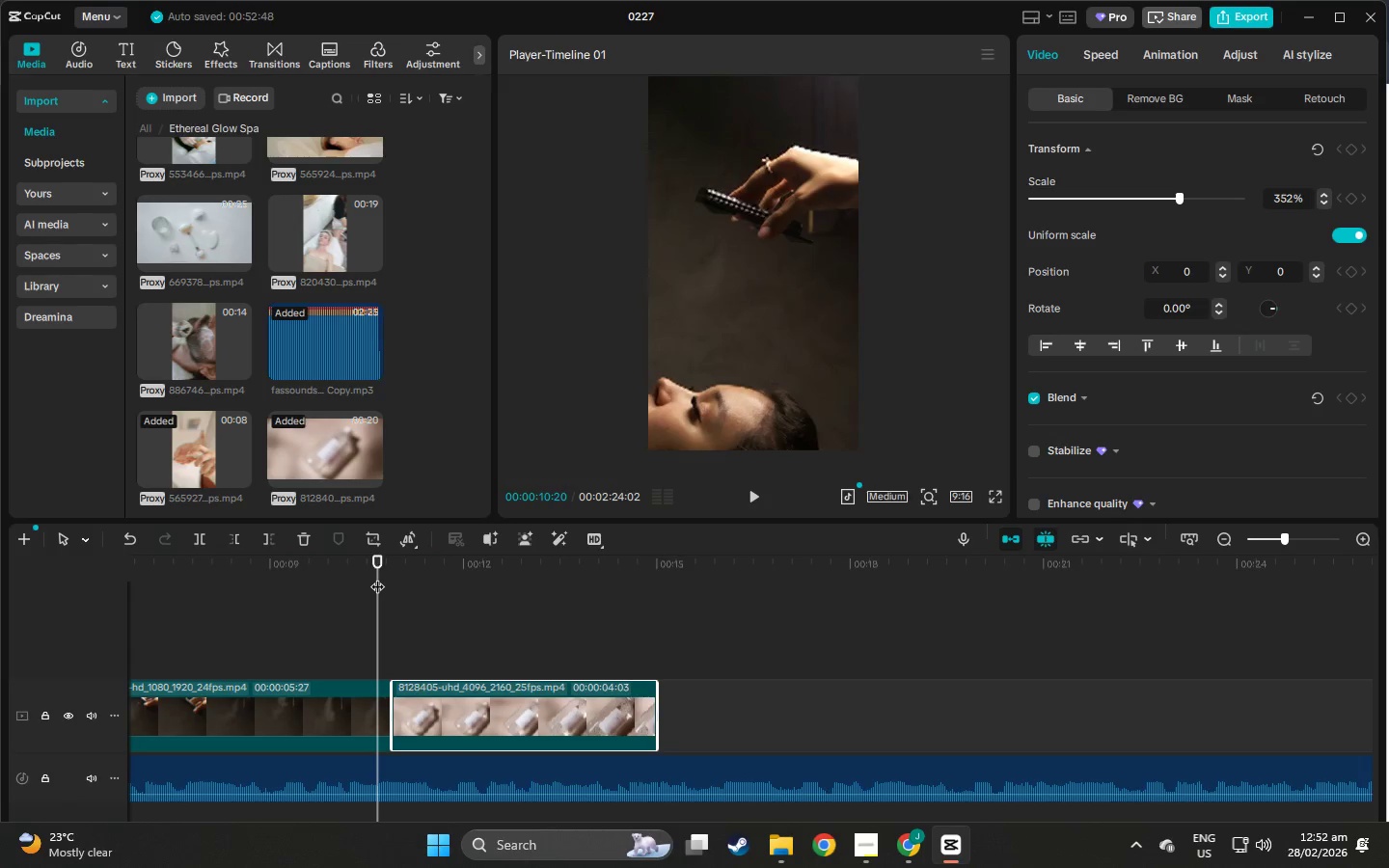 
key(Space)
 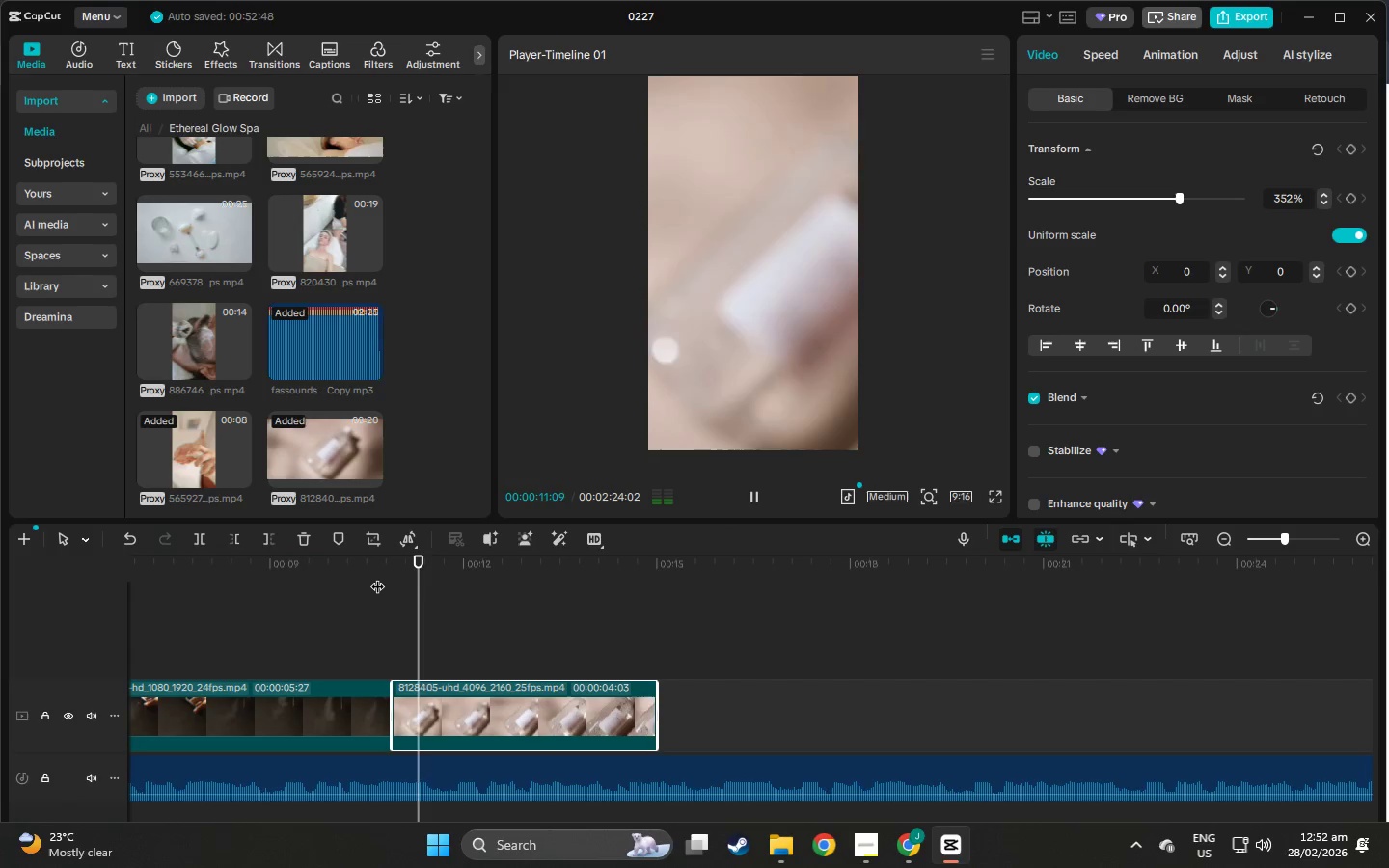 
key(Space)
 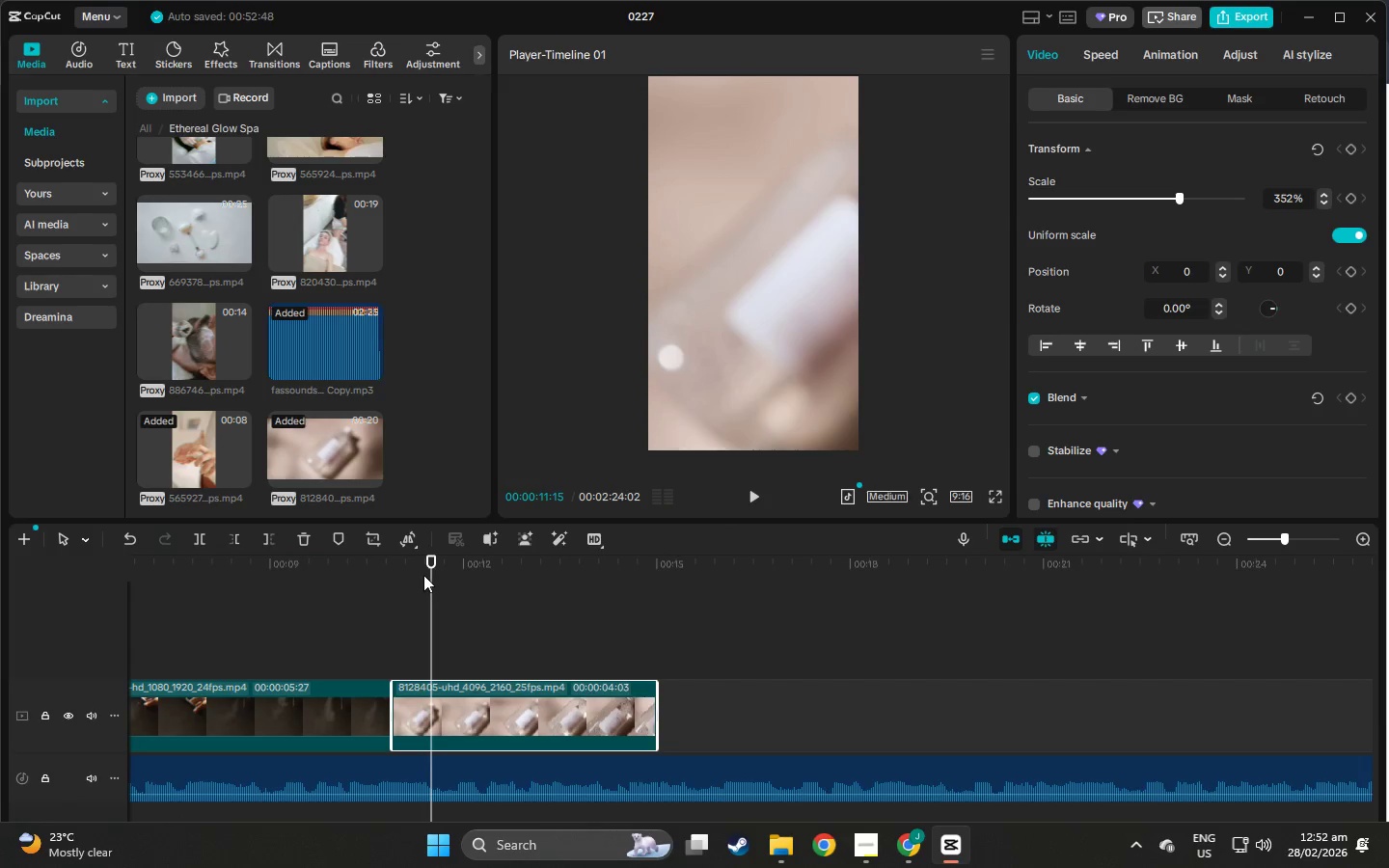 
left_click_drag(start_coordinate=[430, 563], to_coordinate=[0, 674])
 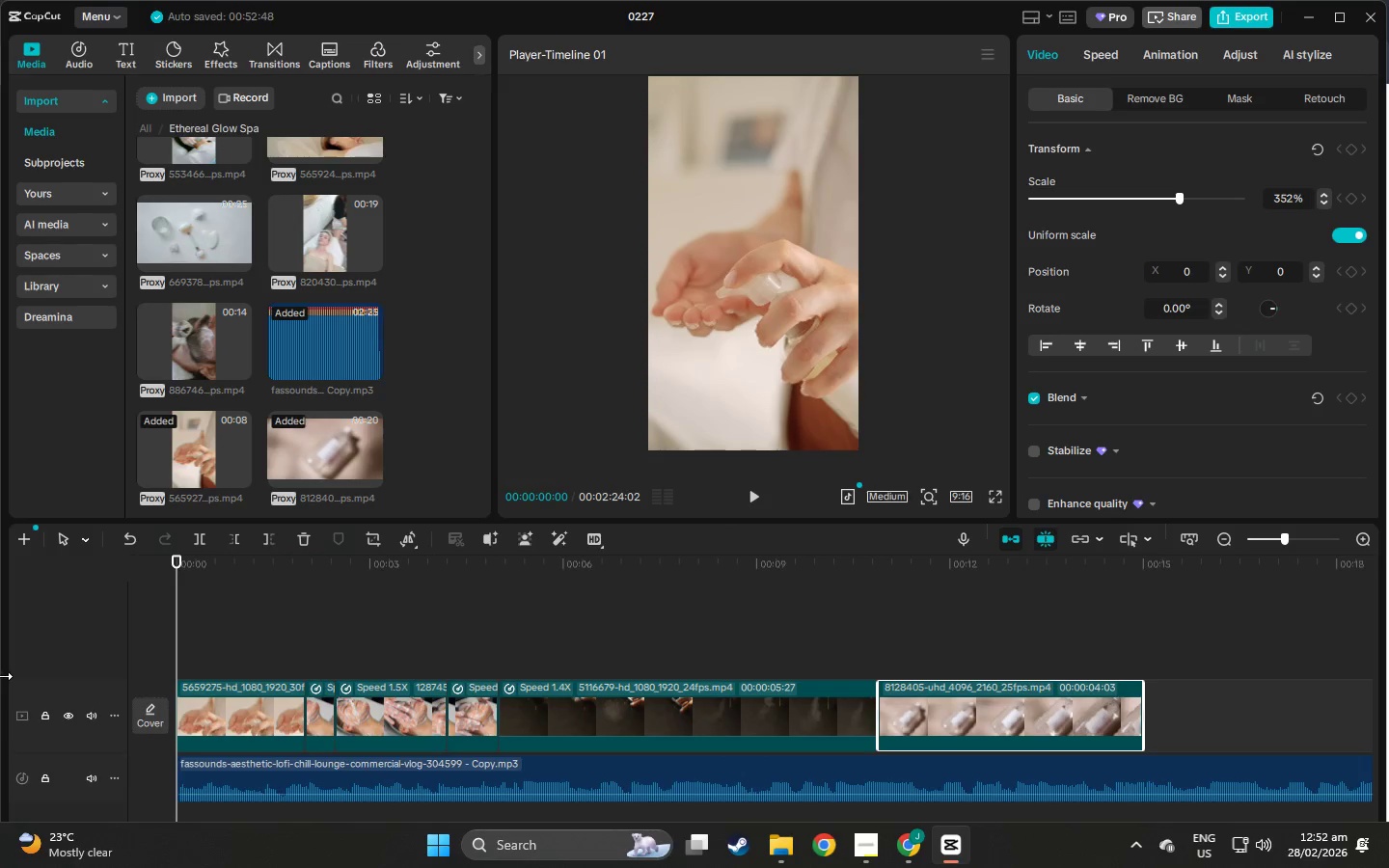 
key(Space)
 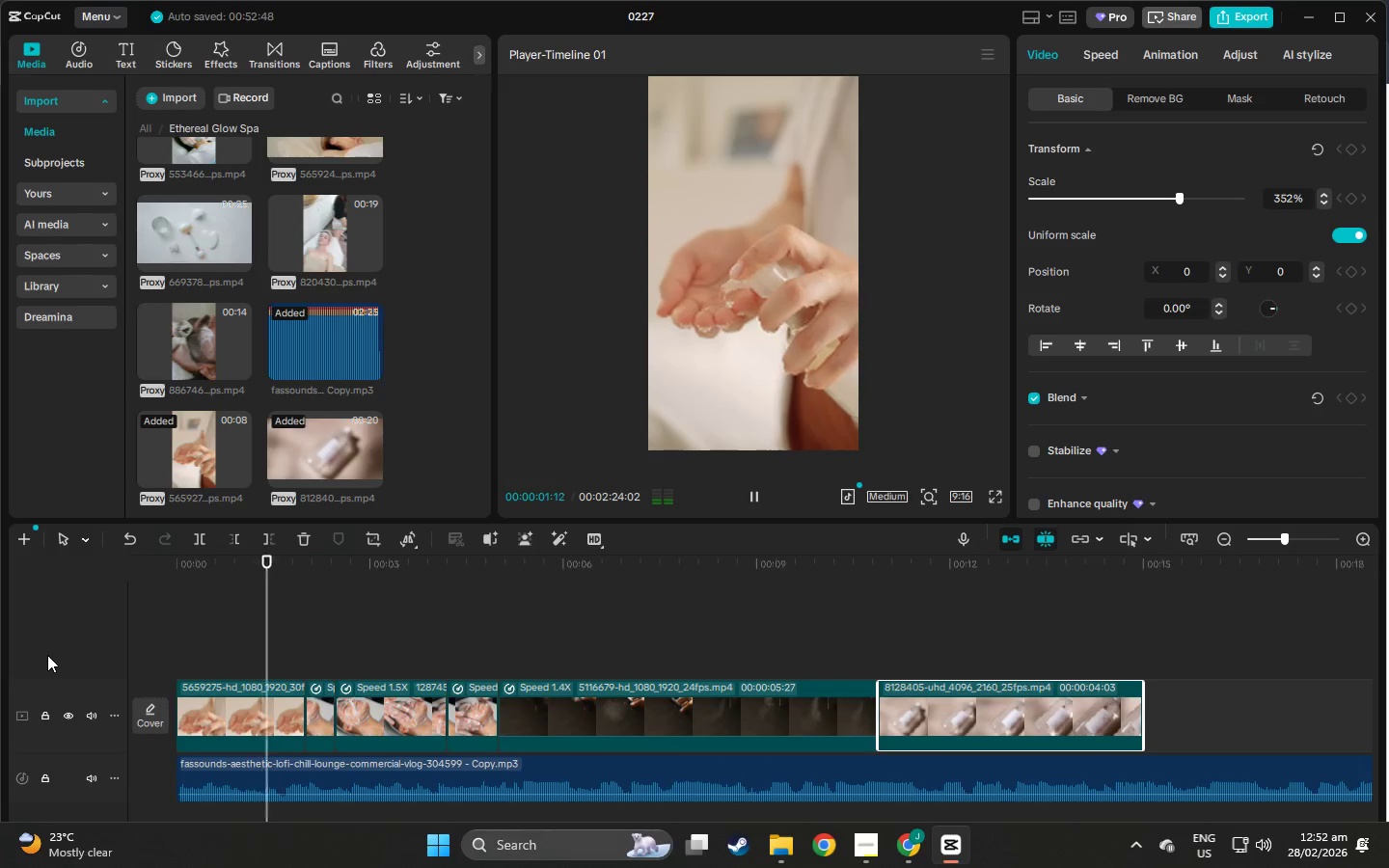 
key(Tab)
 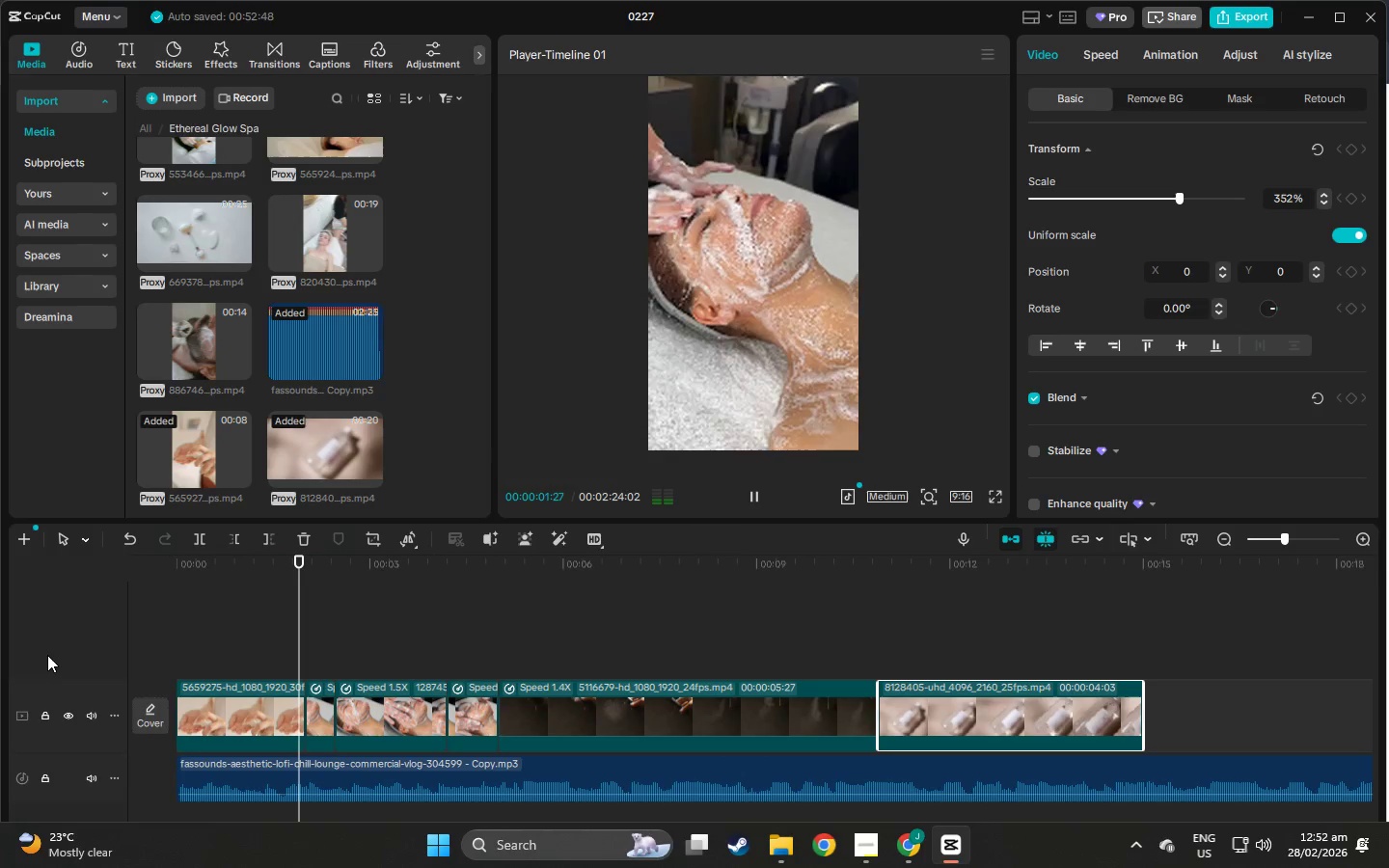 
hold_key(key=Tab, duration=1.5)
 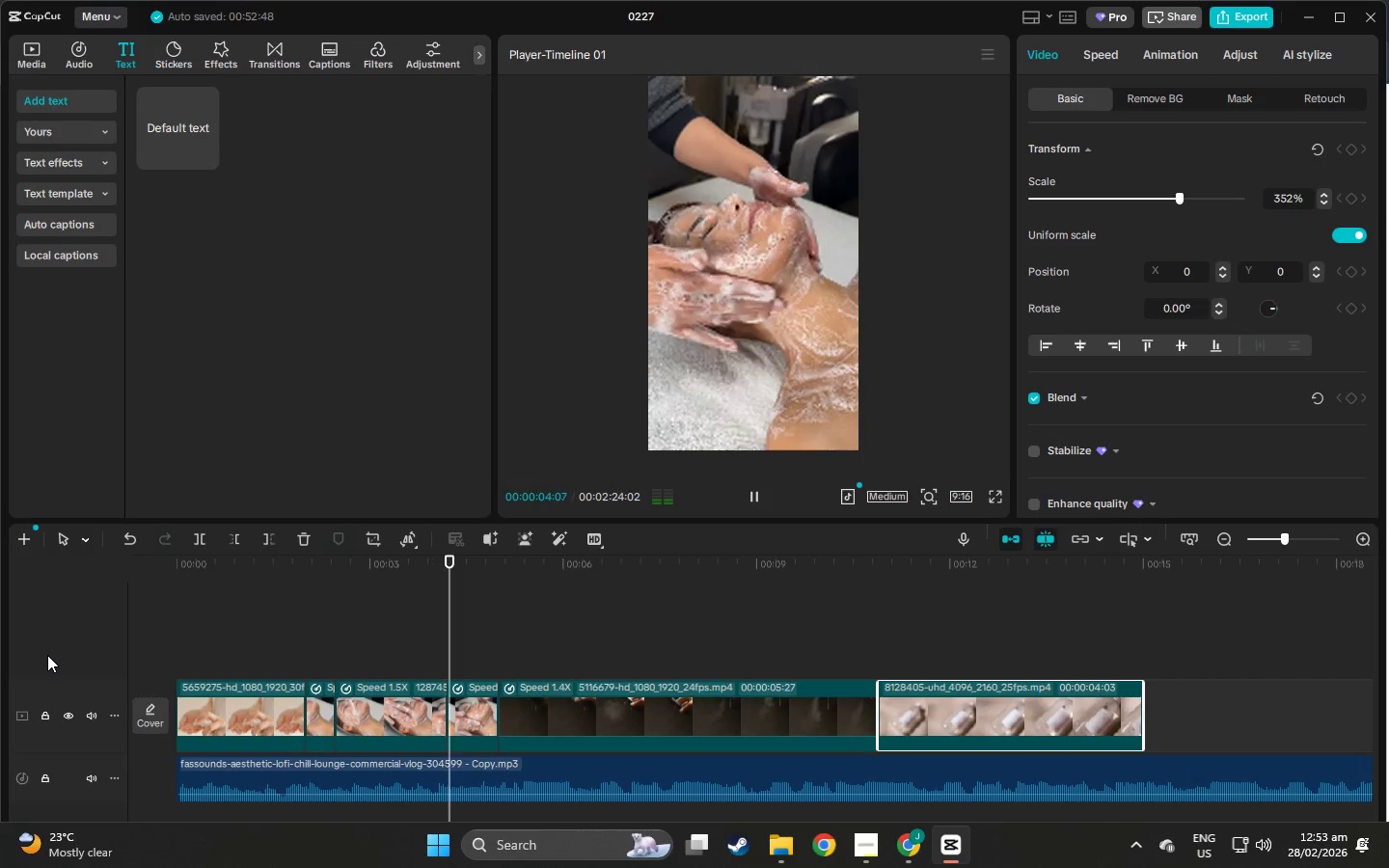 
hold_key(key=Tab, duration=1.5)
 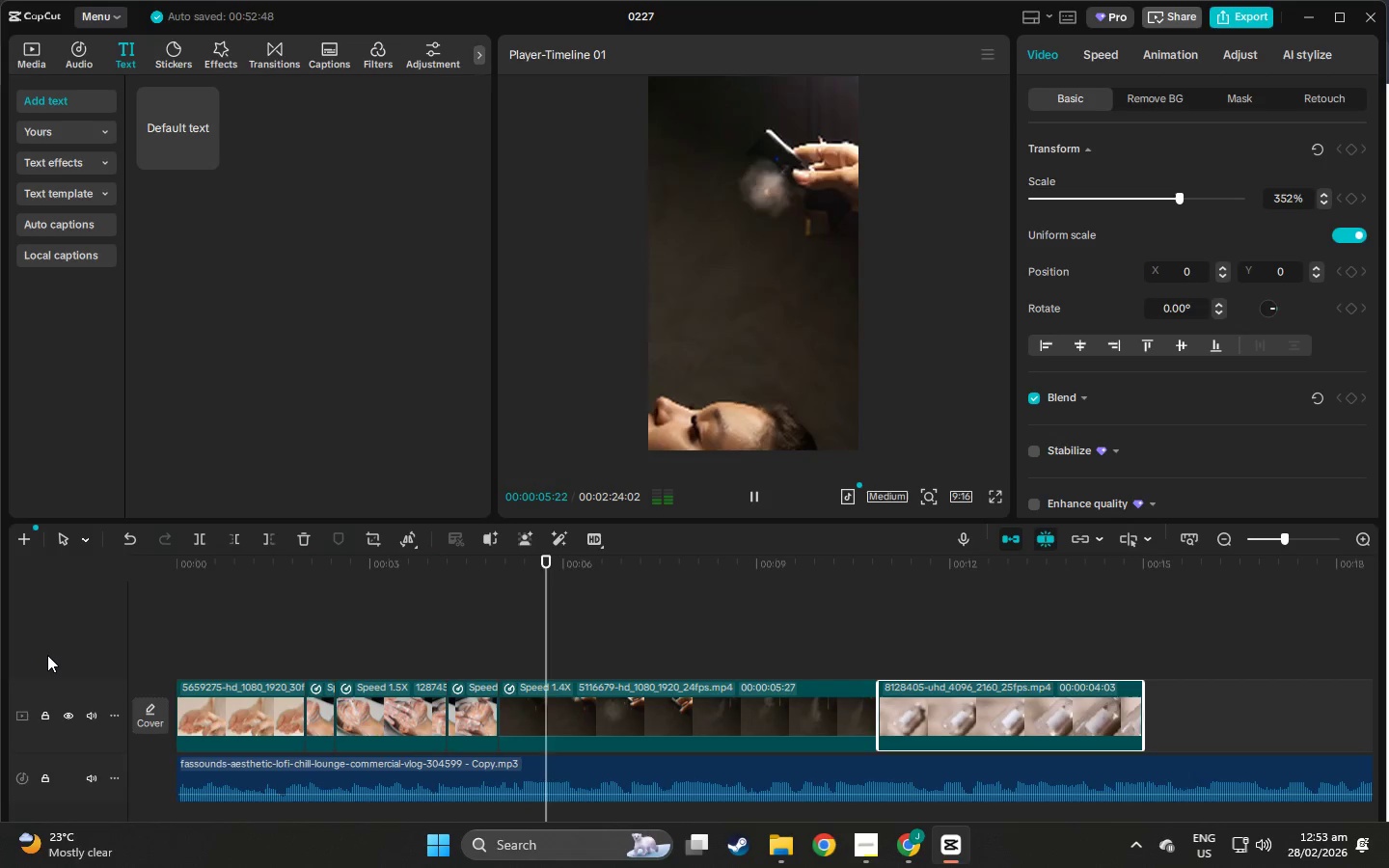 
hold_key(key=Tab, duration=1.5)
 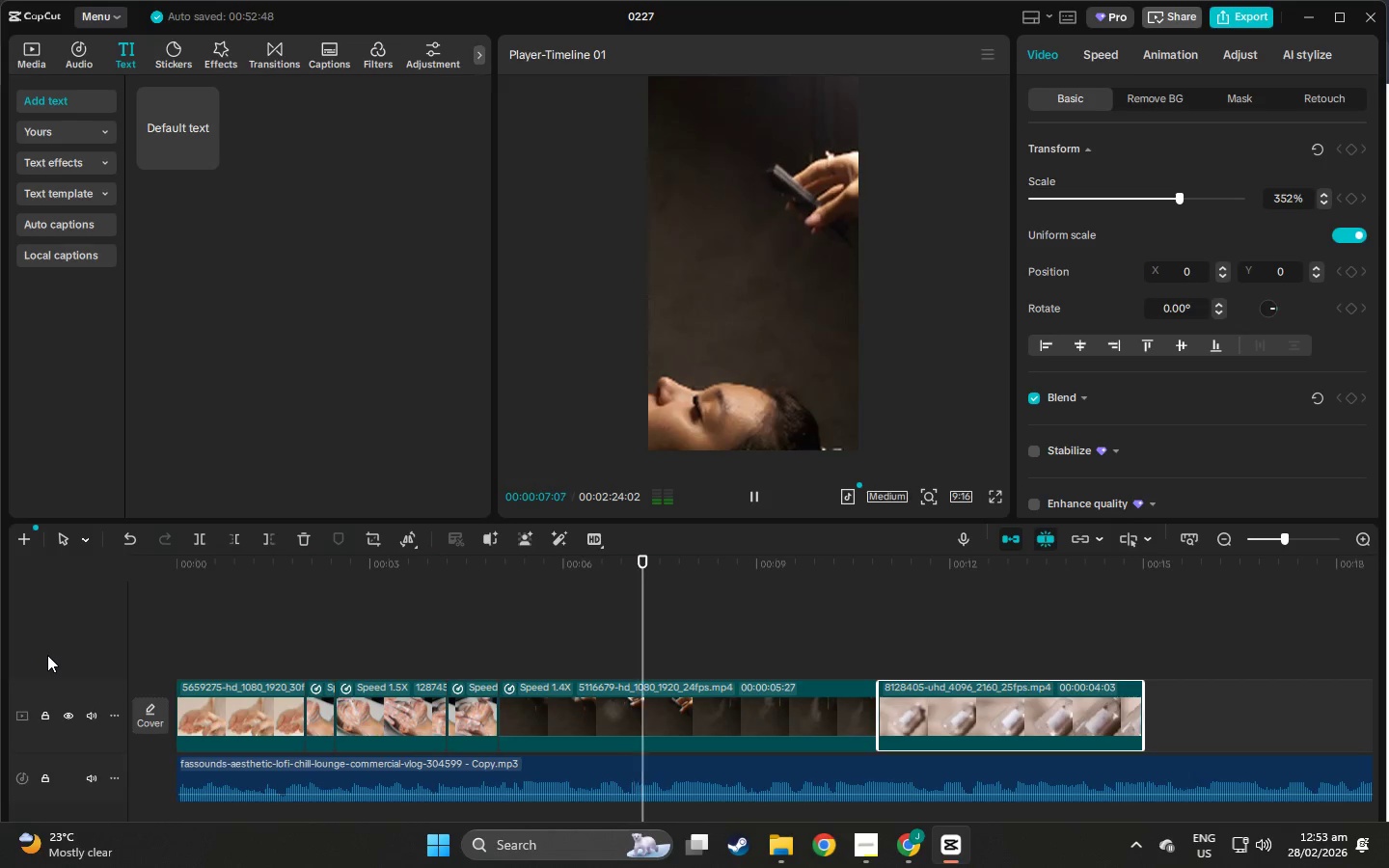 
hold_key(key=Tab, duration=1.5)
 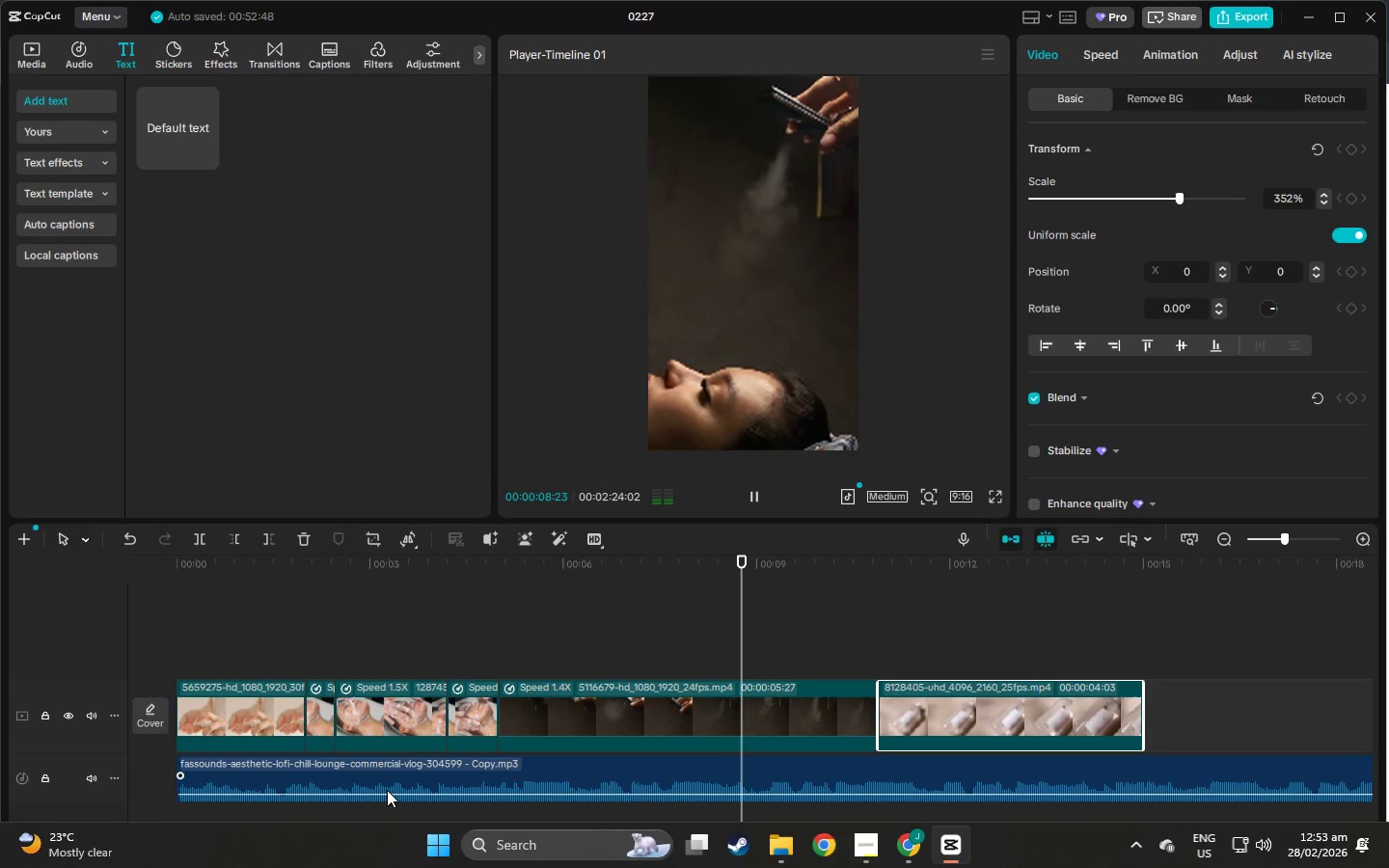 
hold_key(key=Tab, duration=1.52)
 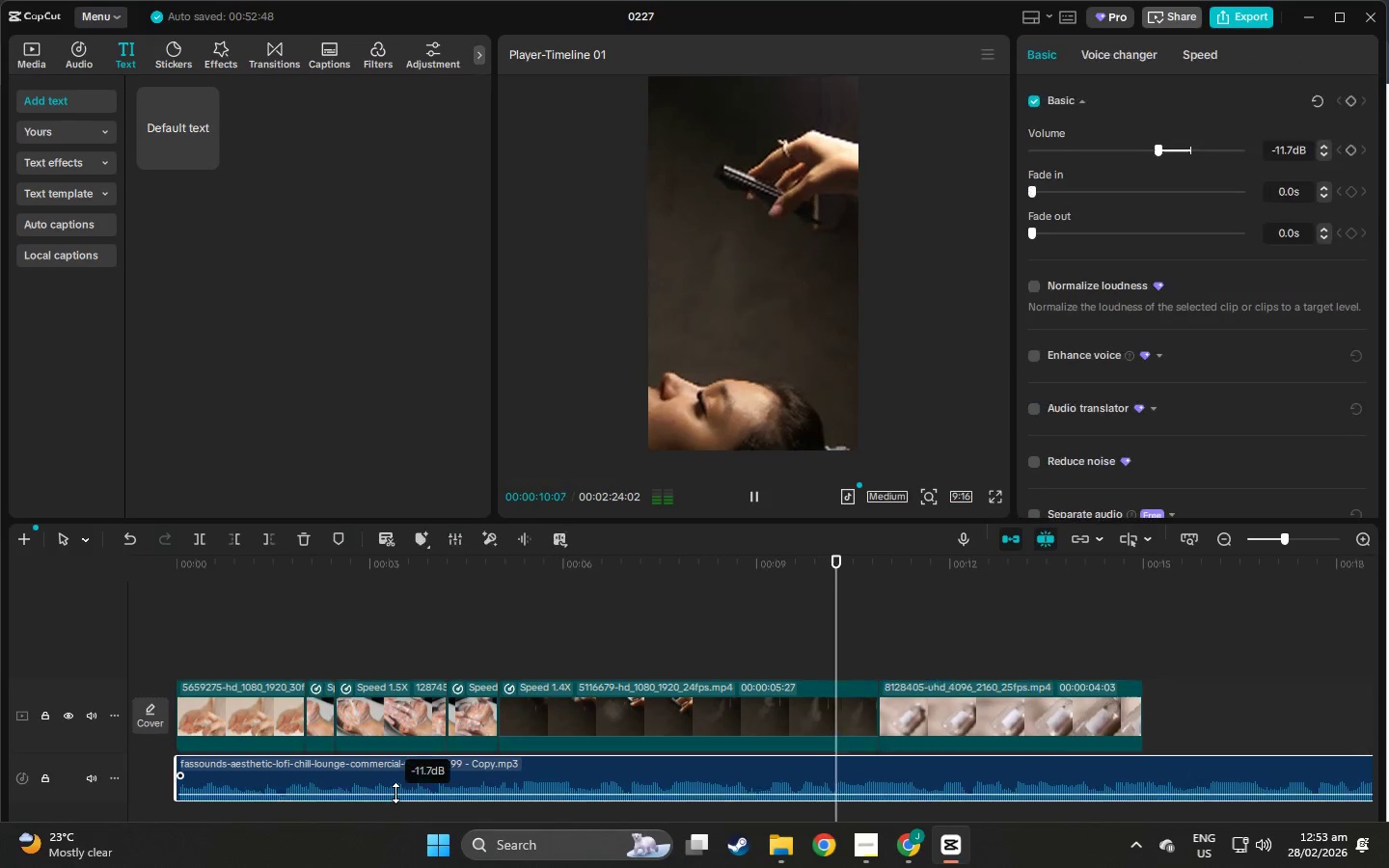 
hold_key(key=Tab, duration=1.5)
 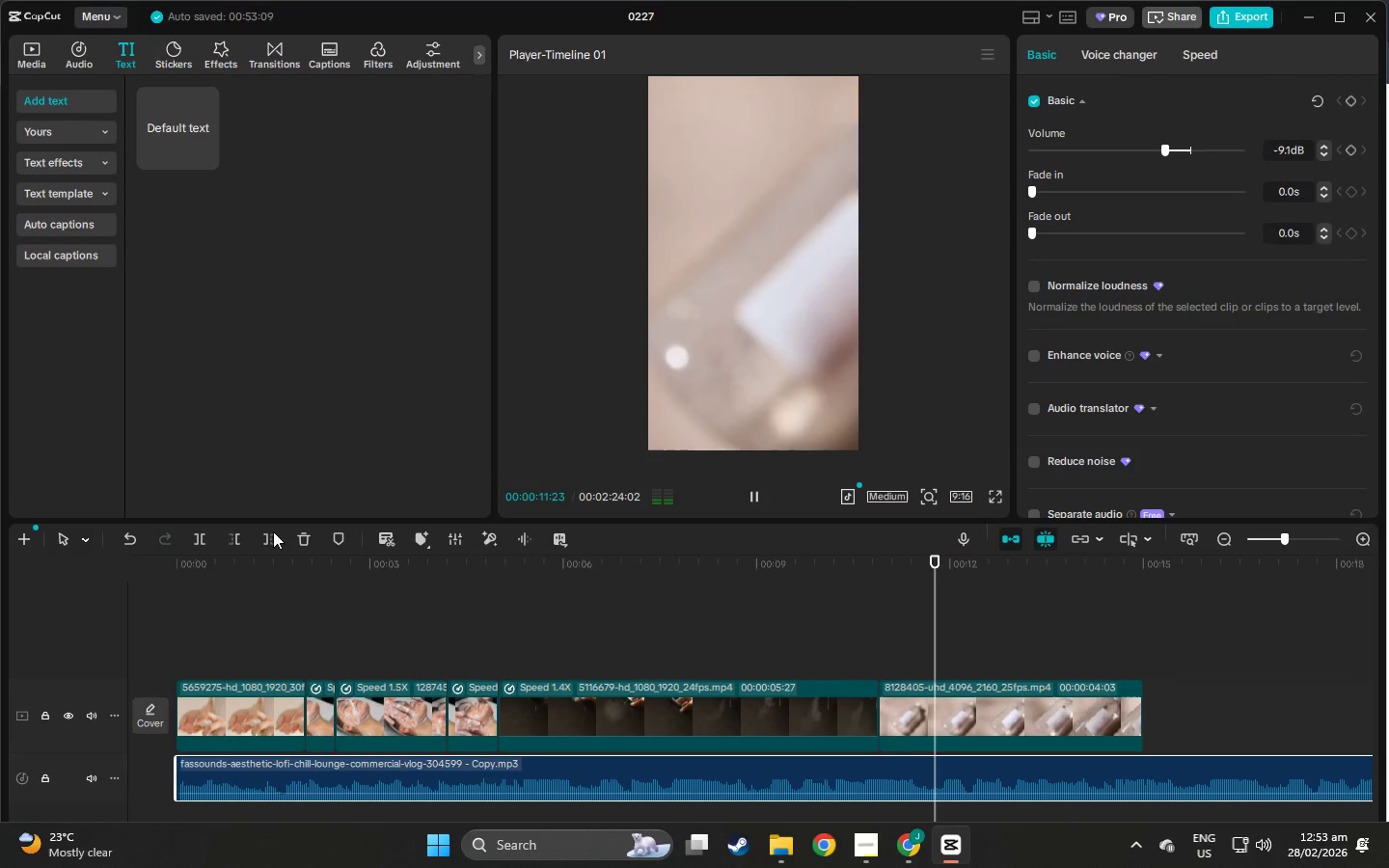 
hold_key(key=Tab, duration=1.25)
 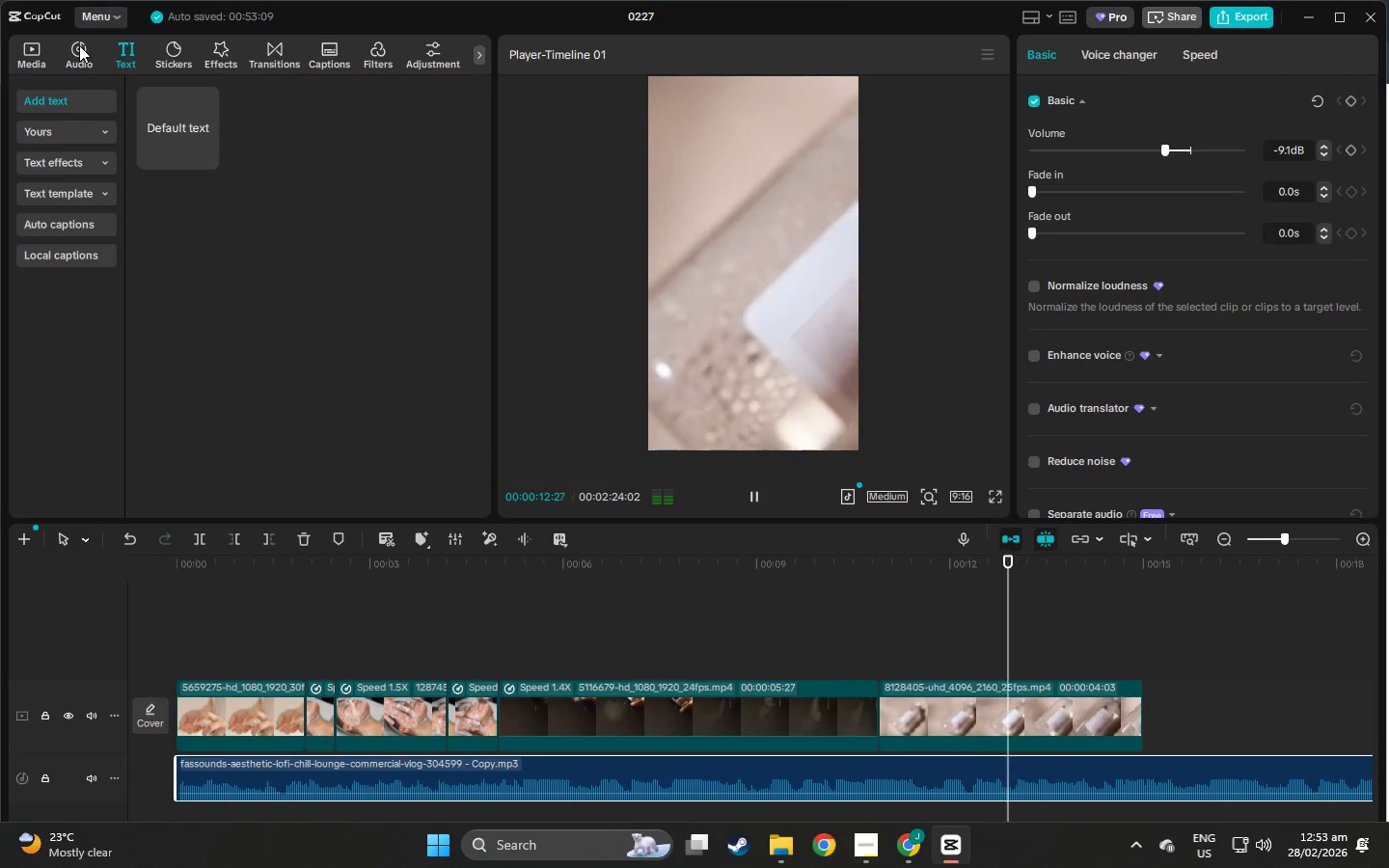 
left_click([81, 45])
 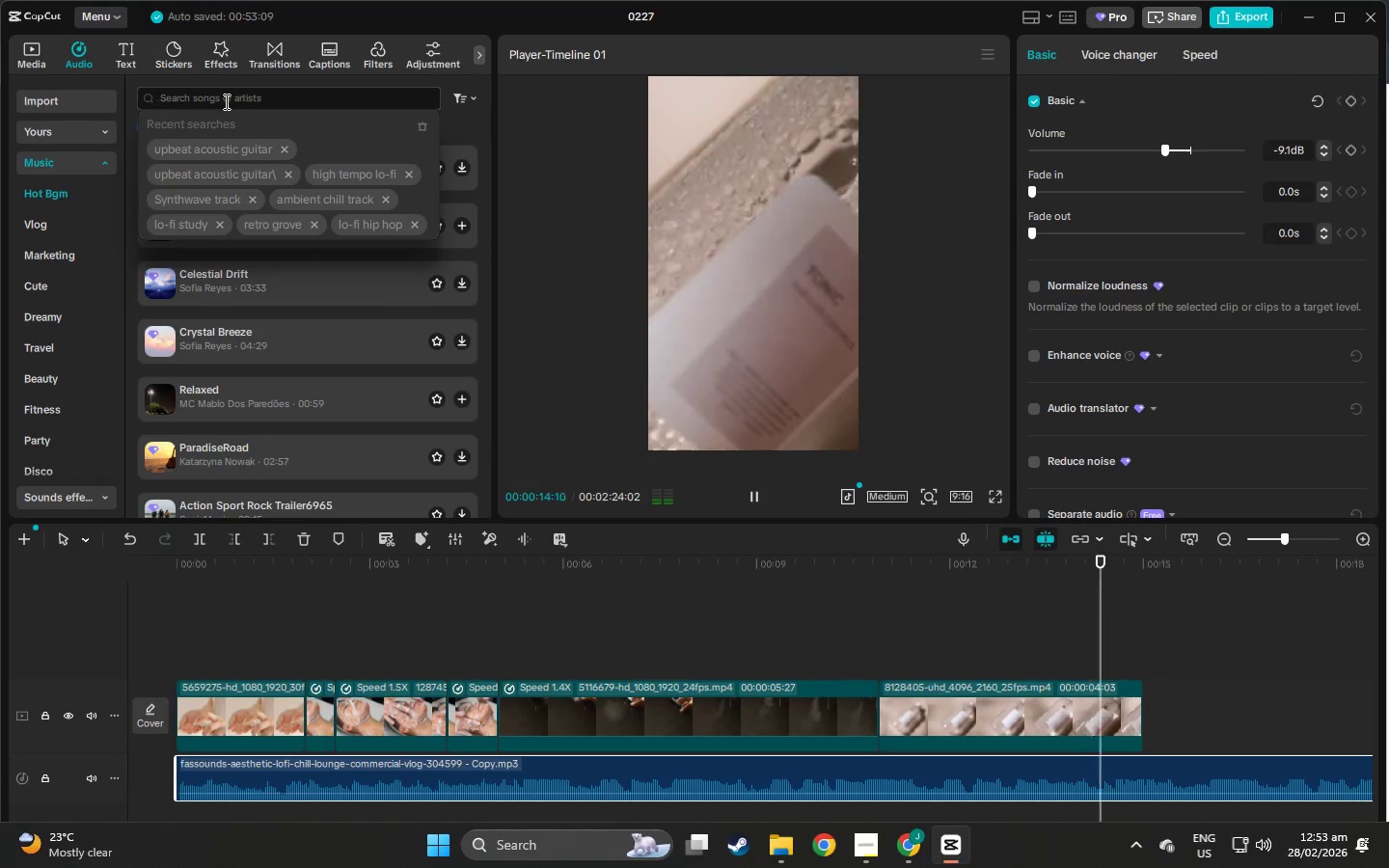 
type(psss)
 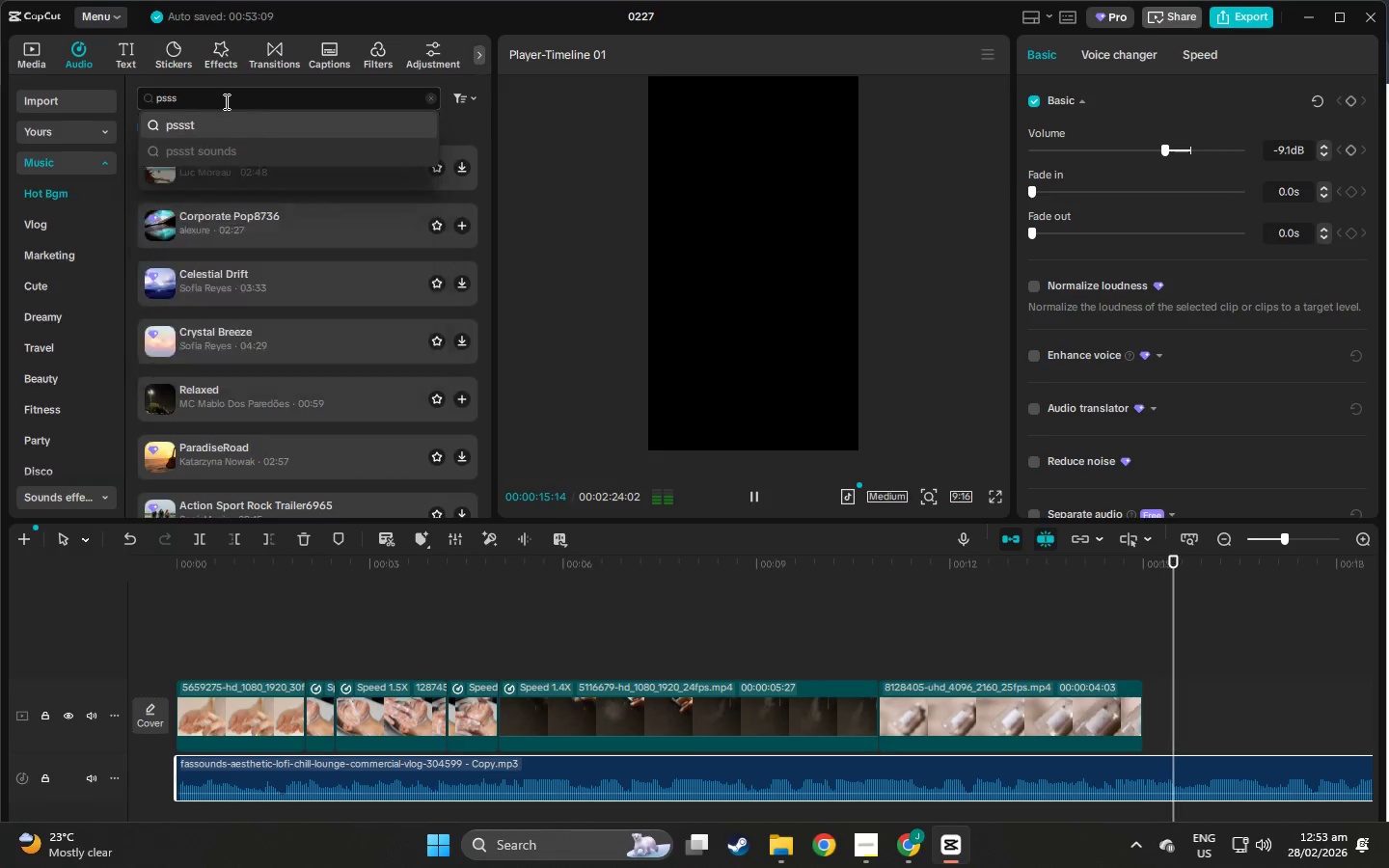 
key(Enter)
 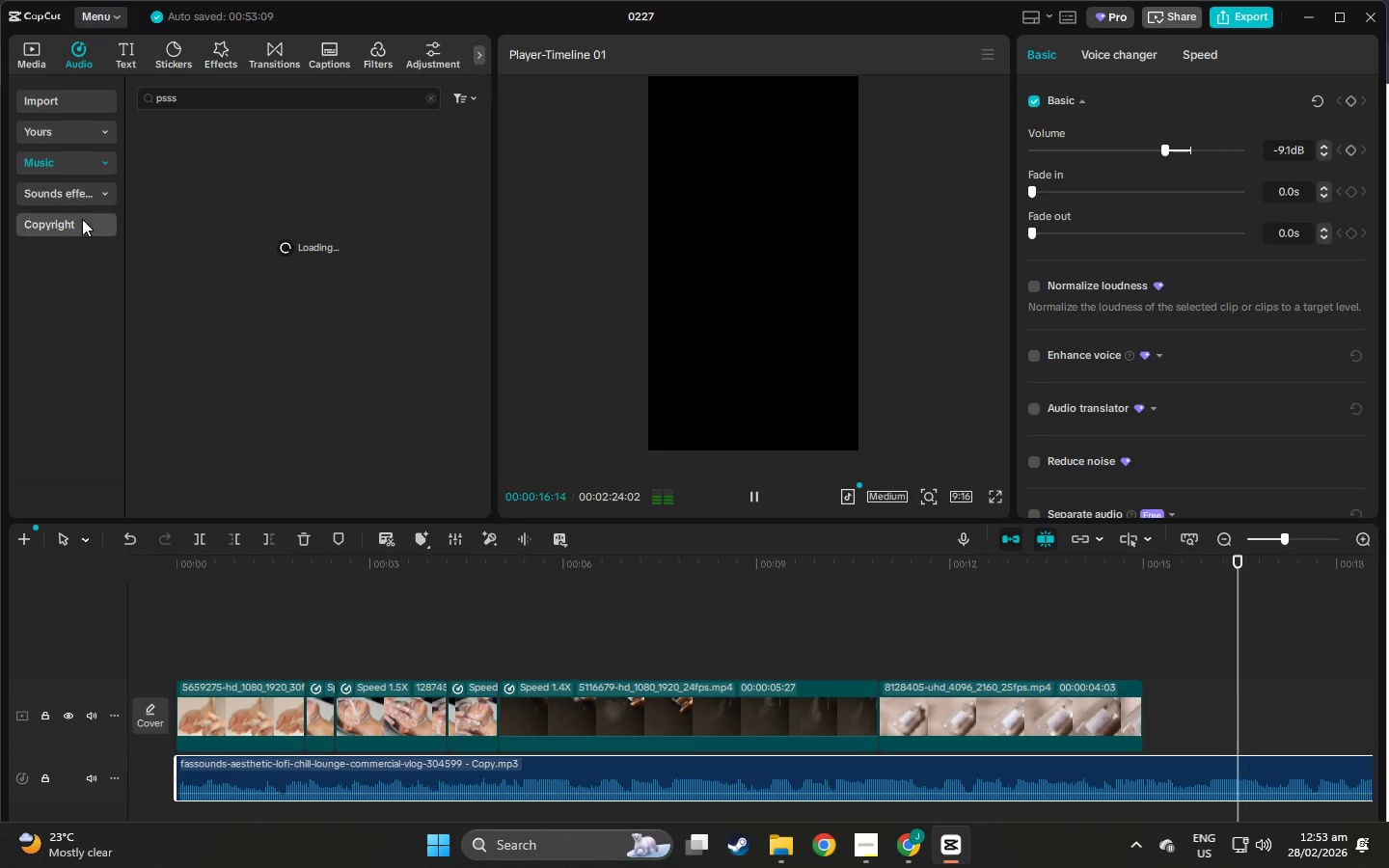 
left_click([82, 190])
 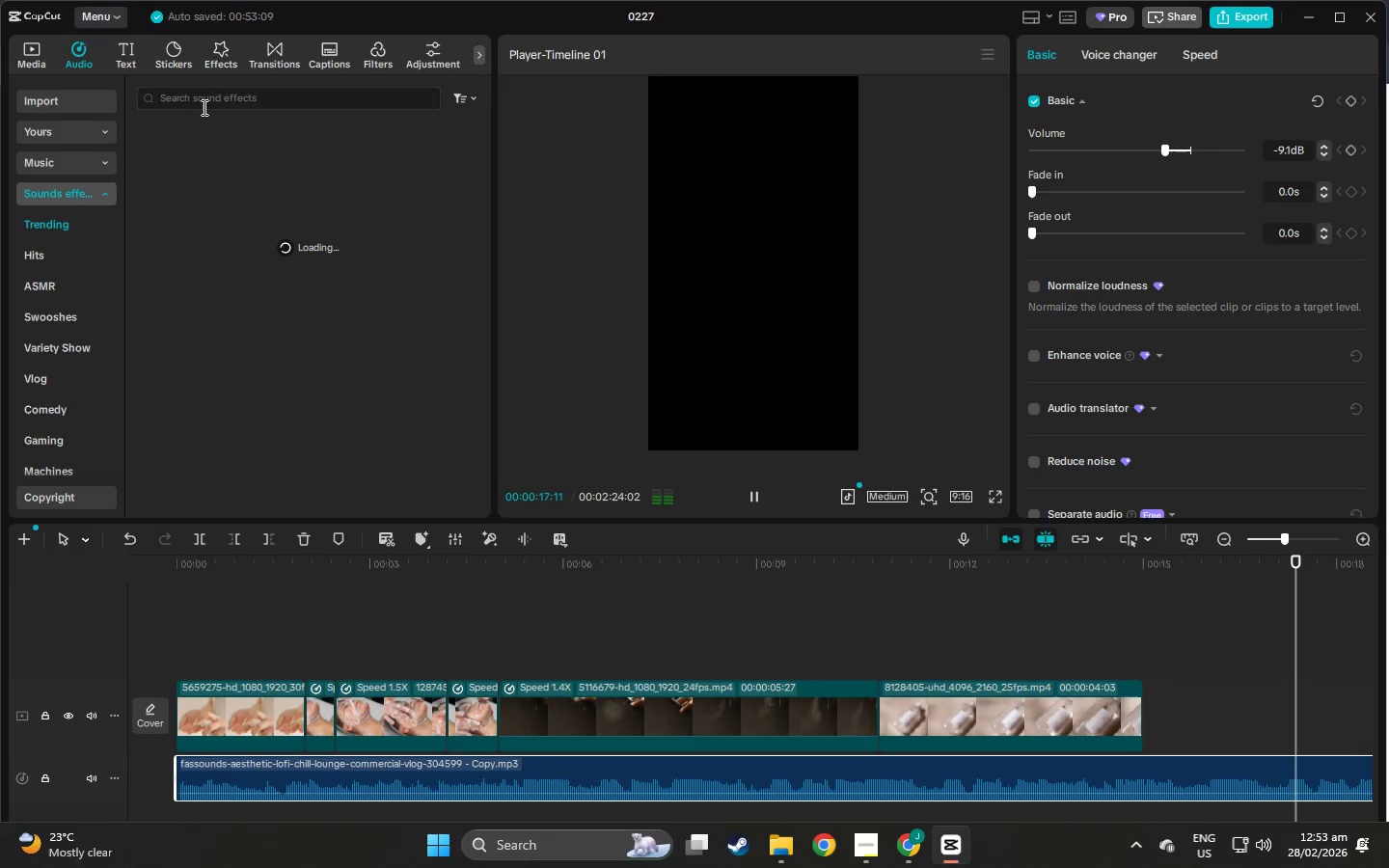 
left_click([207, 106])
 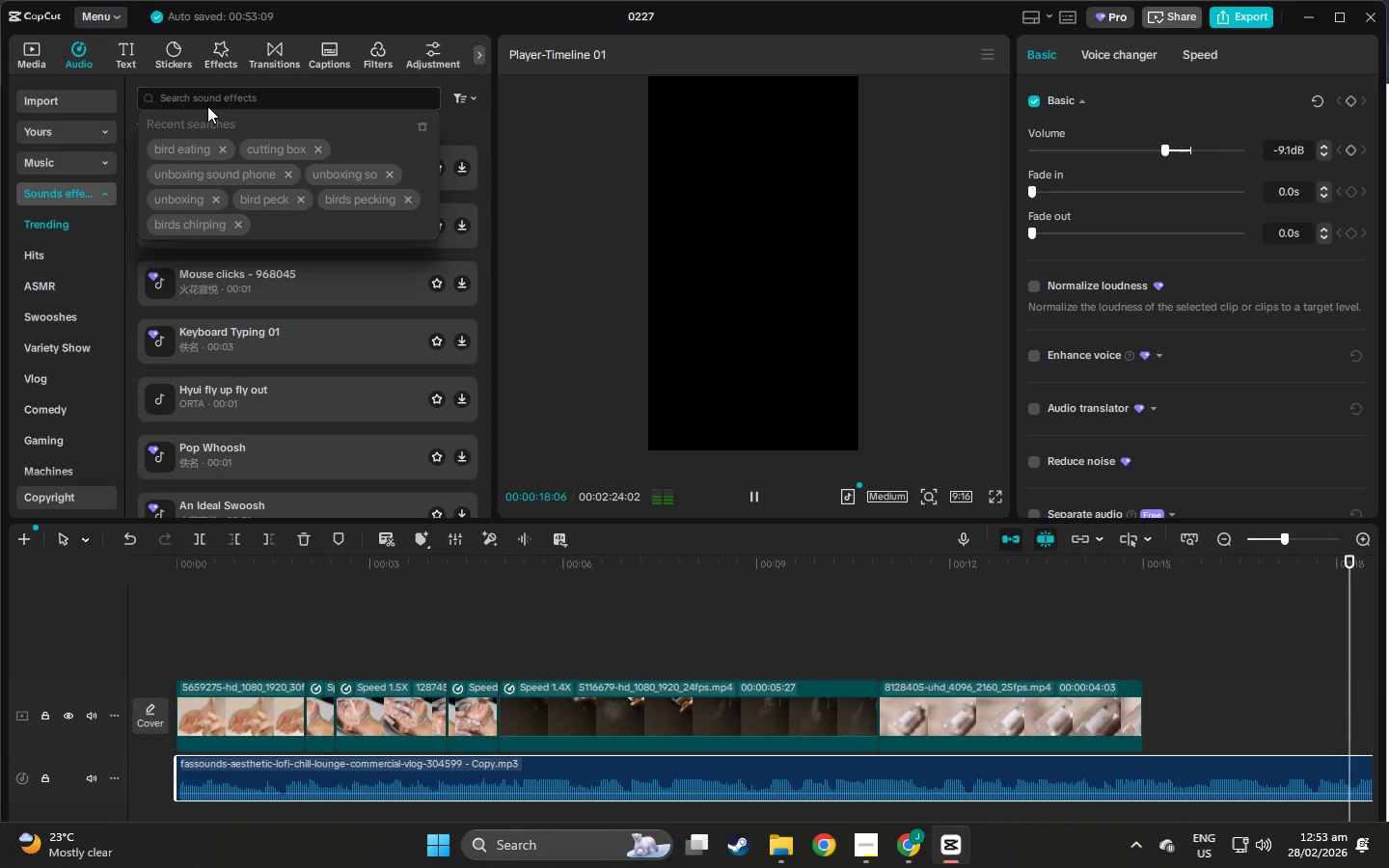 
type(psss)
 